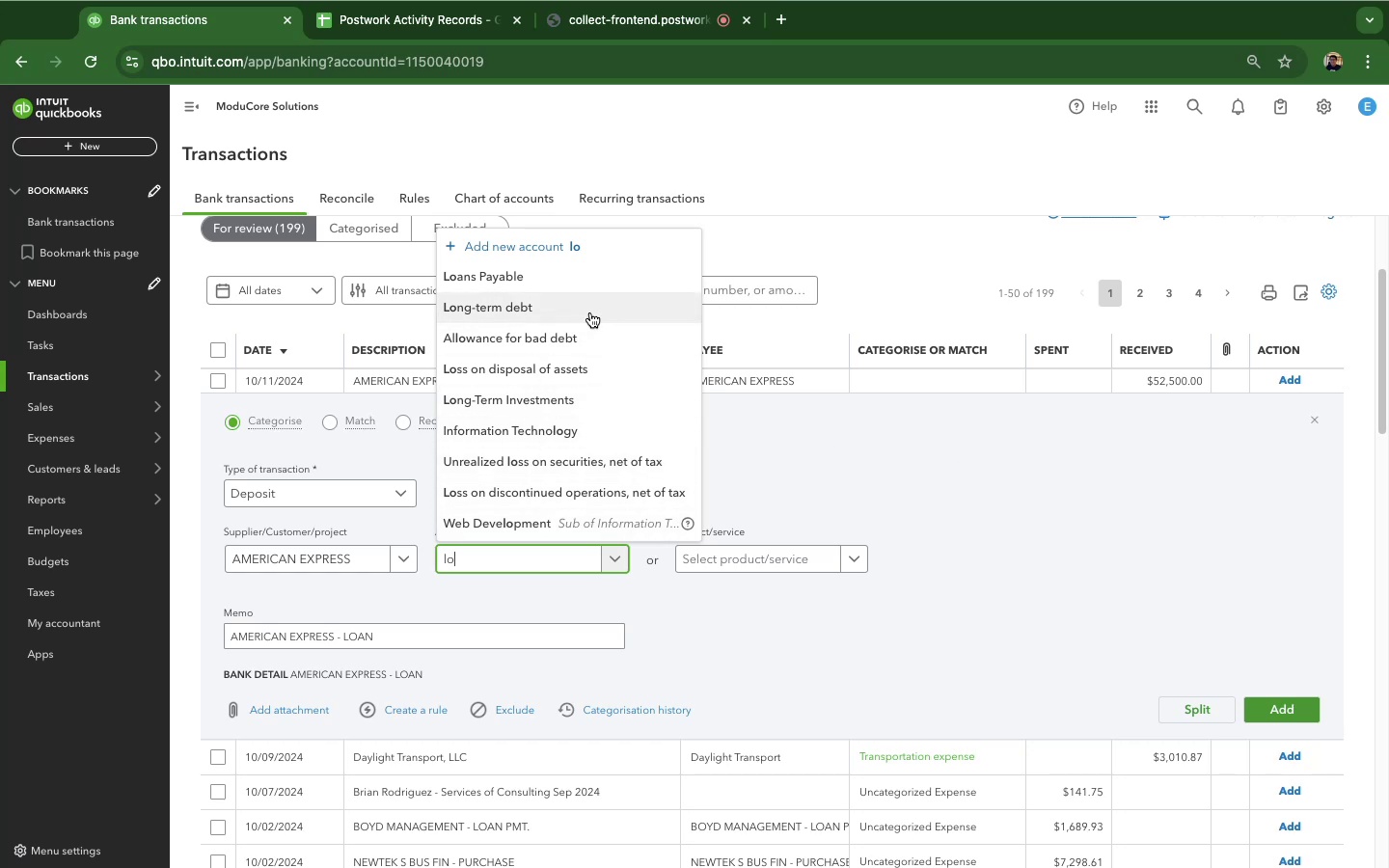 
key(Backspace)
 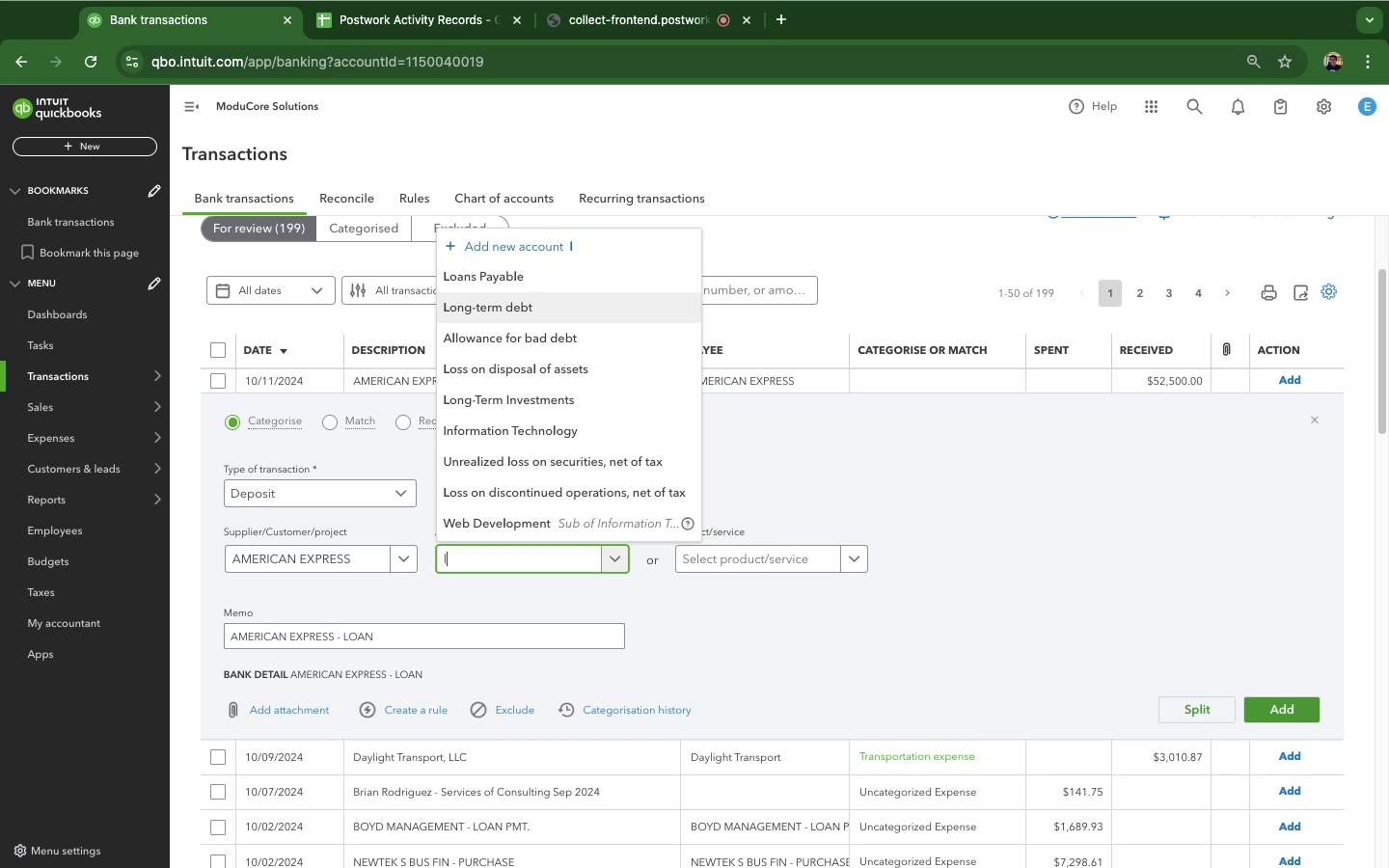 
key(Backspace)
 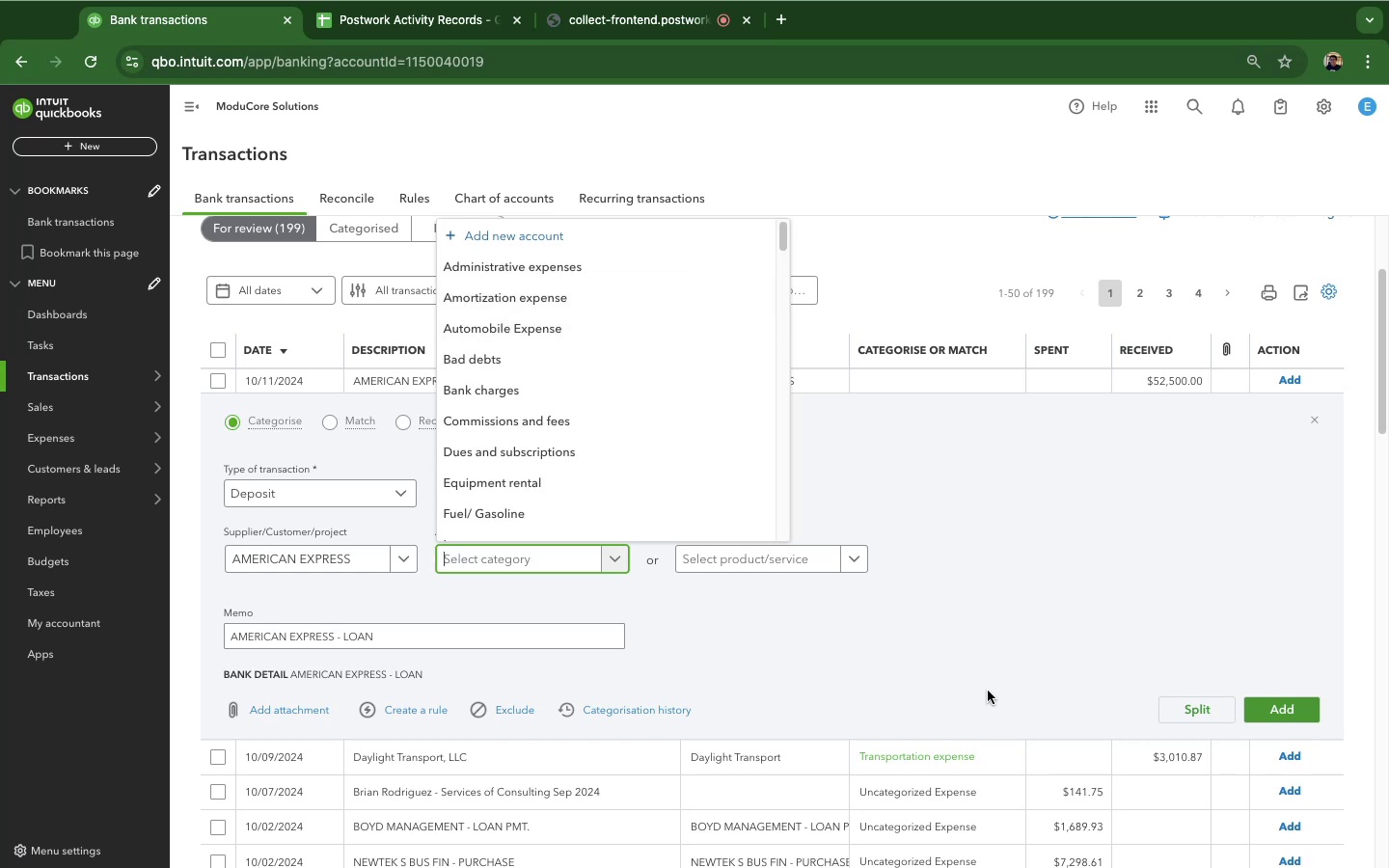 
left_click([998, 651])
 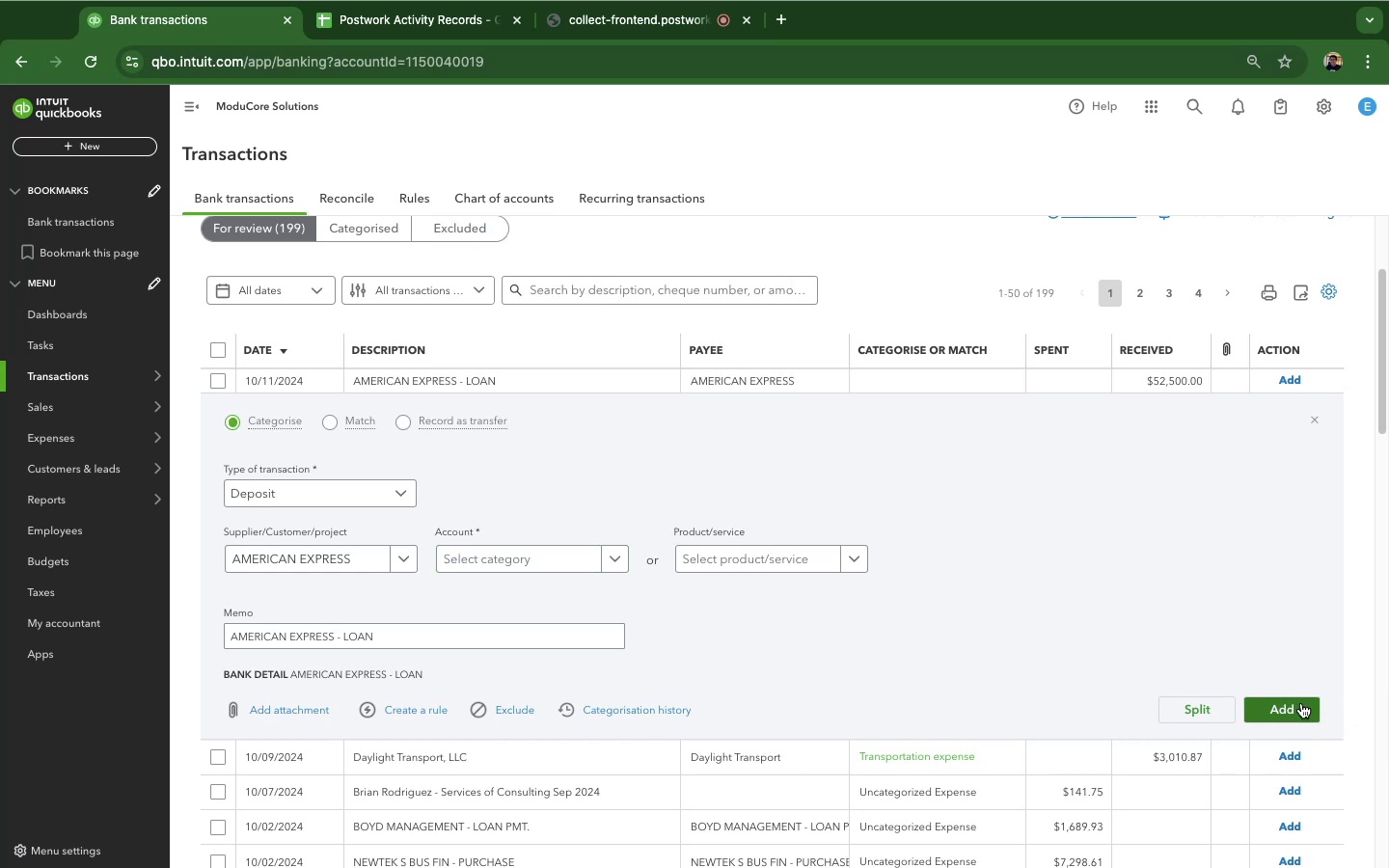 
left_click([1301, 703])
 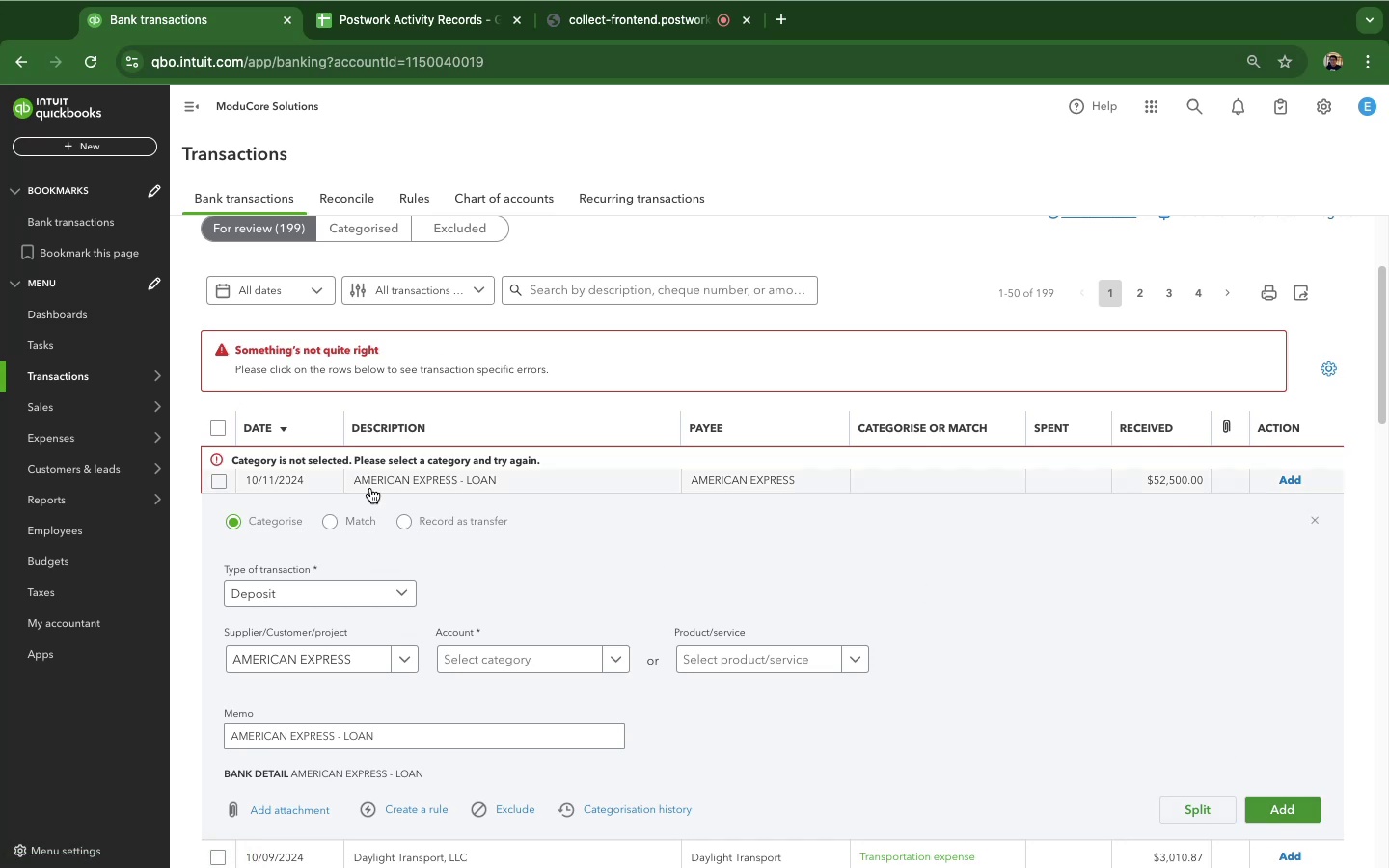 
wait(7.36)
 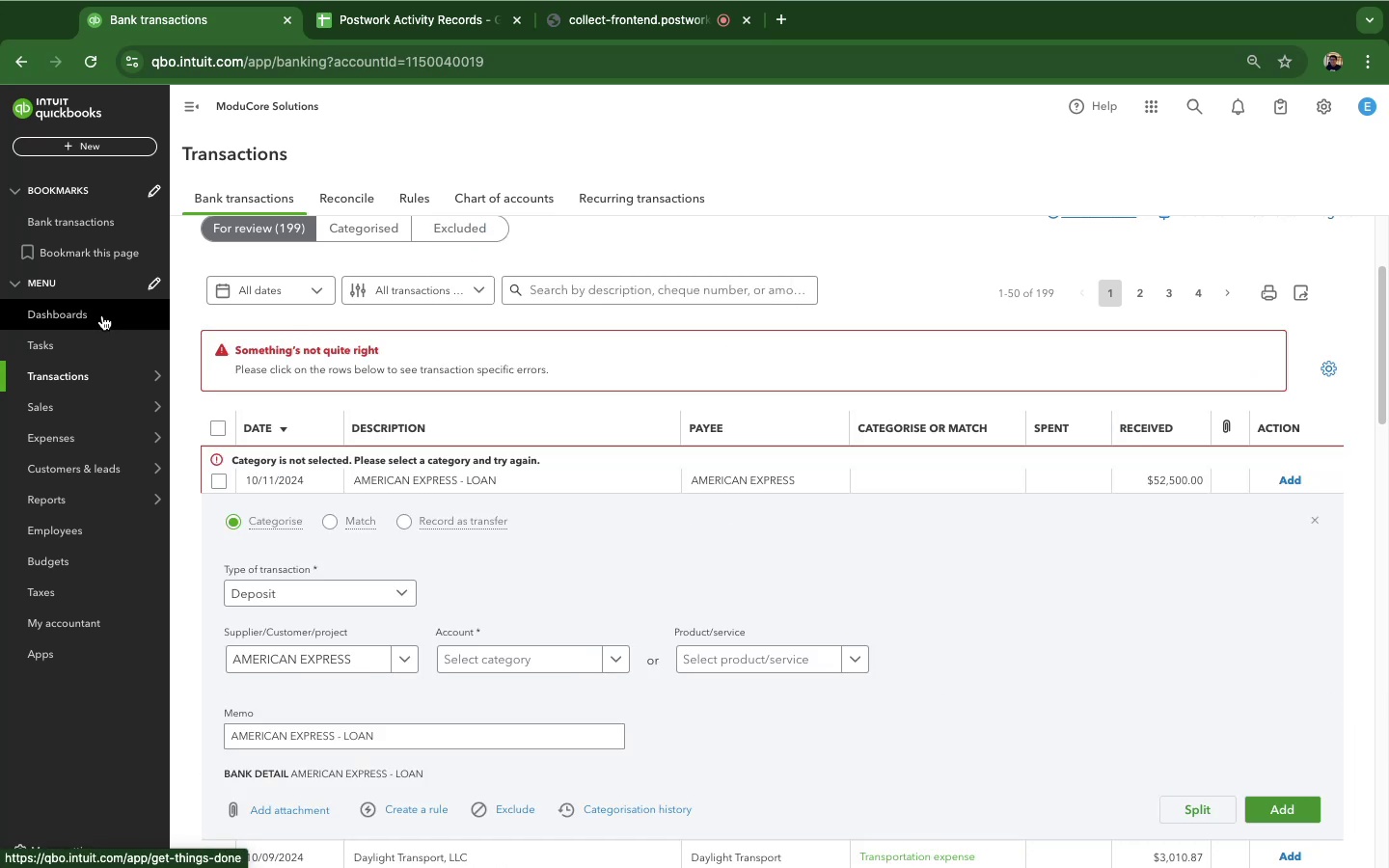 
left_click([964, 638])
 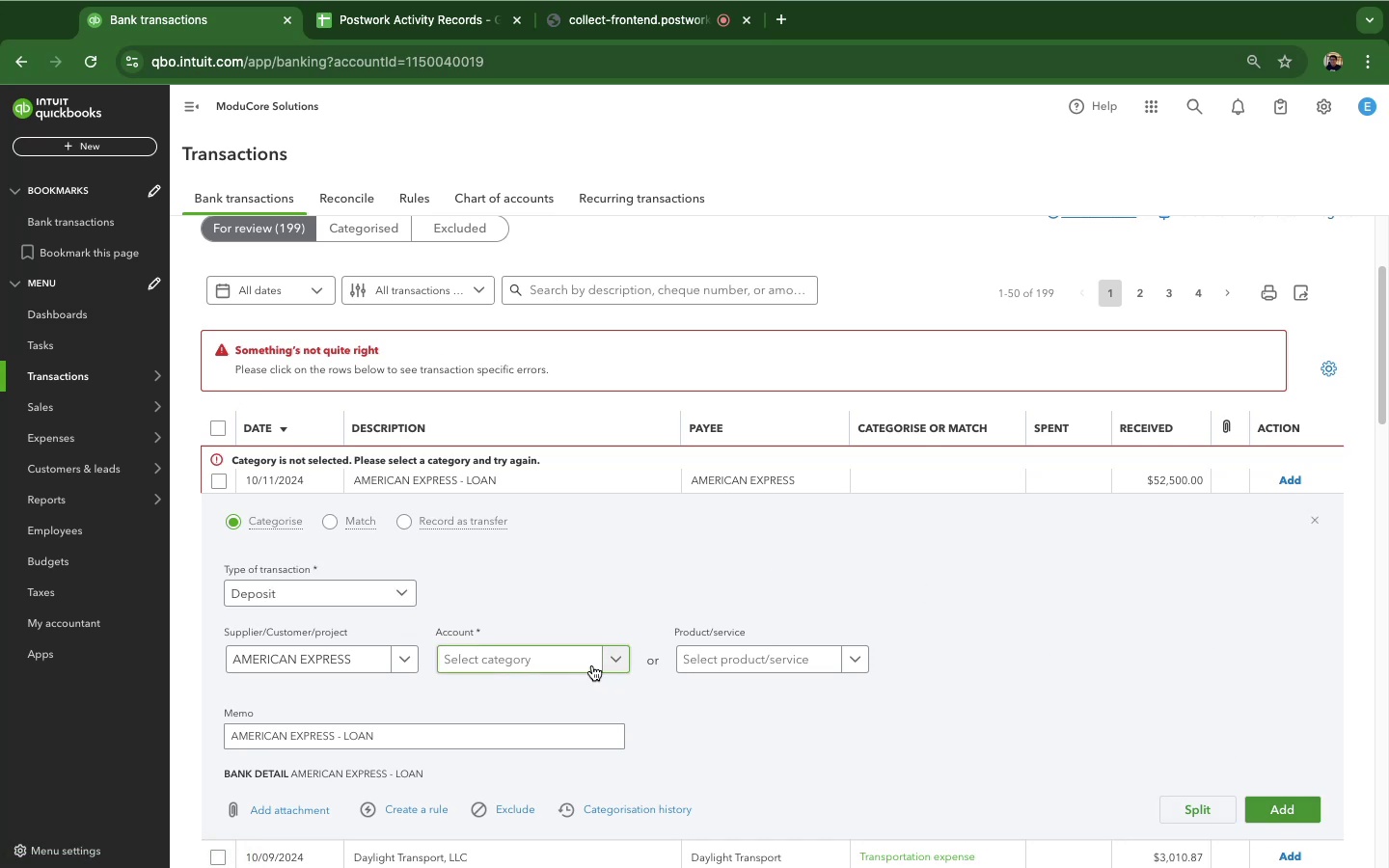 
left_click([611, 666])
 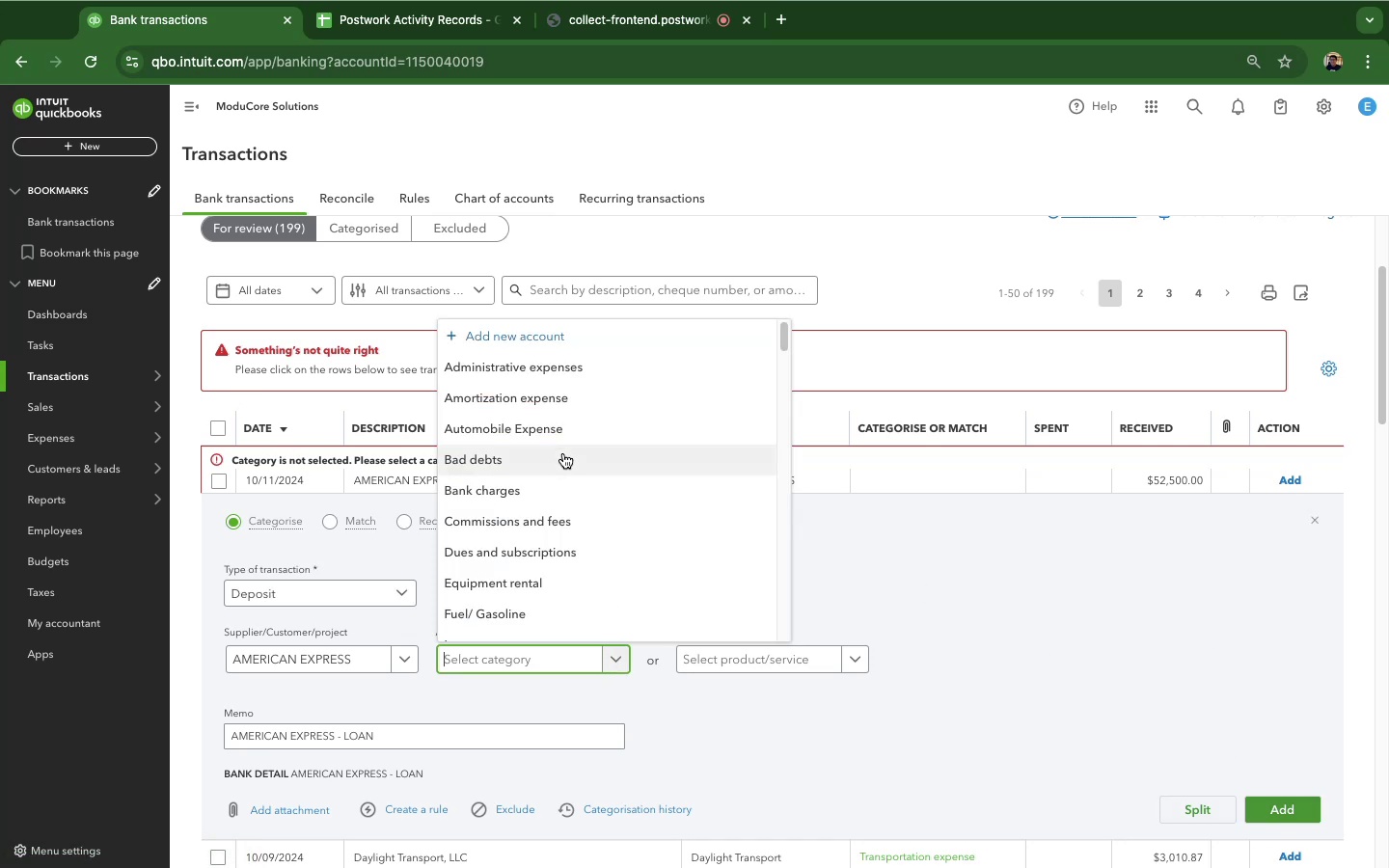 
scroll: coordinate [579, 492], scroll_direction: down, amount: 13.0
 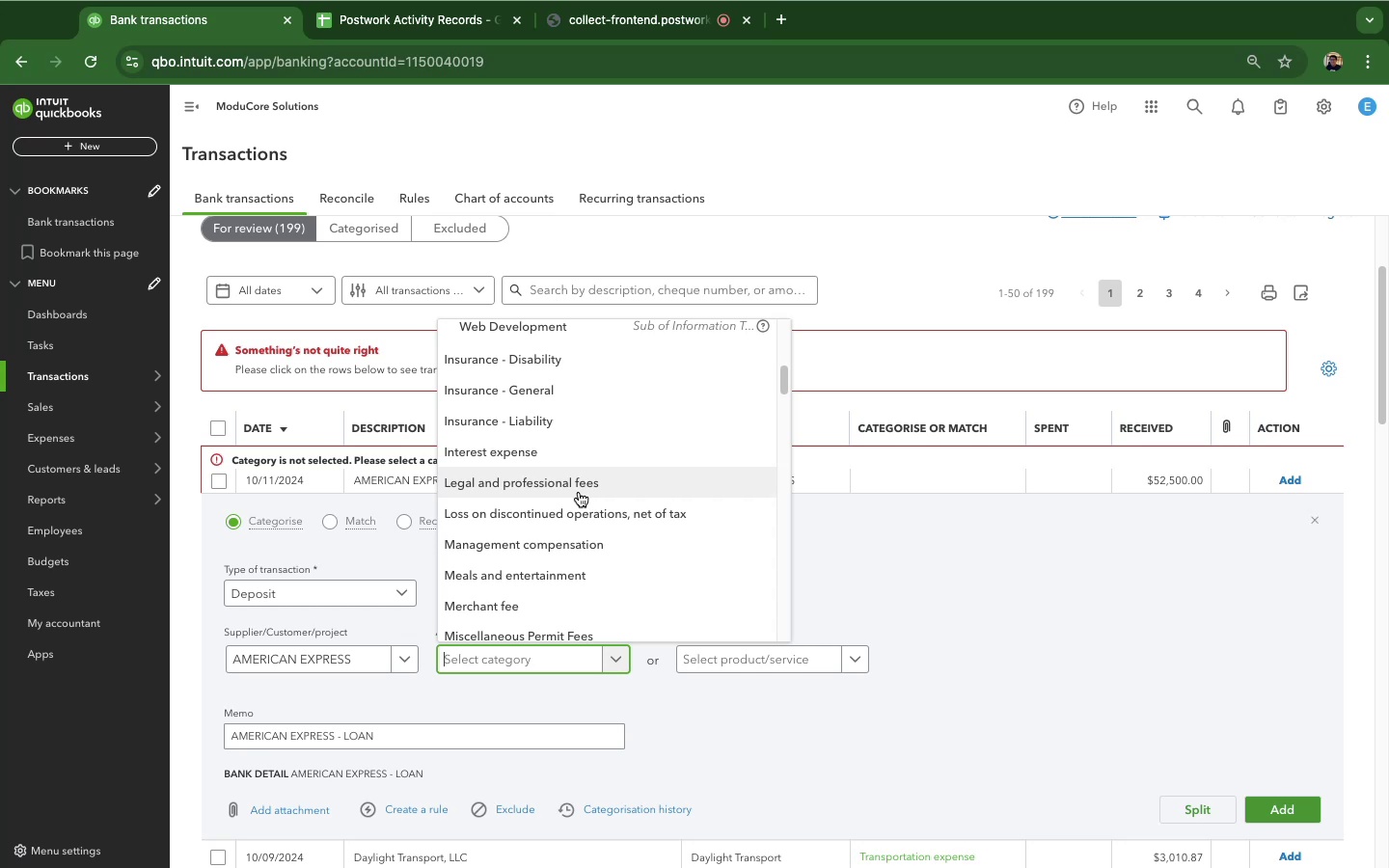 
scroll: coordinate [579, 492], scroll_direction: up, amount: 26.0
 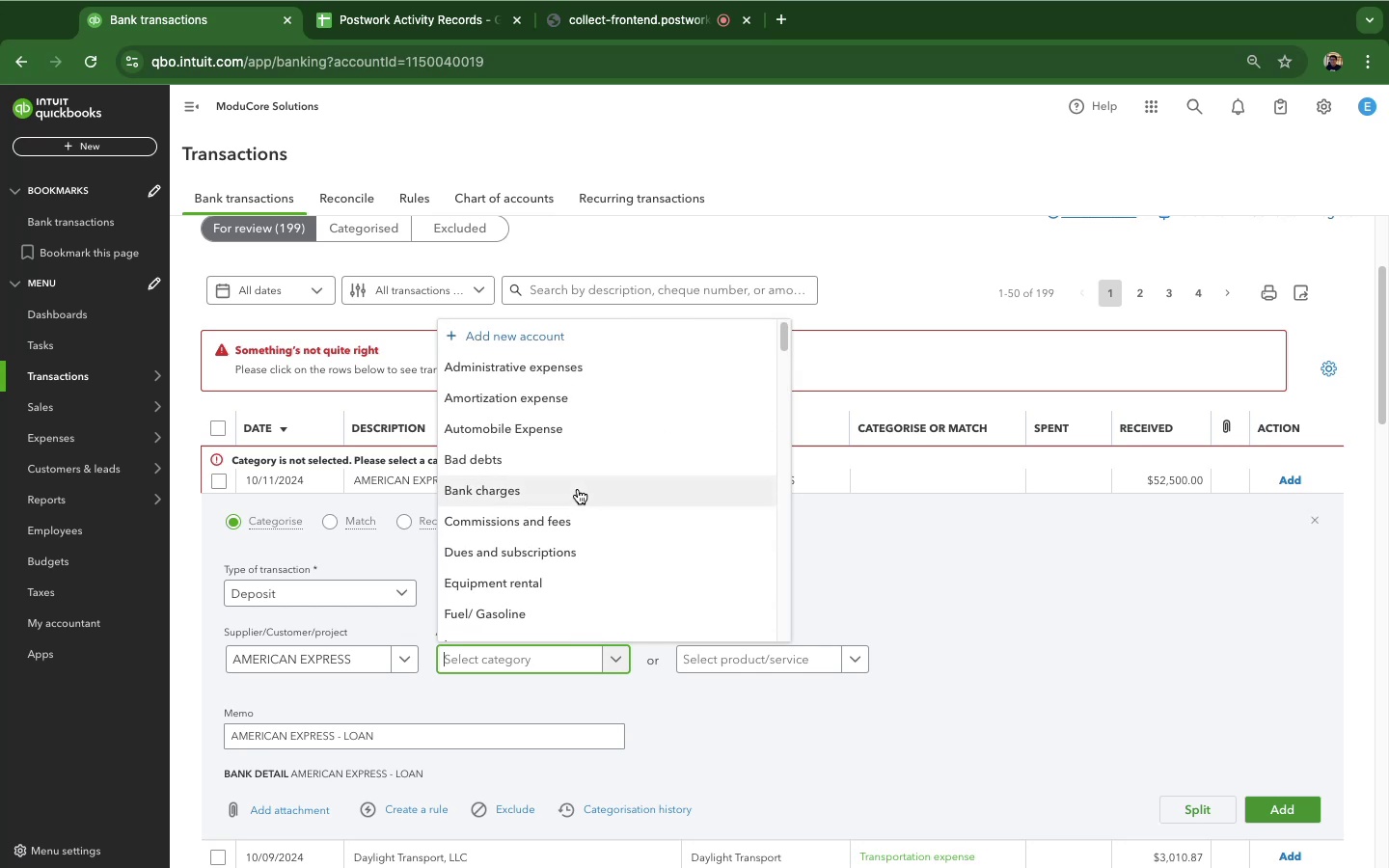 
type(incom)
 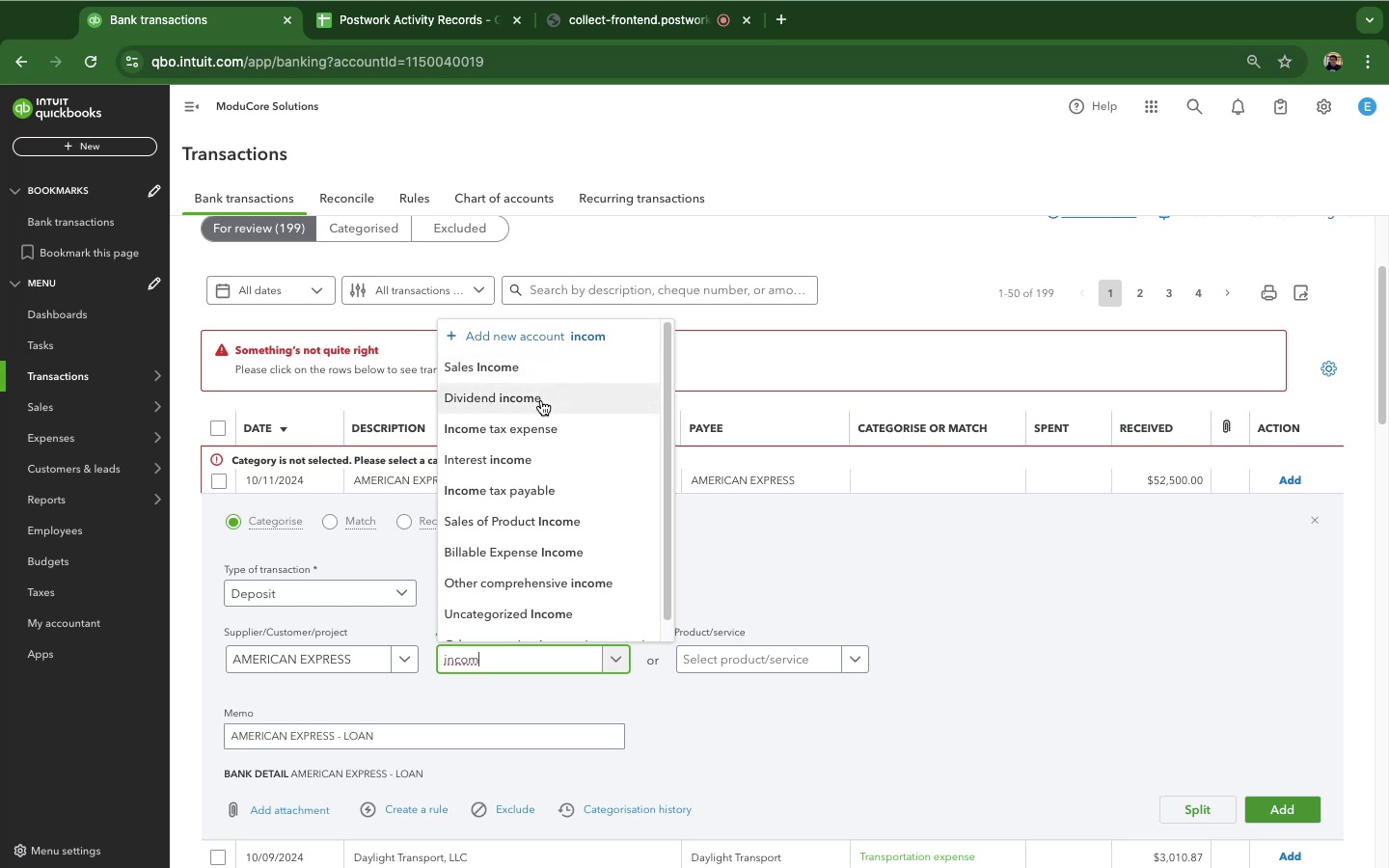 
wait(12.35)
 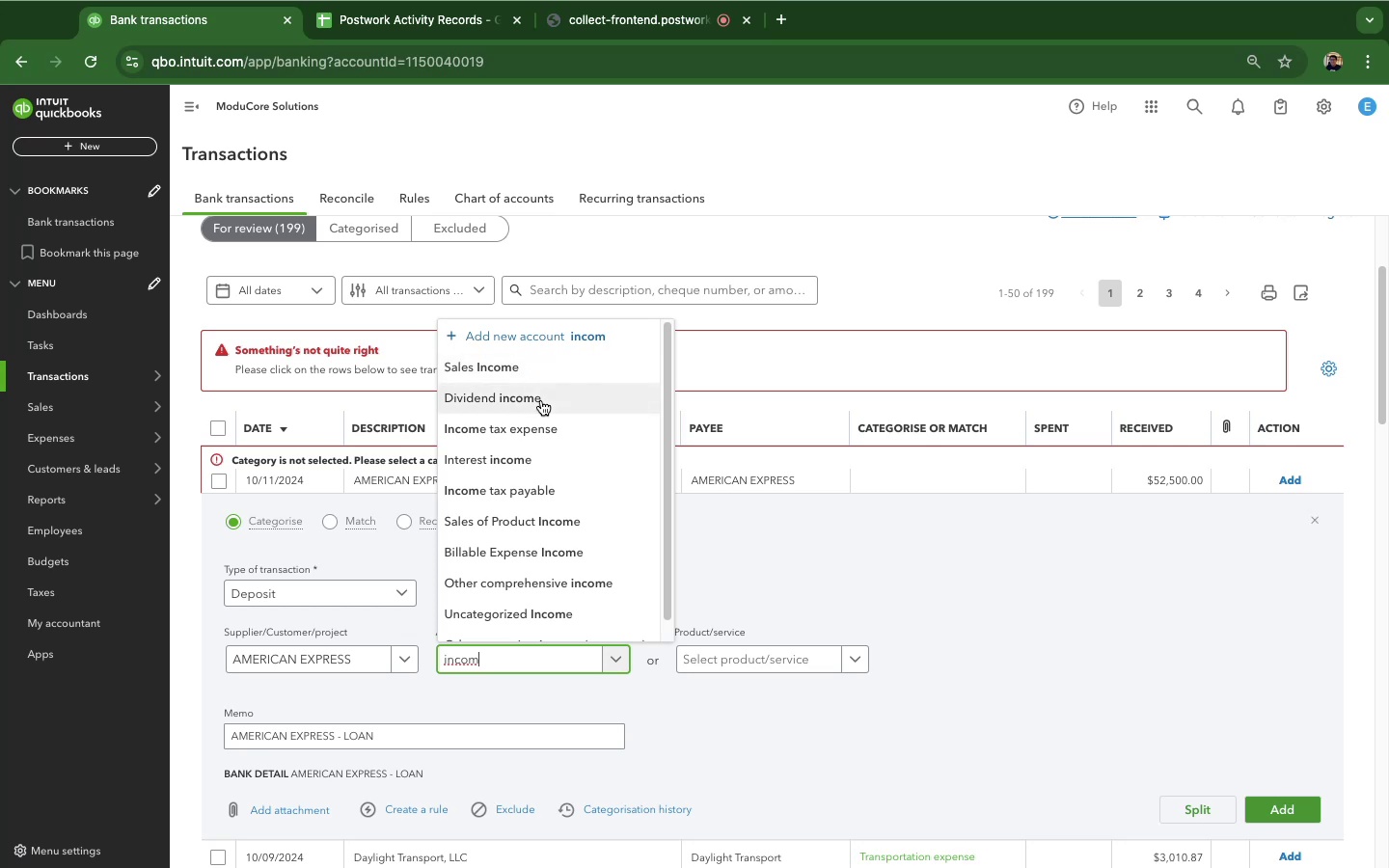 
left_click([1029, 605])
 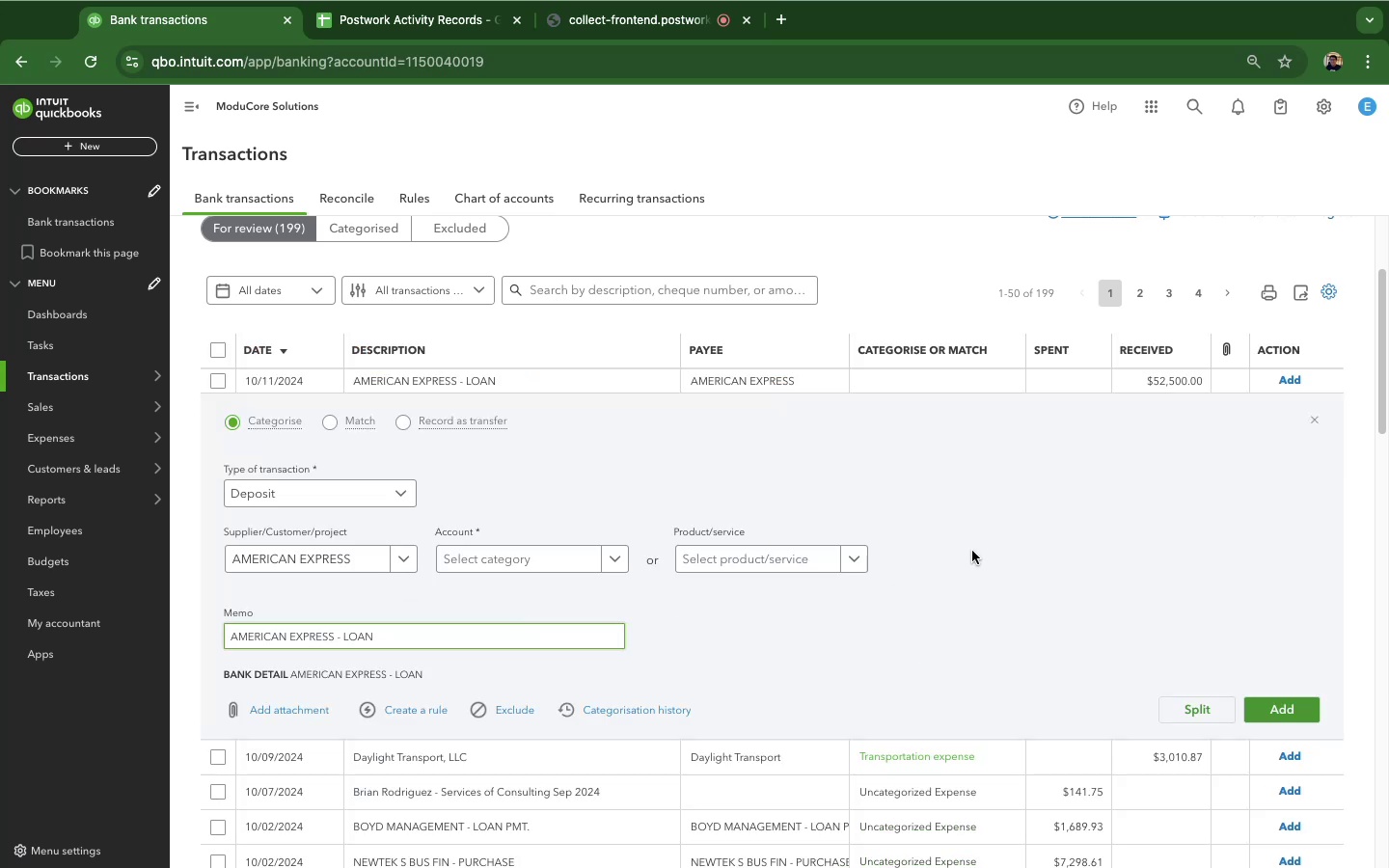 
left_click([1071, 488])
 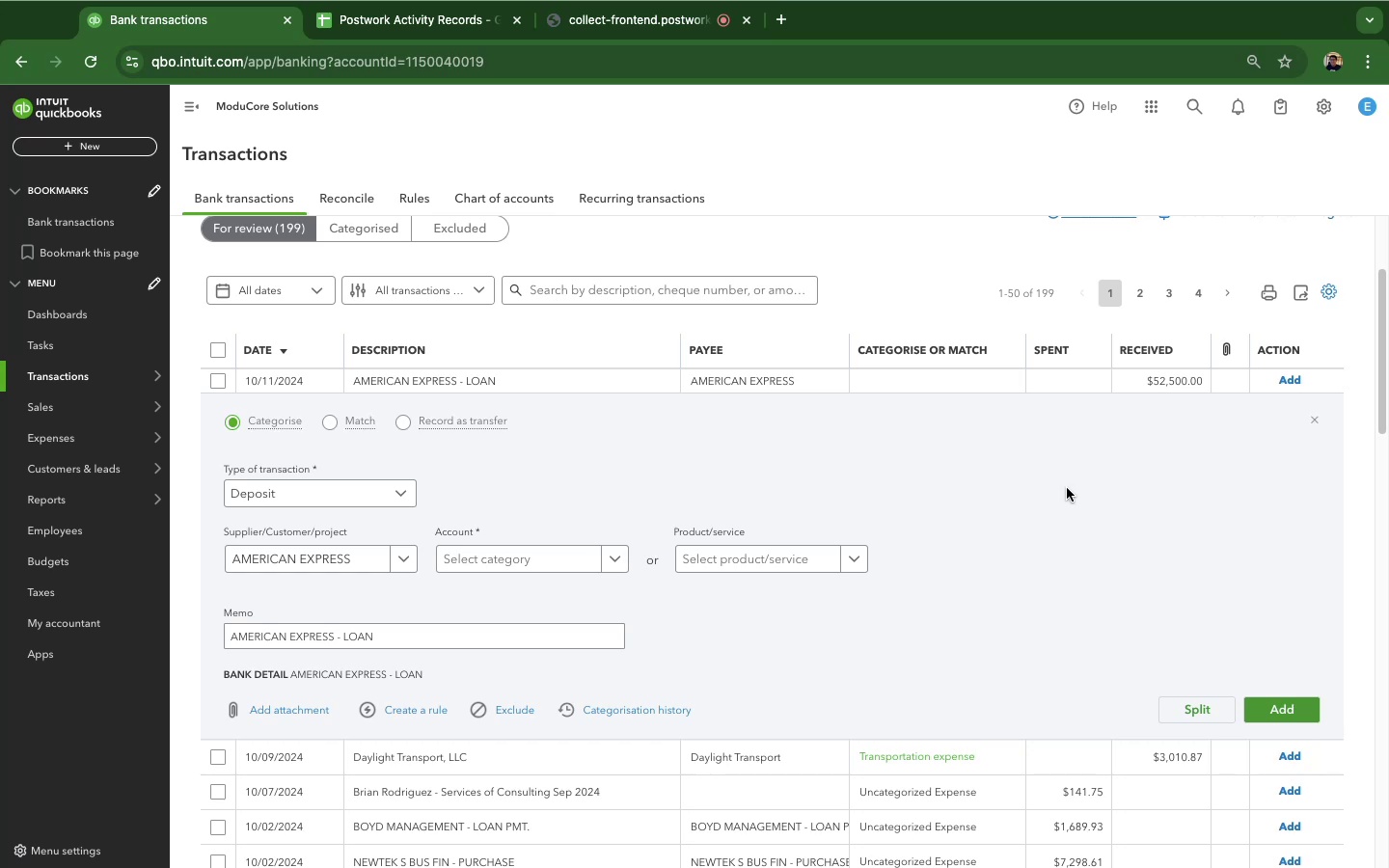 
scroll: coordinate [1067, 488], scroll_direction: up, amount: 1.0
 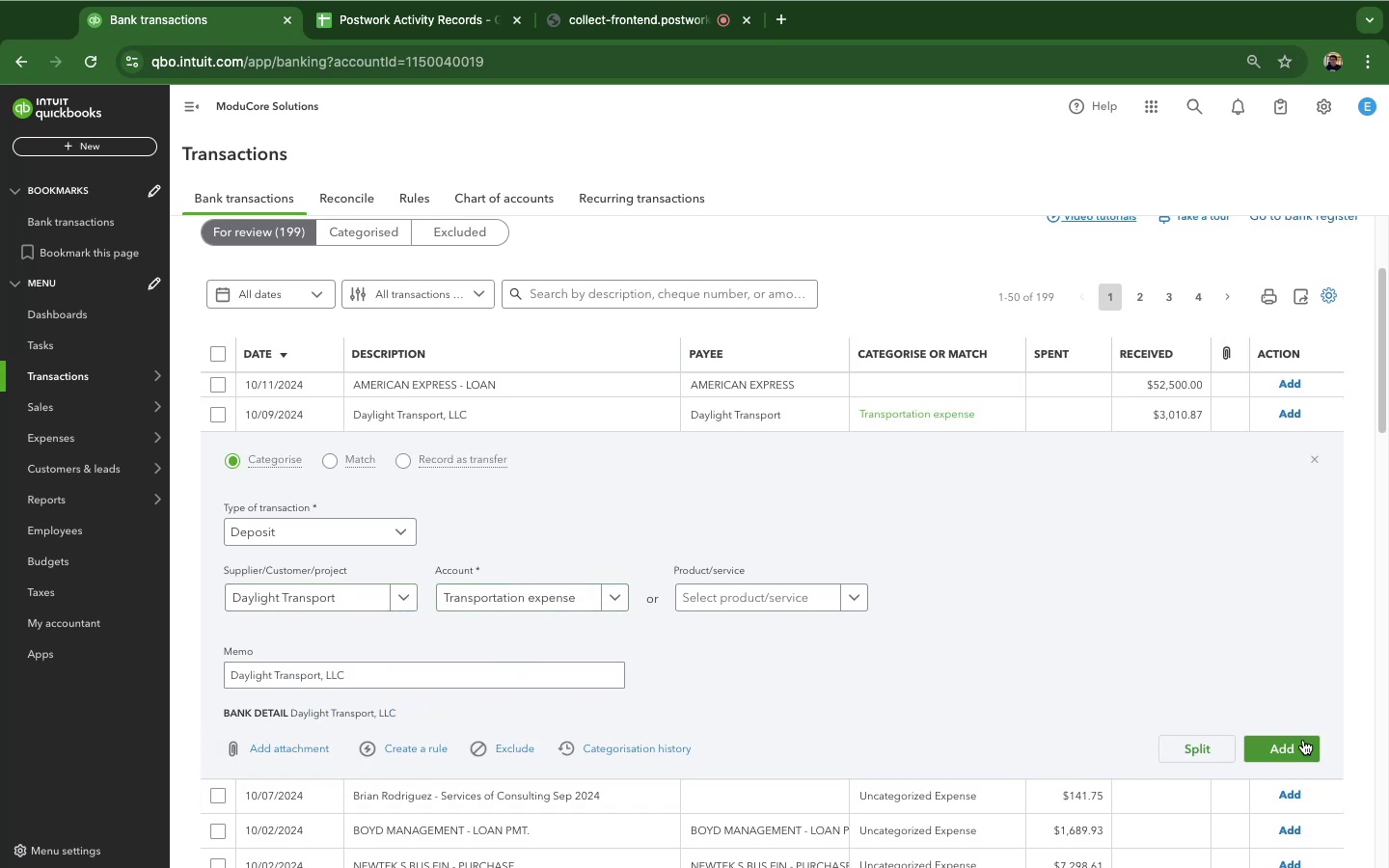 
wait(6.45)
 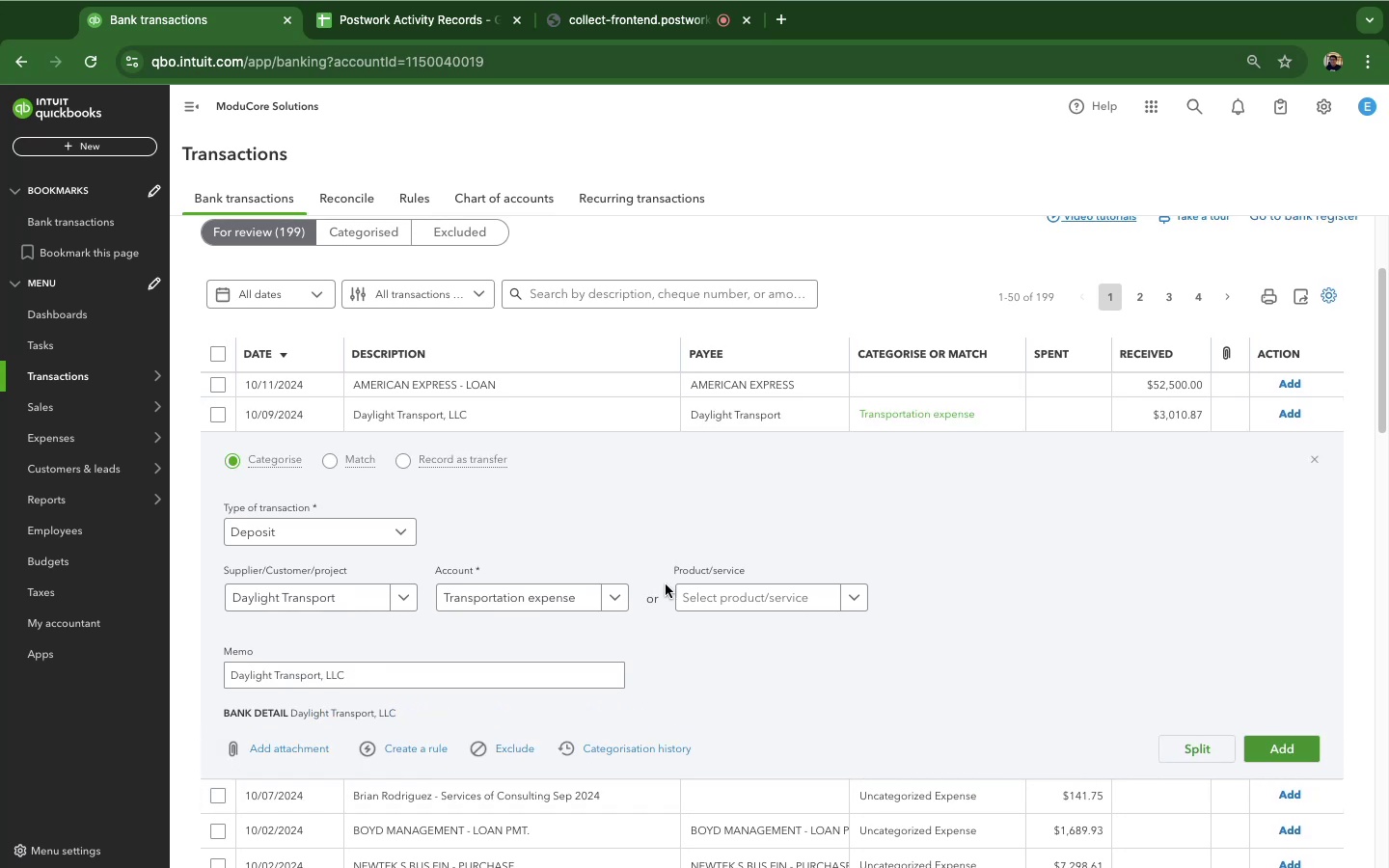 
left_click([1295, 746])
 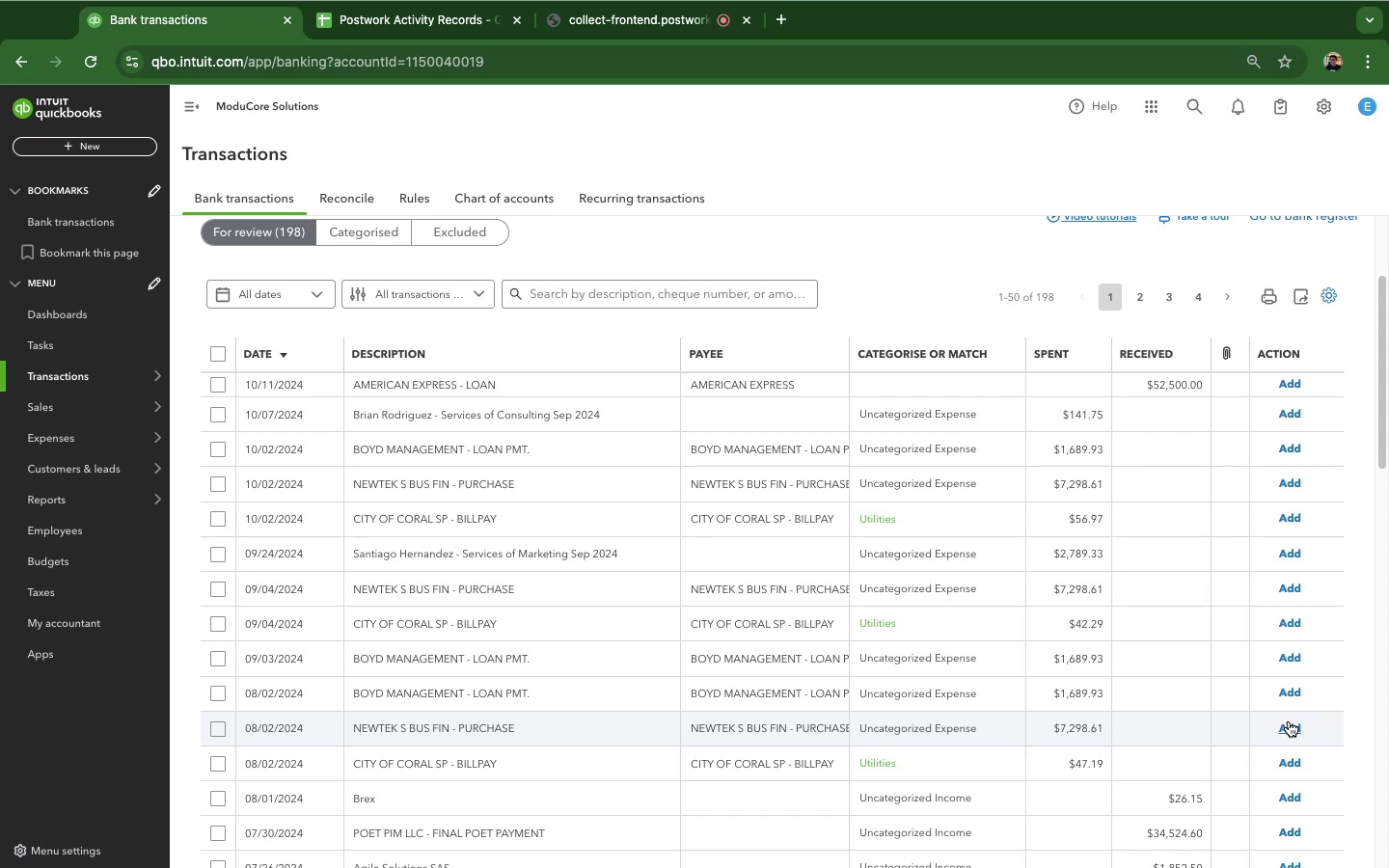 
wait(14.19)
 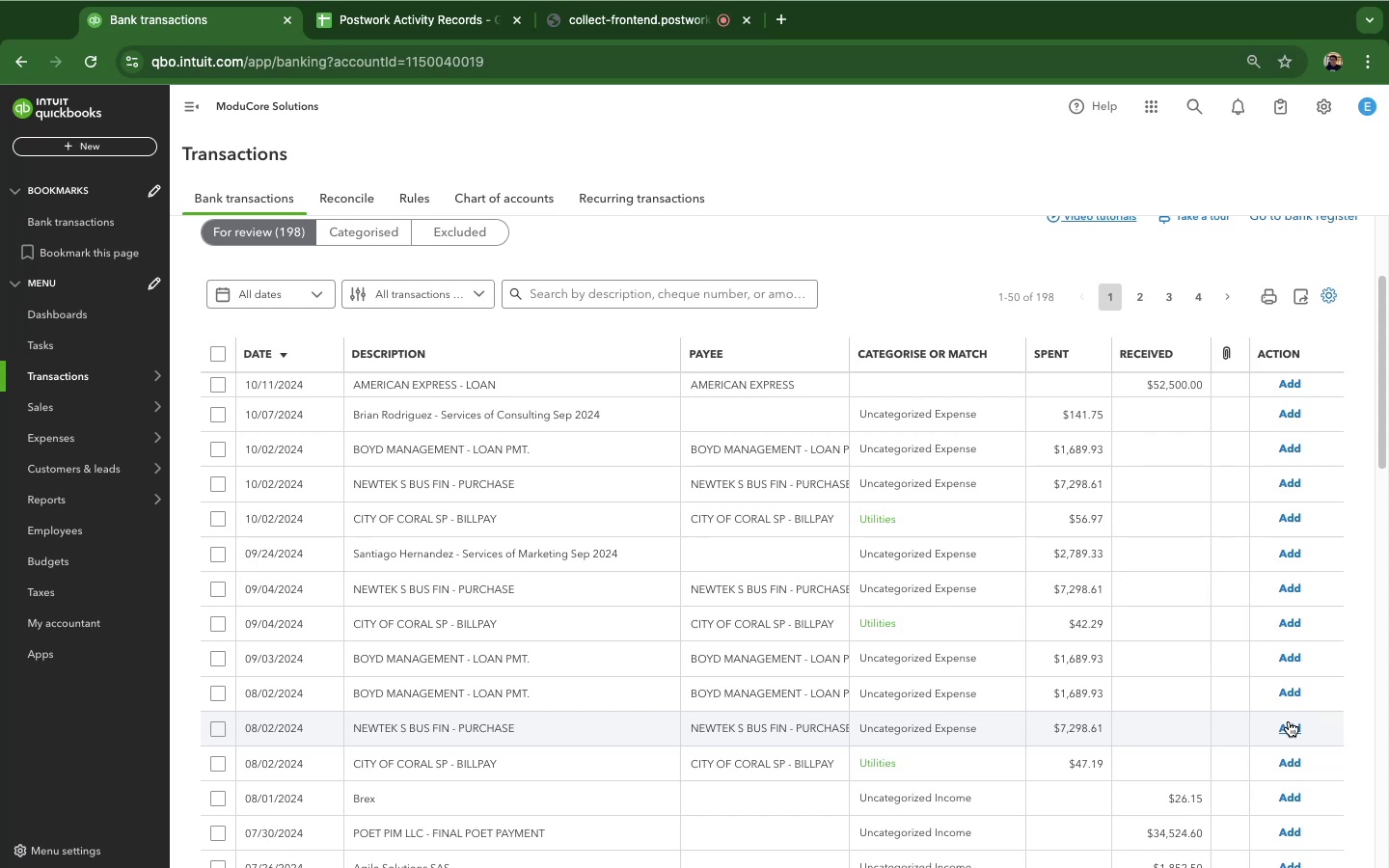 
scroll: coordinate [698, 476], scroll_direction: down, amount: 22.0
 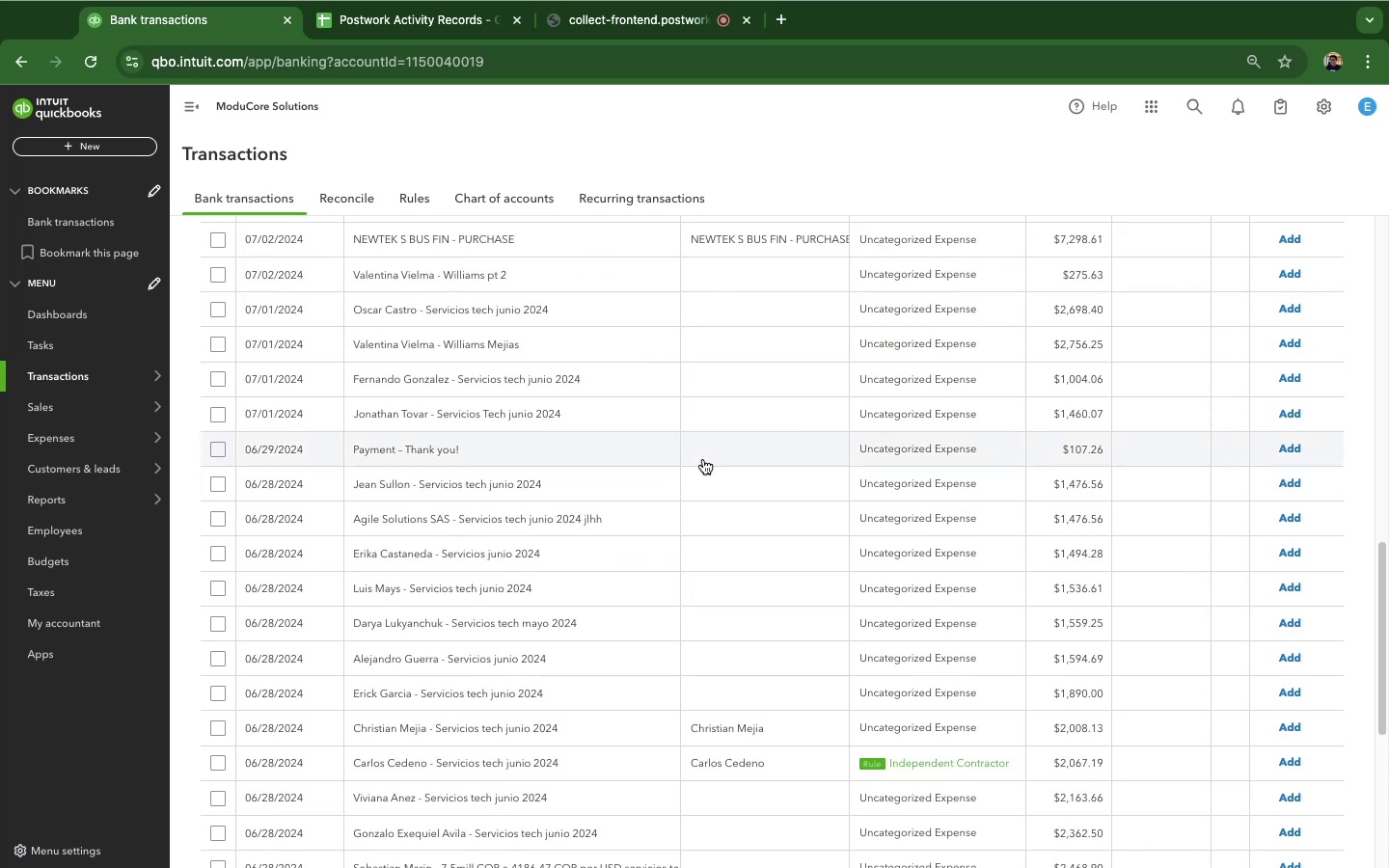 
scroll: coordinate [703, 459], scroll_direction: up, amount: 44.0
 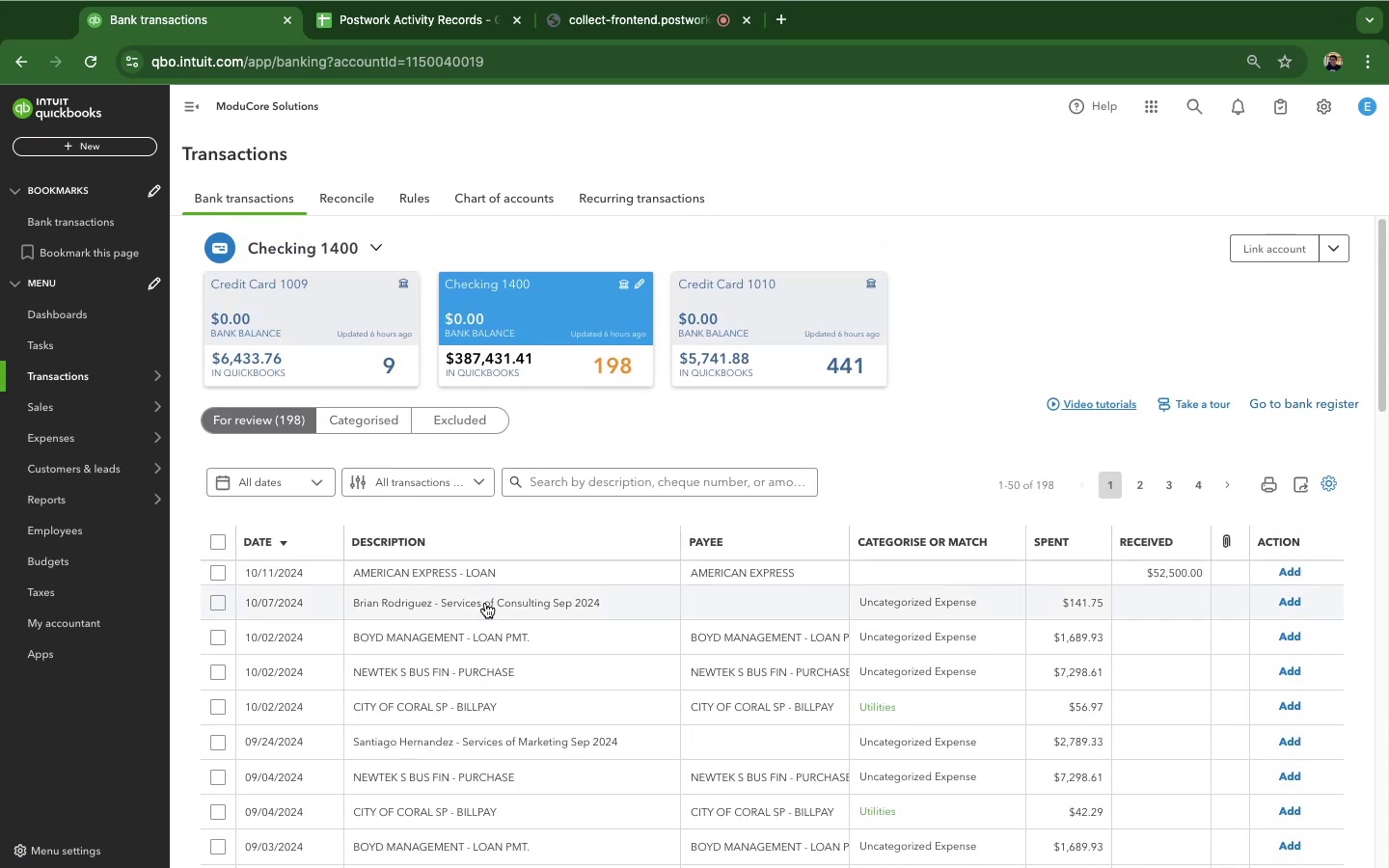 
left_click([485, 602])
 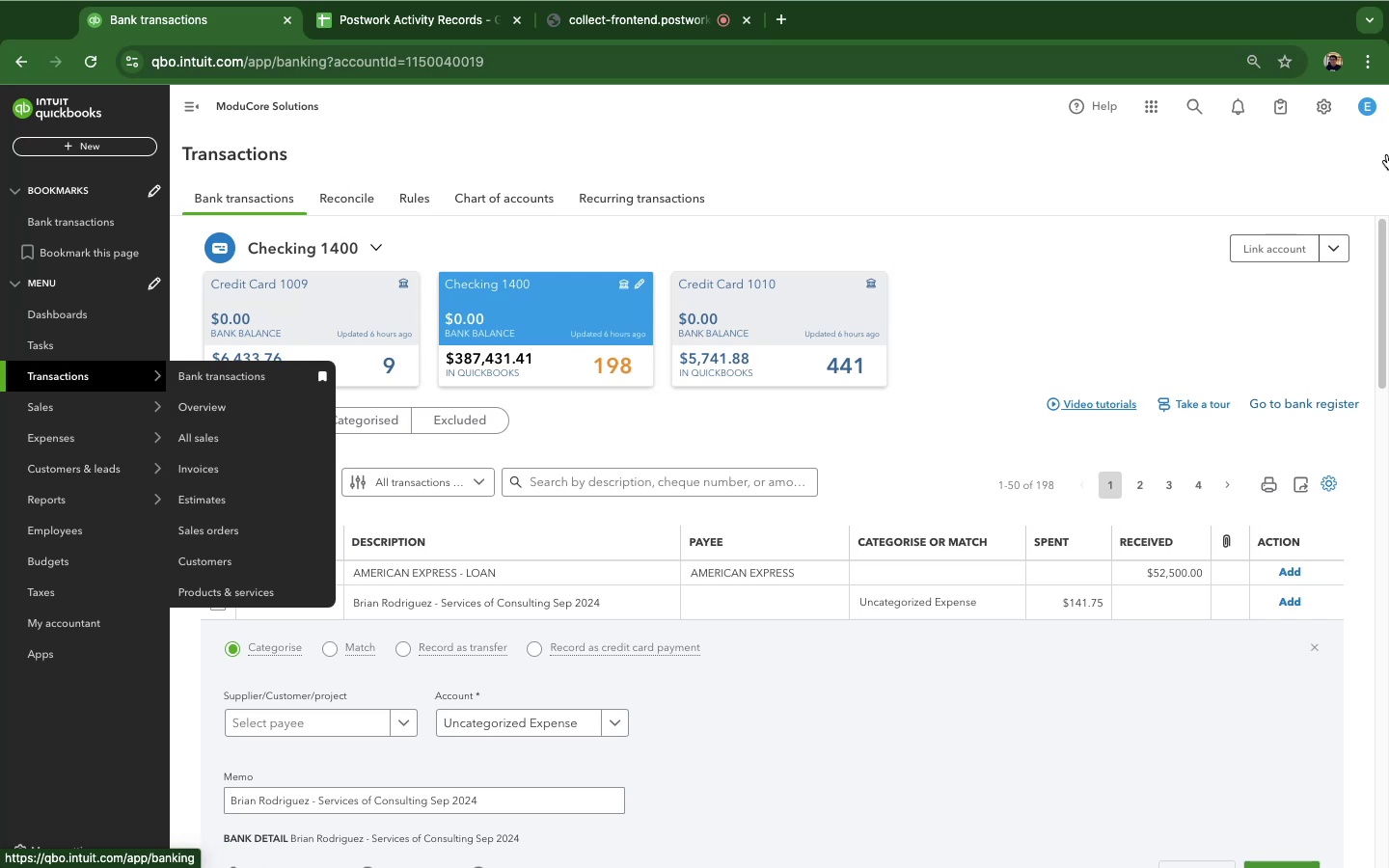 
wait(295.02)
 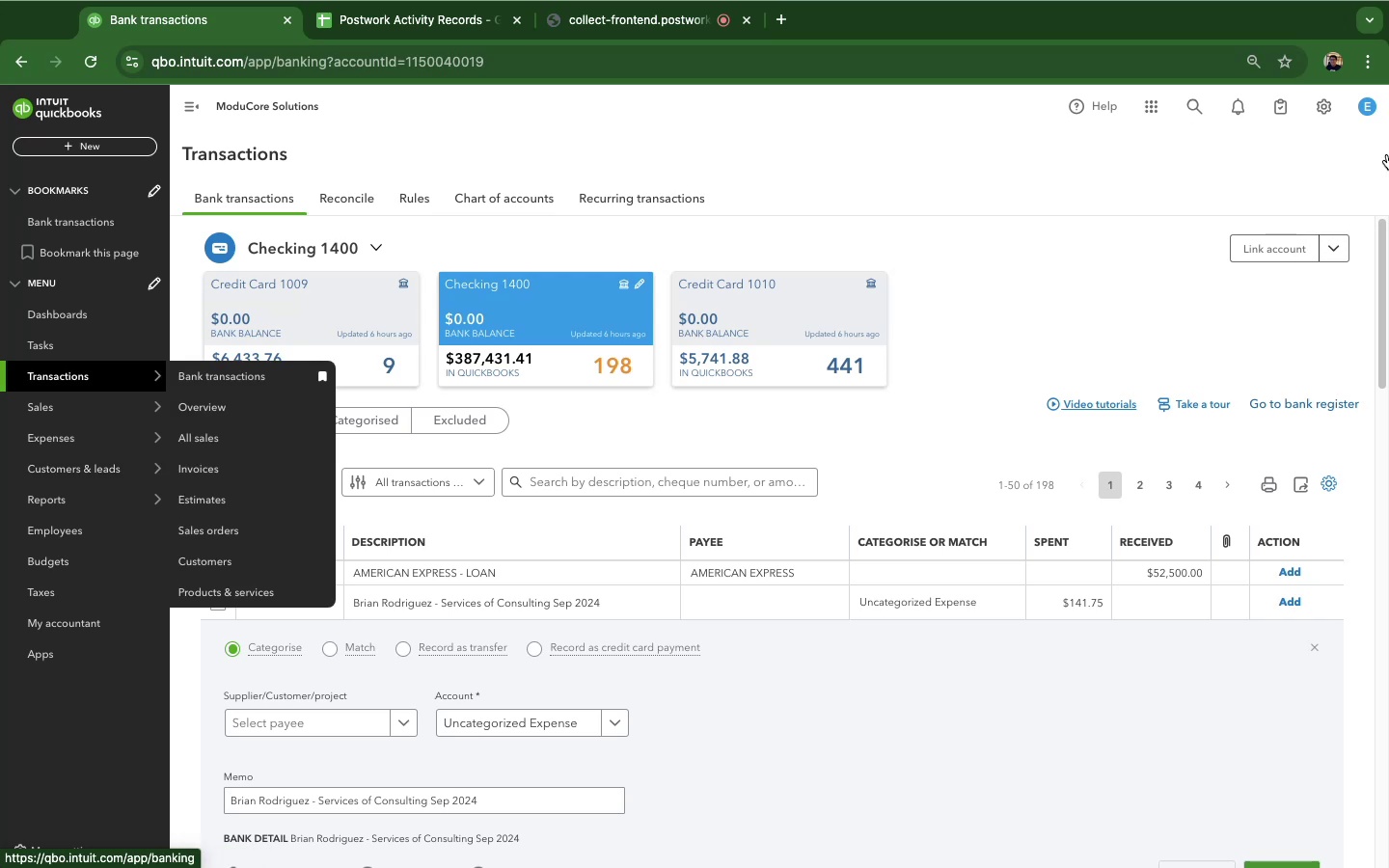 
scroll: coordinate [794, 735], scroll_direction: down, amount: 13.0
 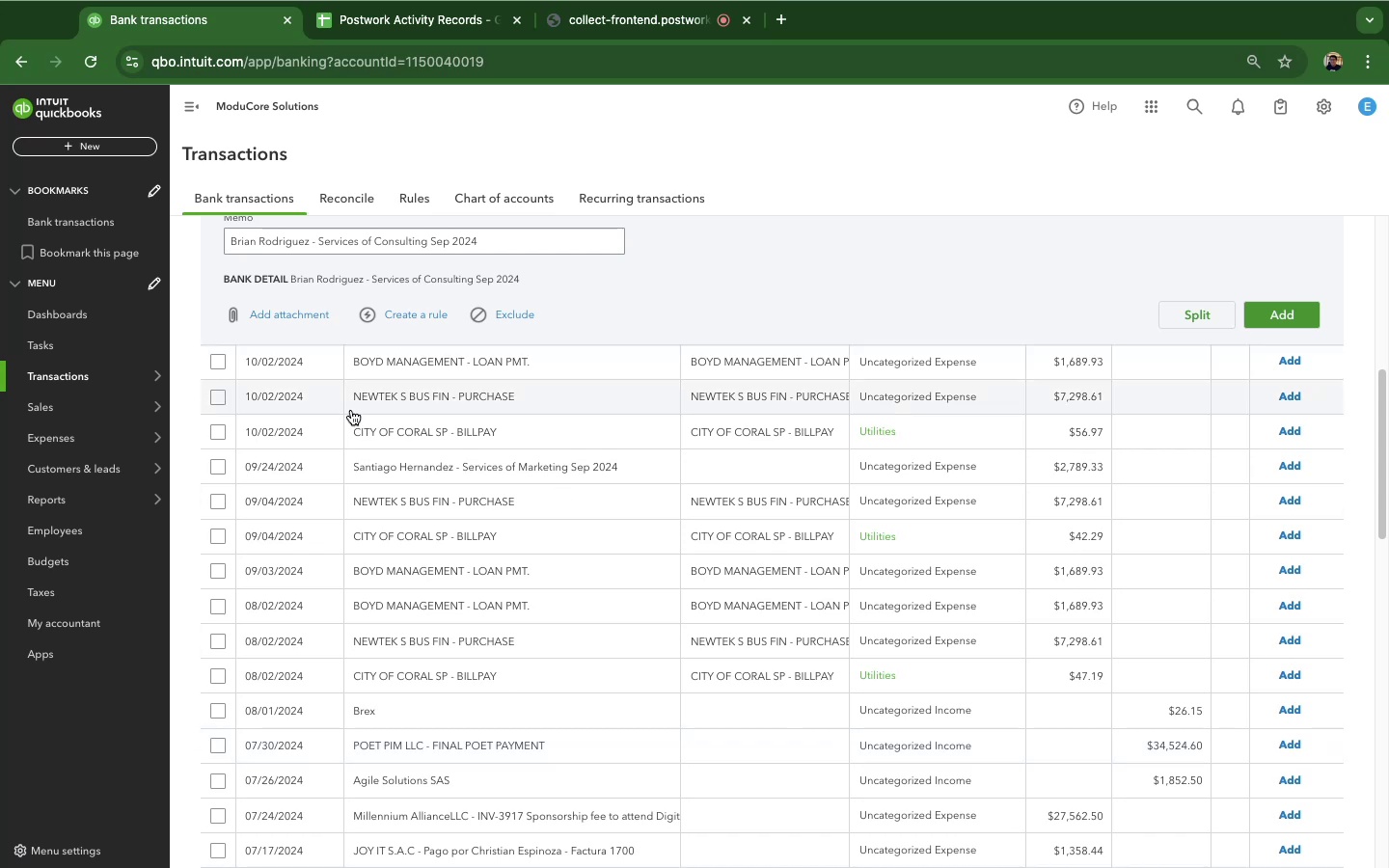 
left_click([358, 433])
 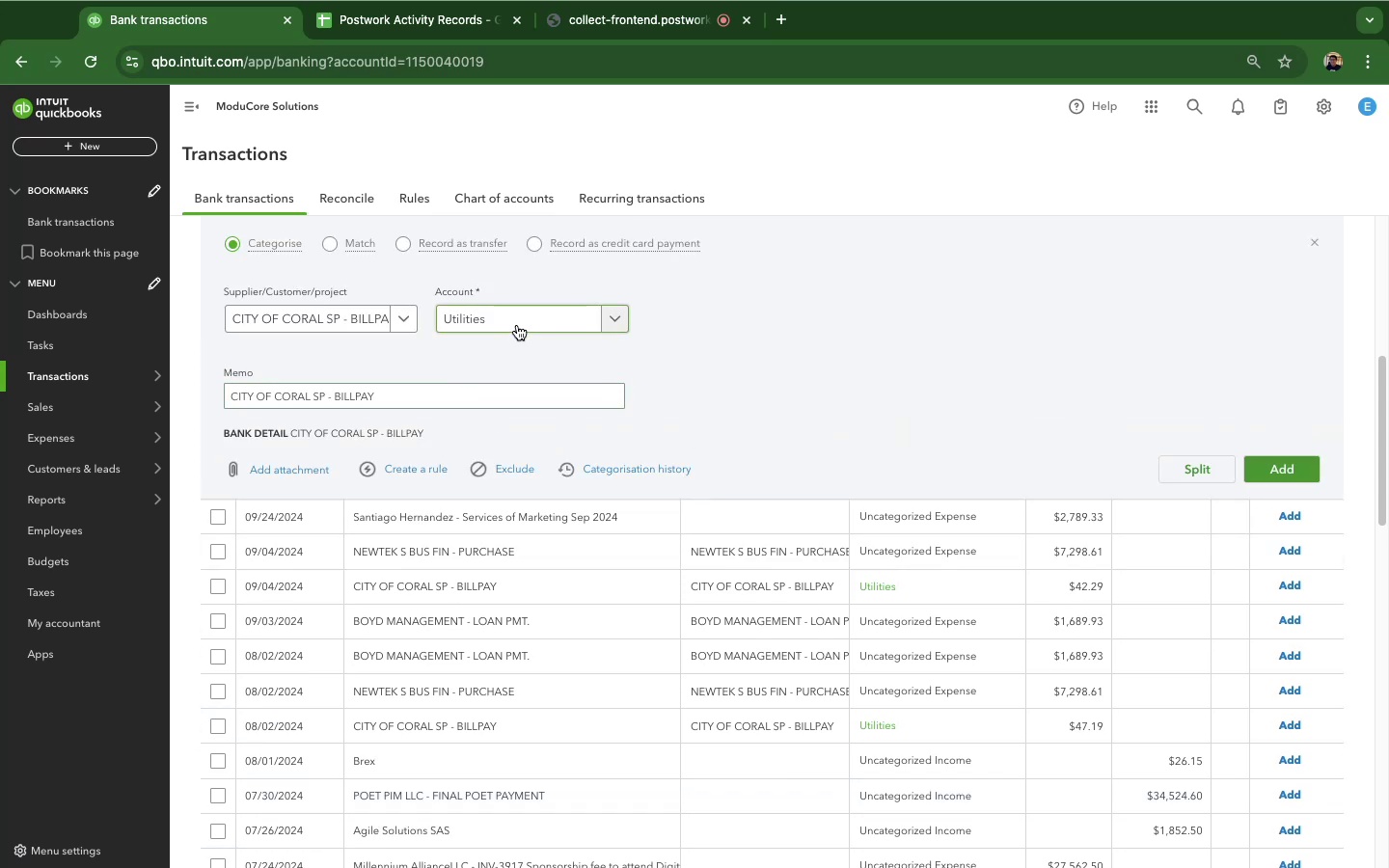 
wait(9.9)
 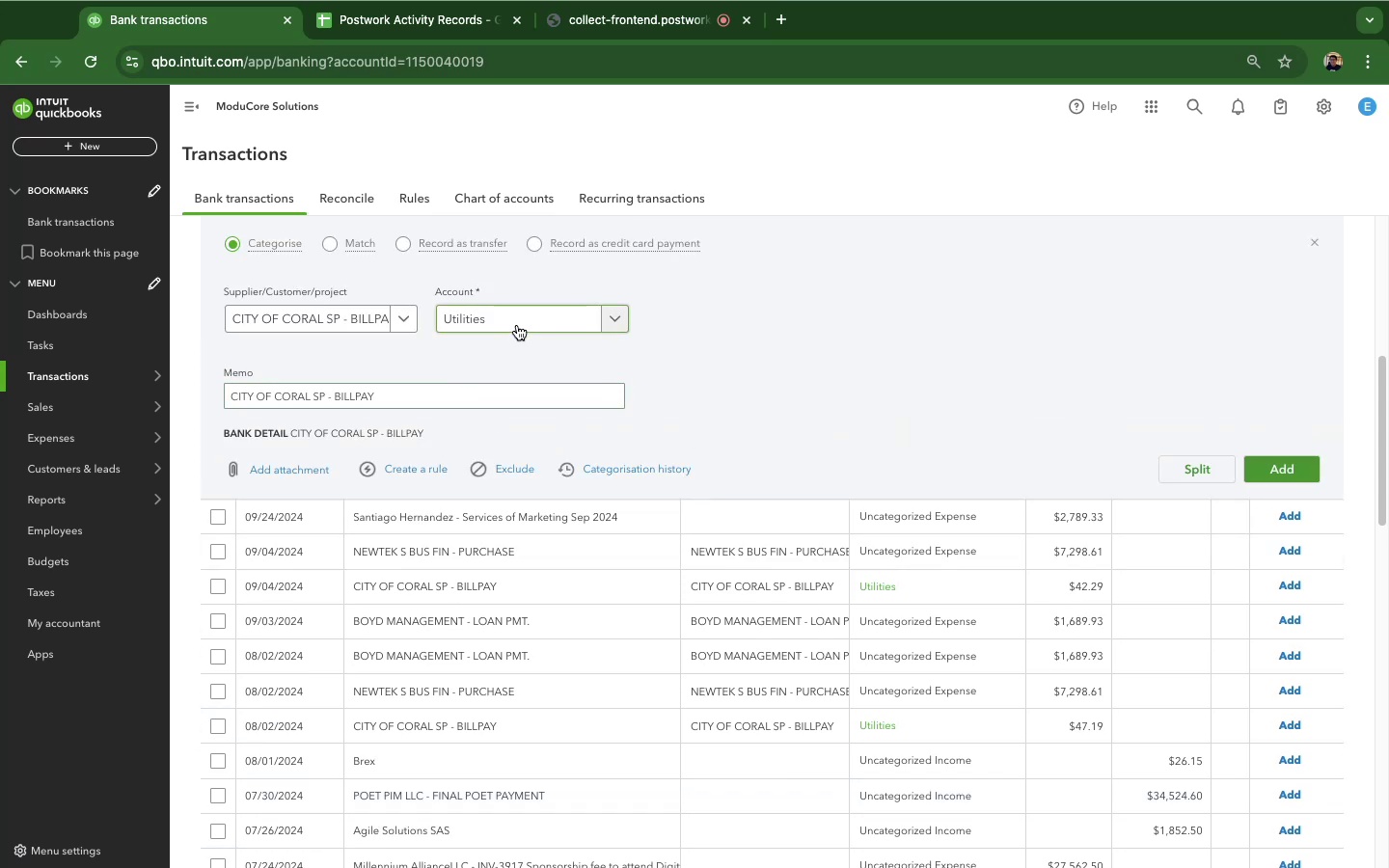 
left_click([1290, 467])
 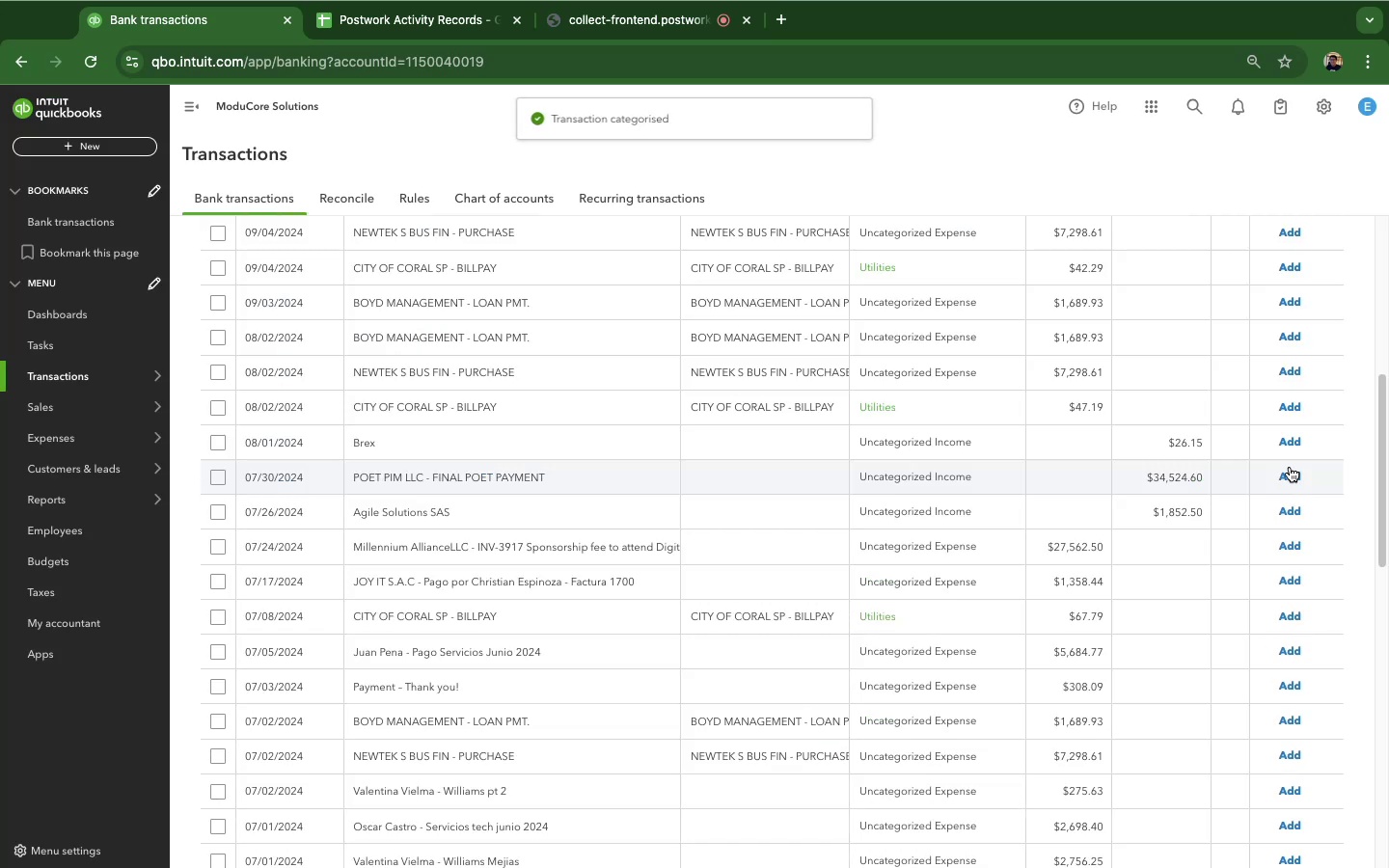 
scroll: coordinate [507, 560], scroll_direction: down, amount: 9.0
 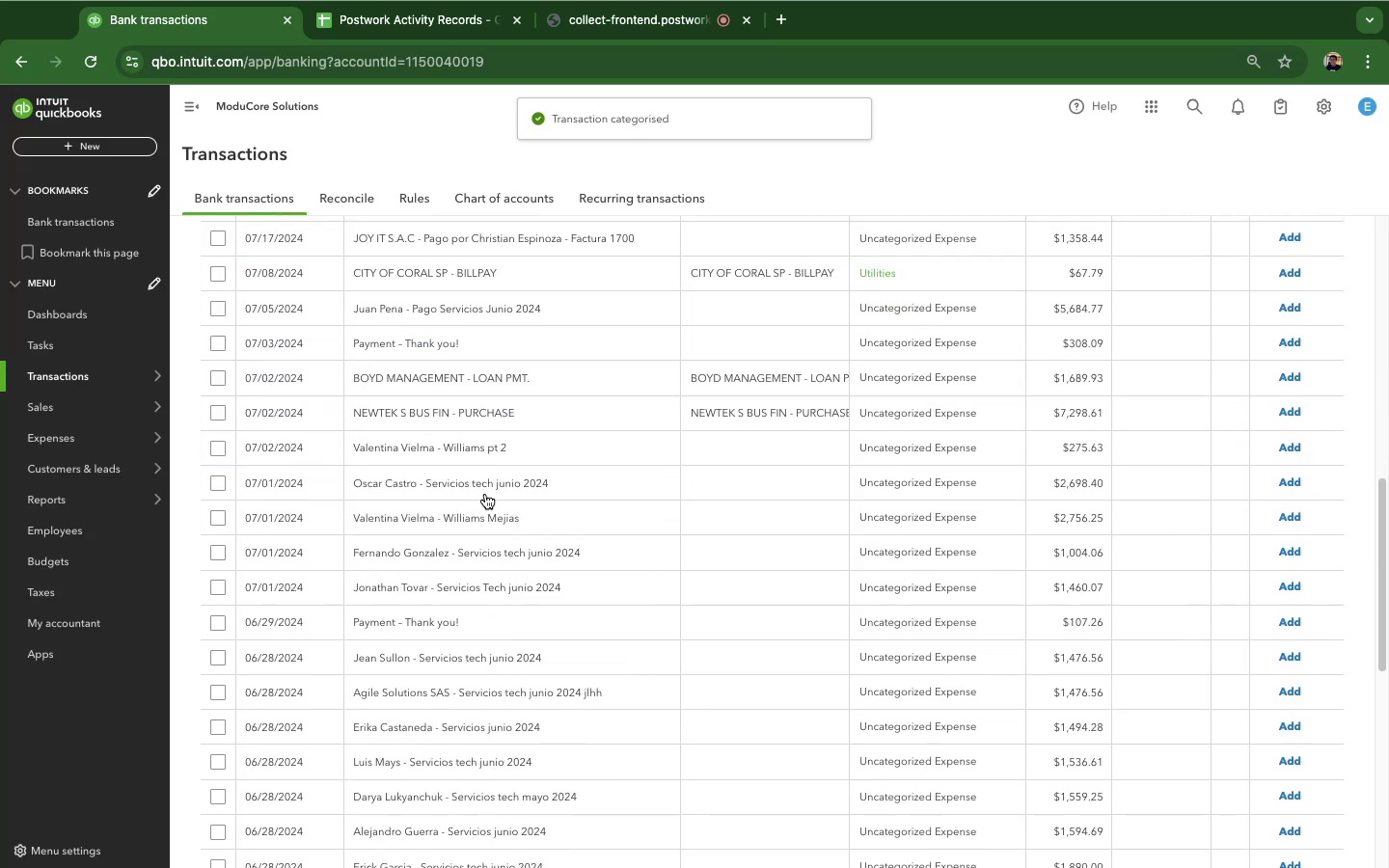 
scroll: coordinate [485, 494], scroll_direction: up, amount: 35.0
 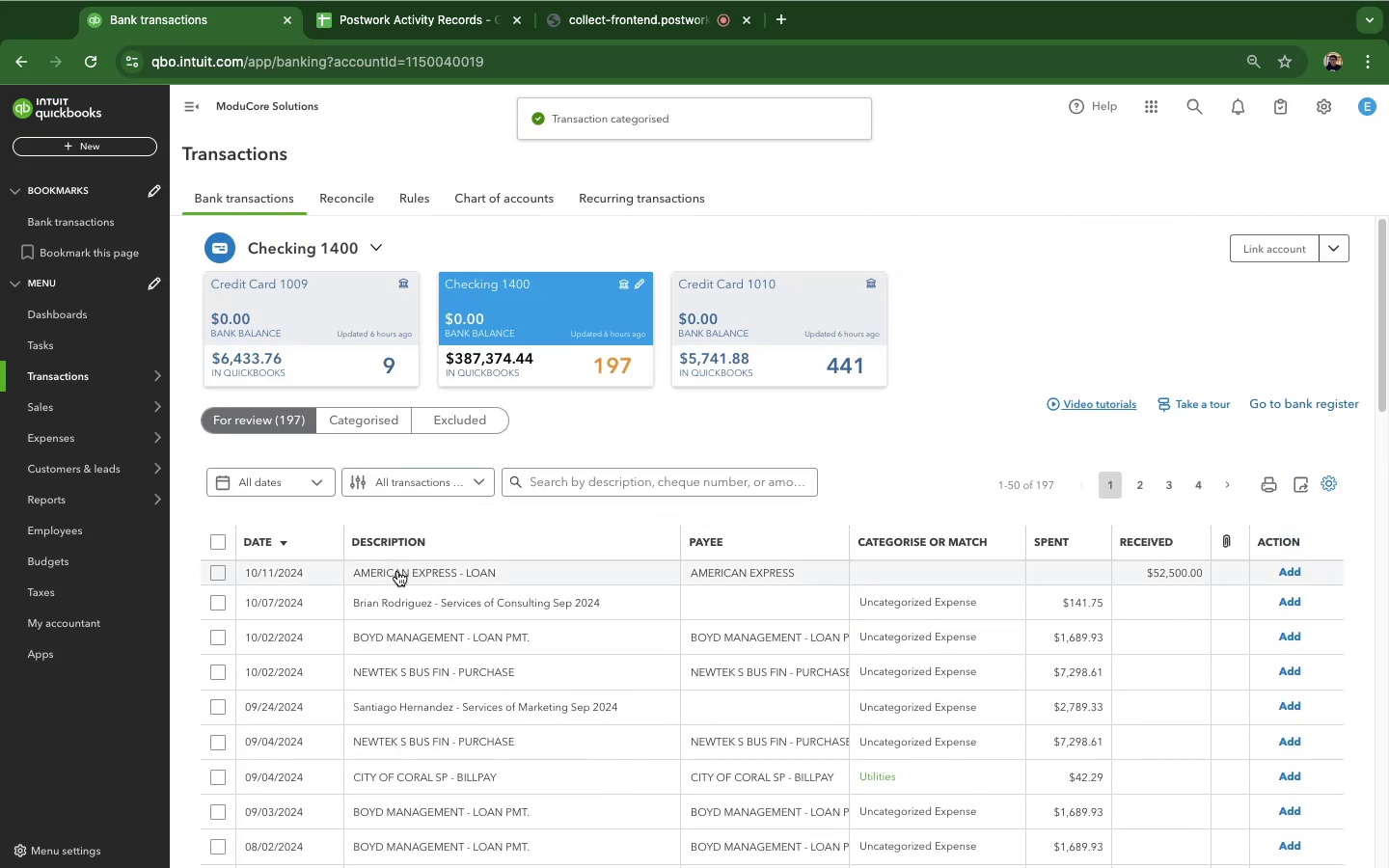 
left_click([397, 571])
 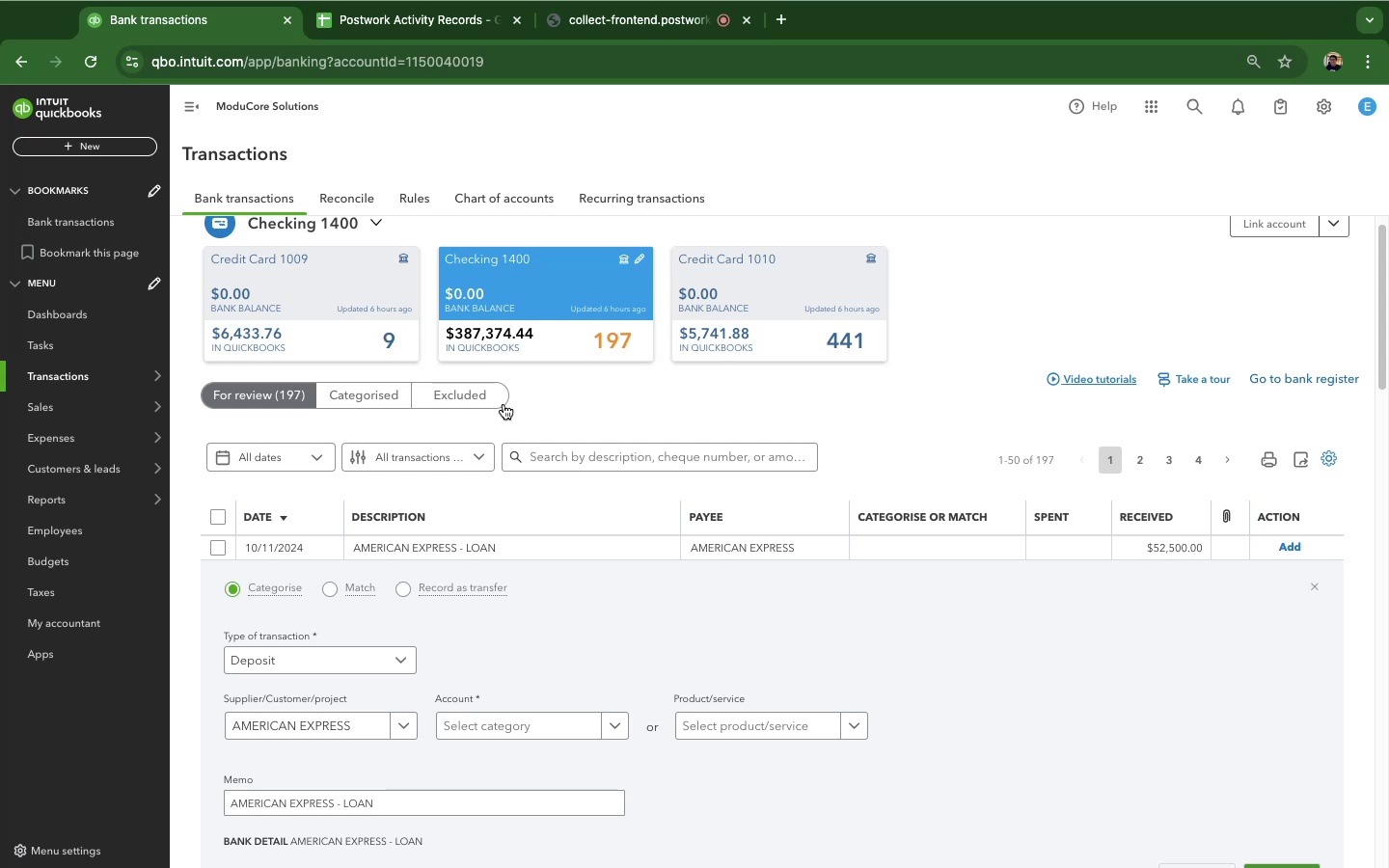 
wait(10.47)
 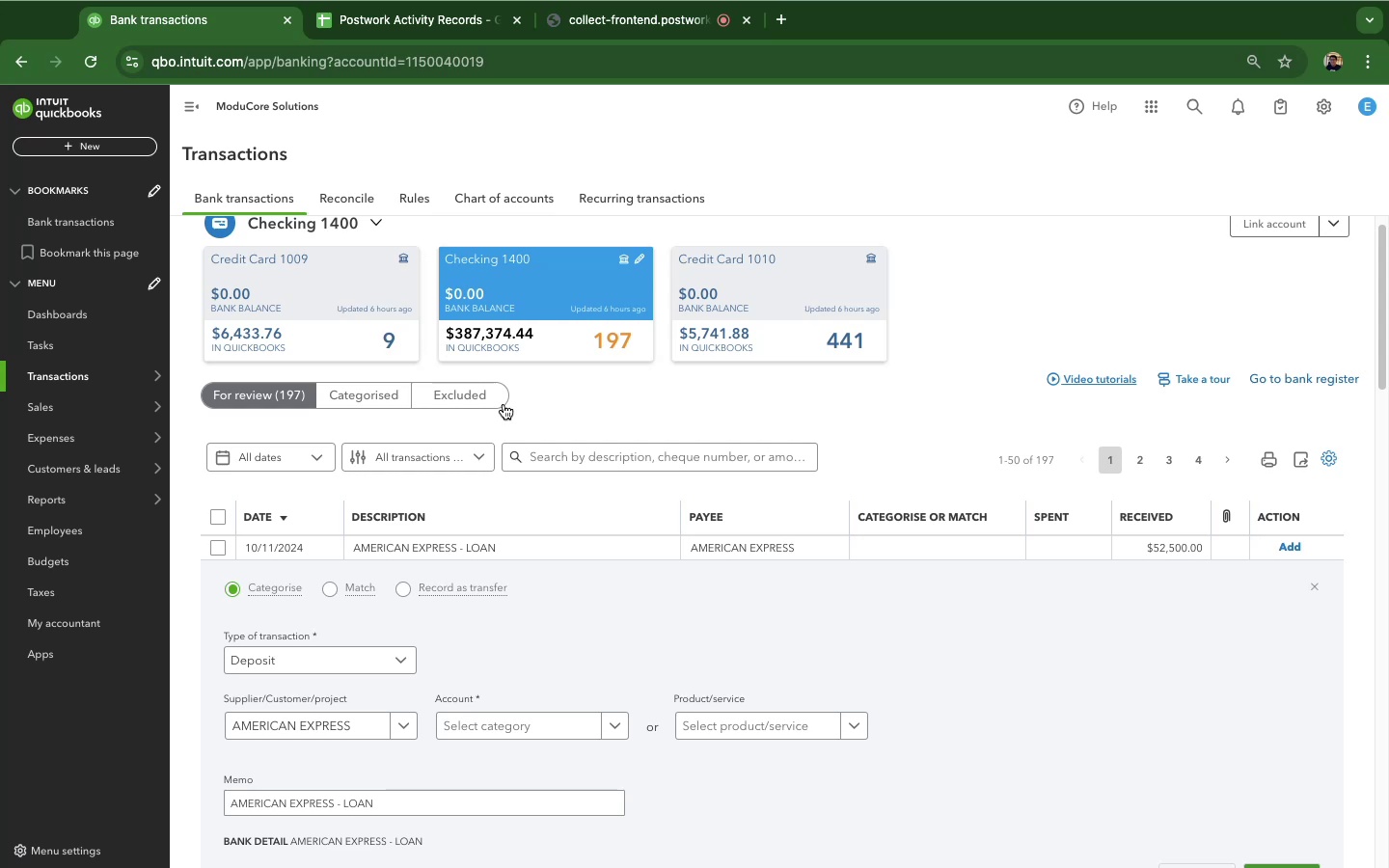 
left_click([460, 737])
 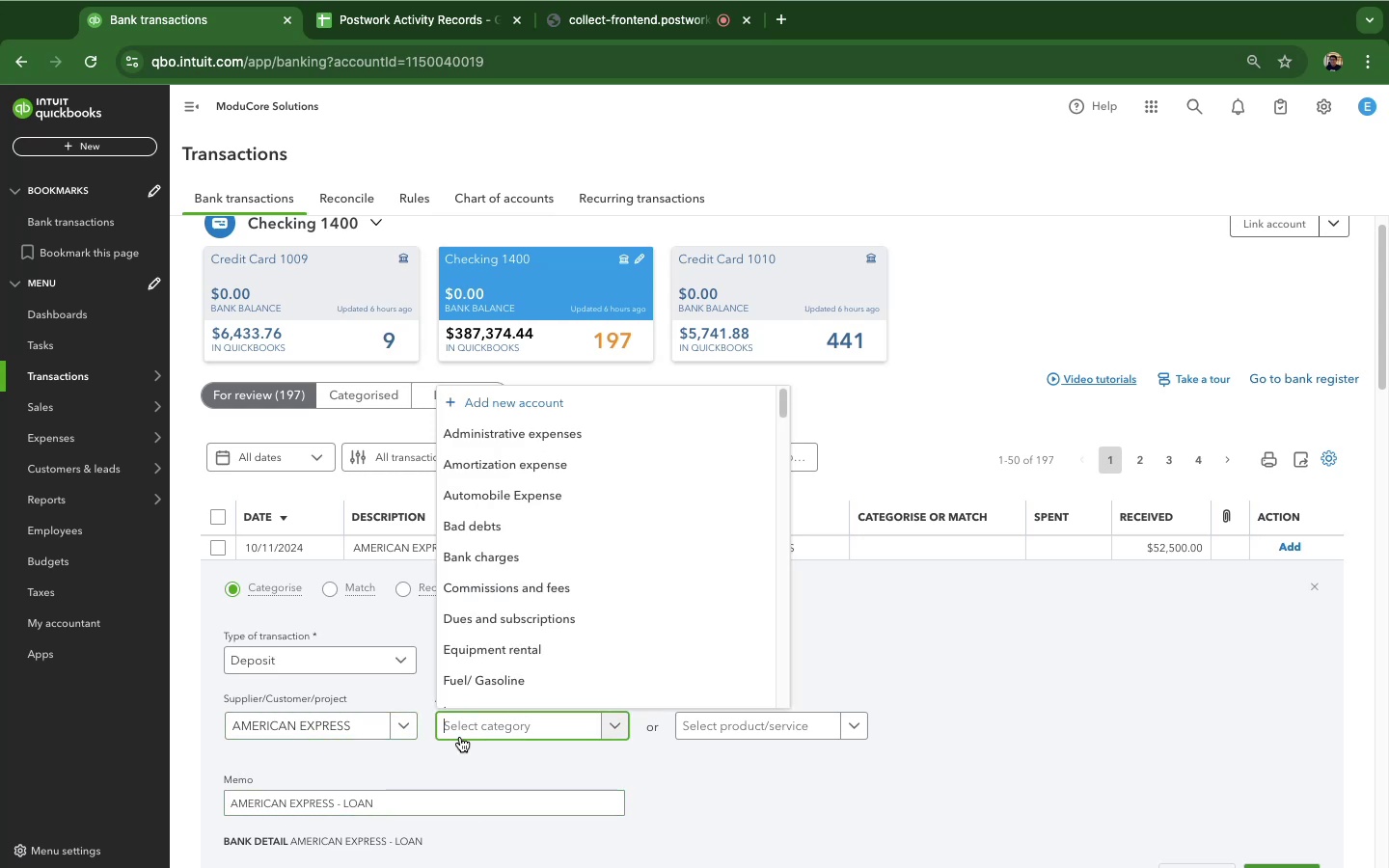 
type(pay)
 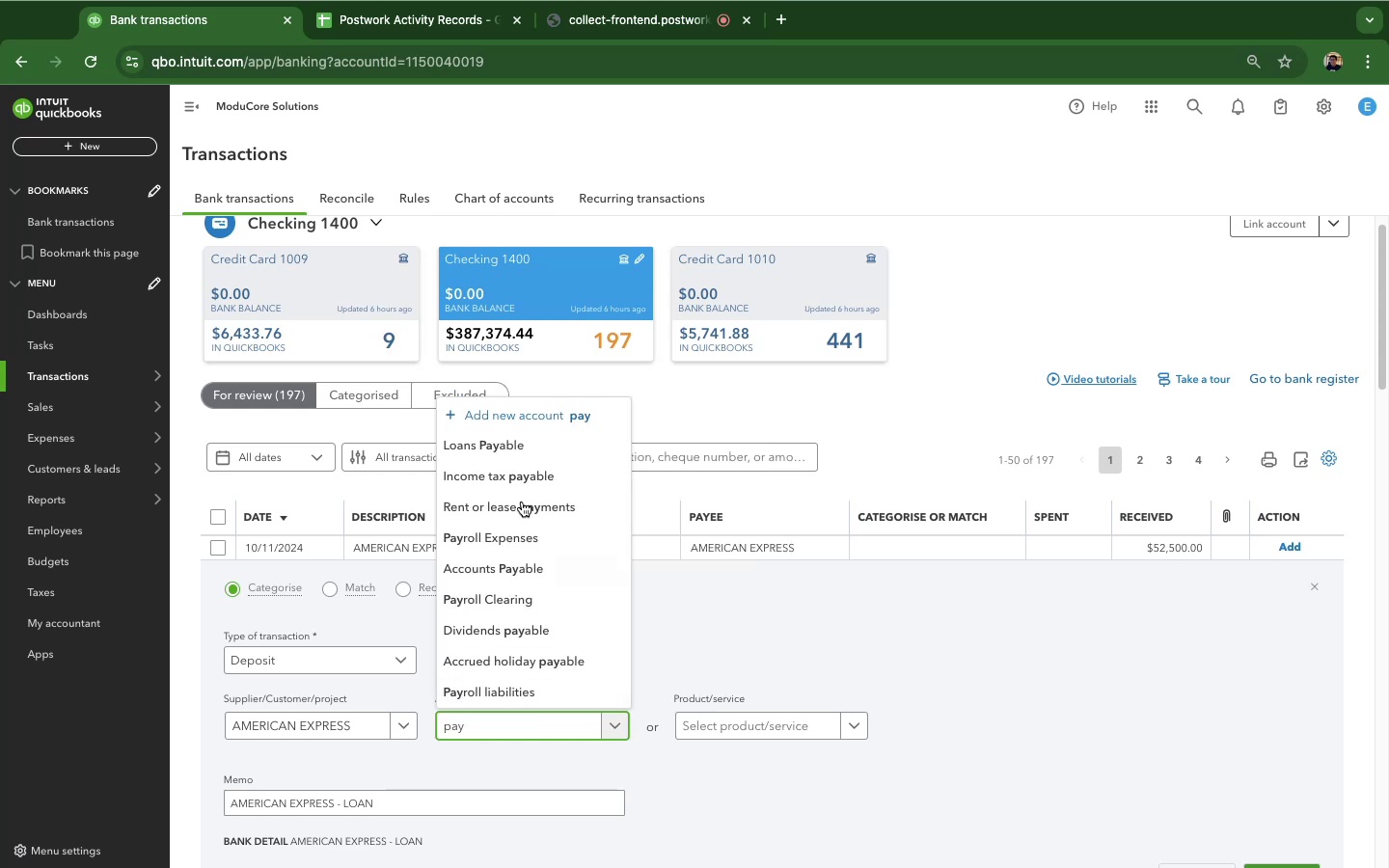 
left_click([504, 447])
 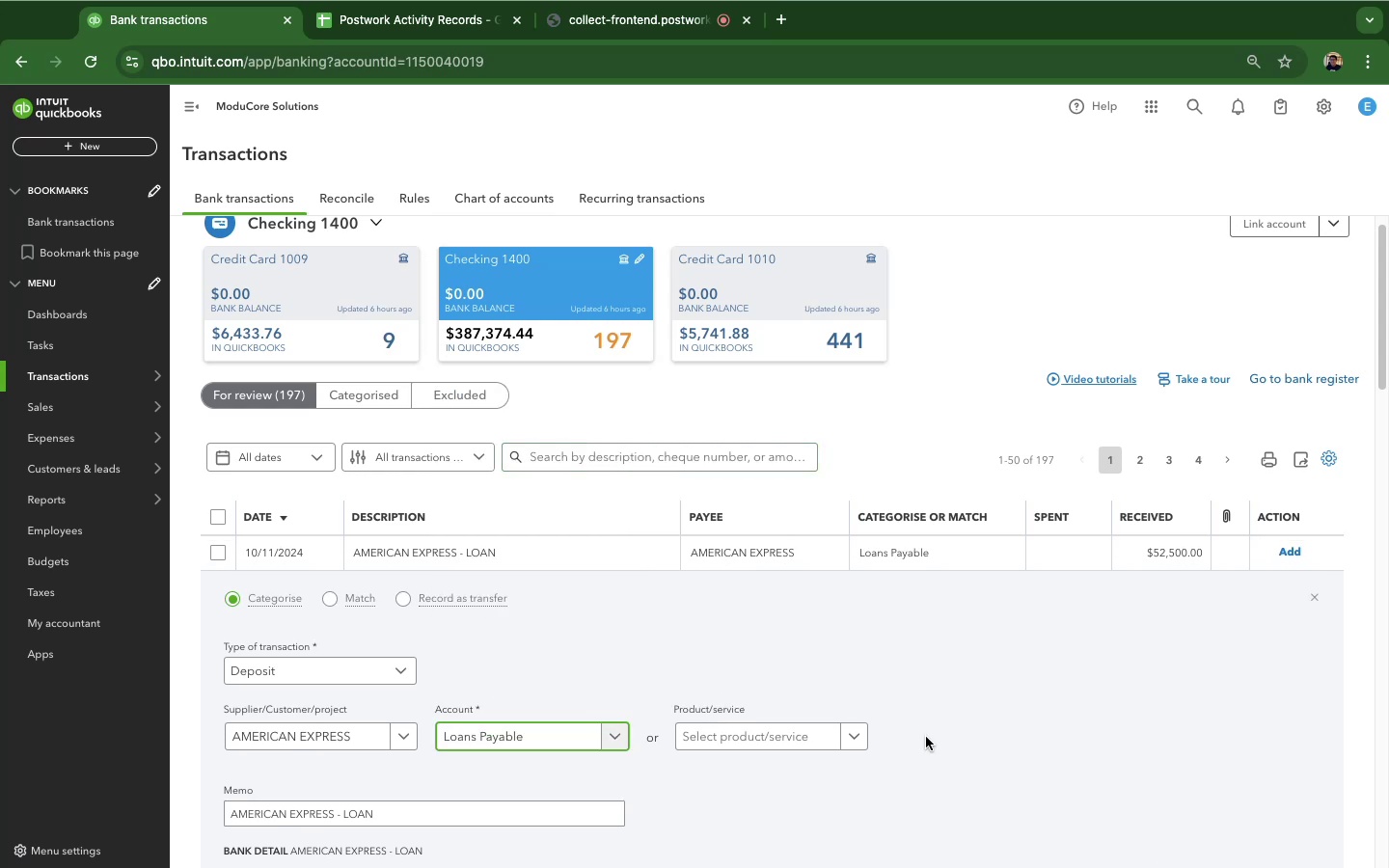 
scroll: coordinate [917, 765], scroll_direction: down, amount: 4.0
 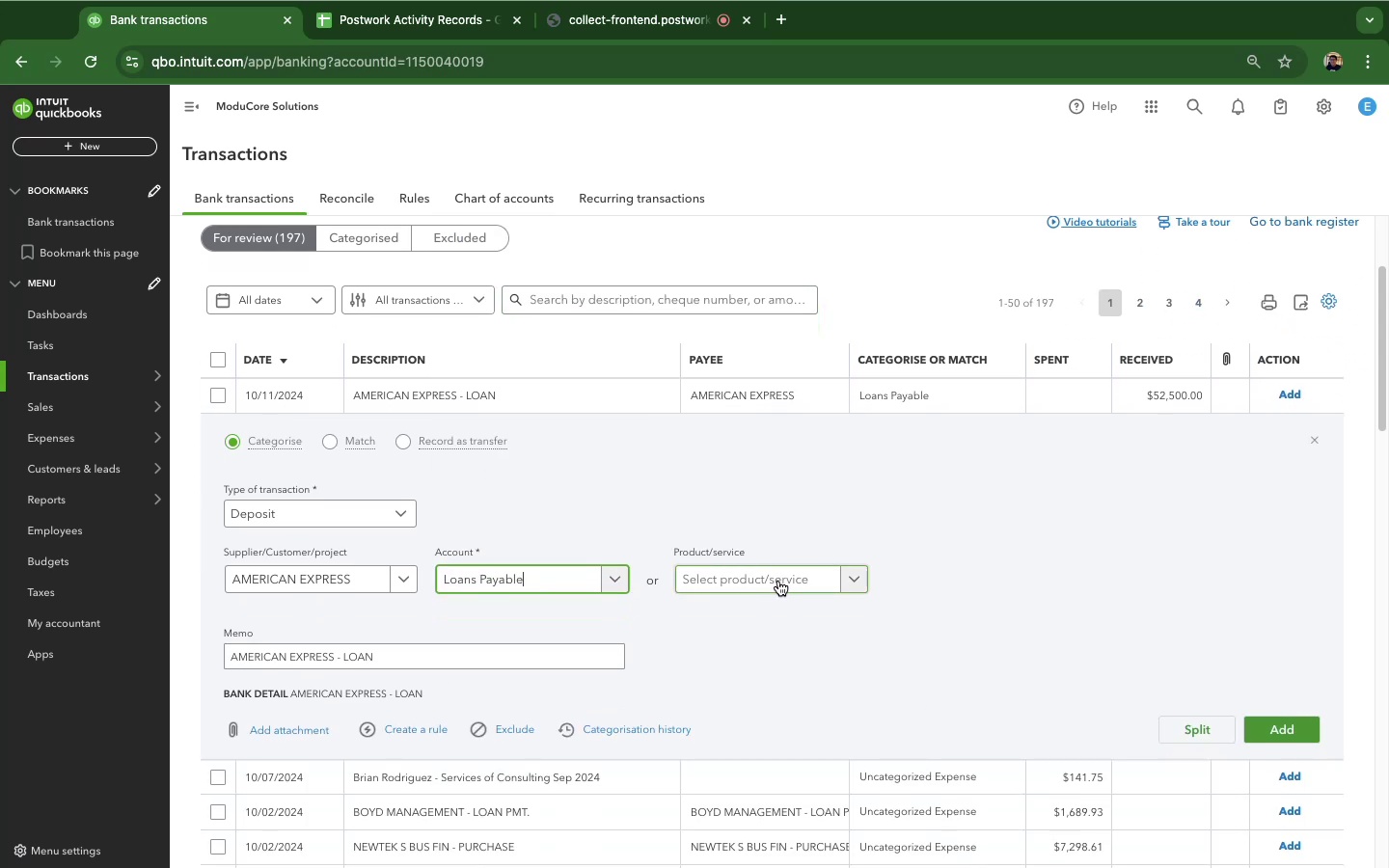 
left_click([778, 581])
 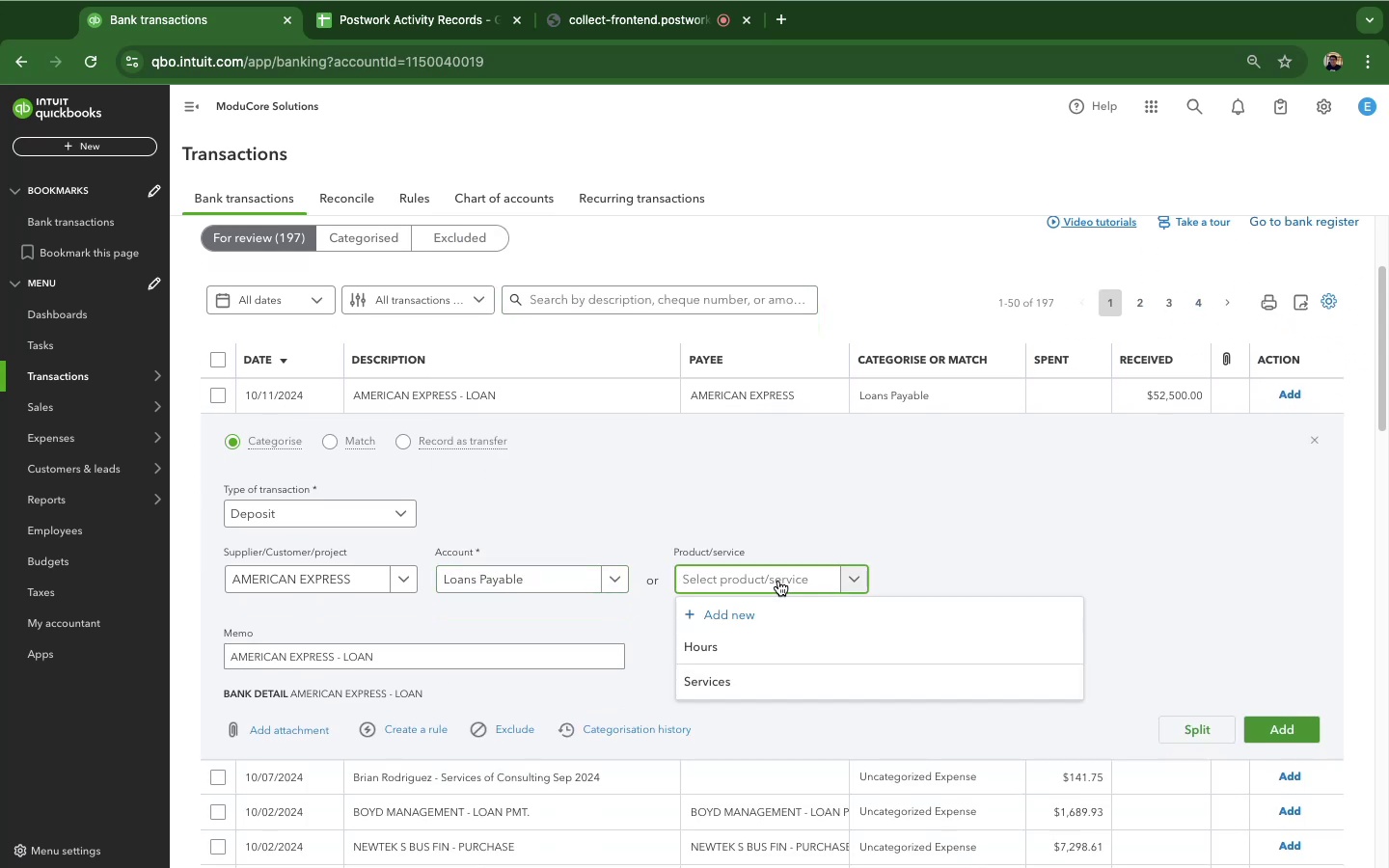 
left_click([778, 581])
 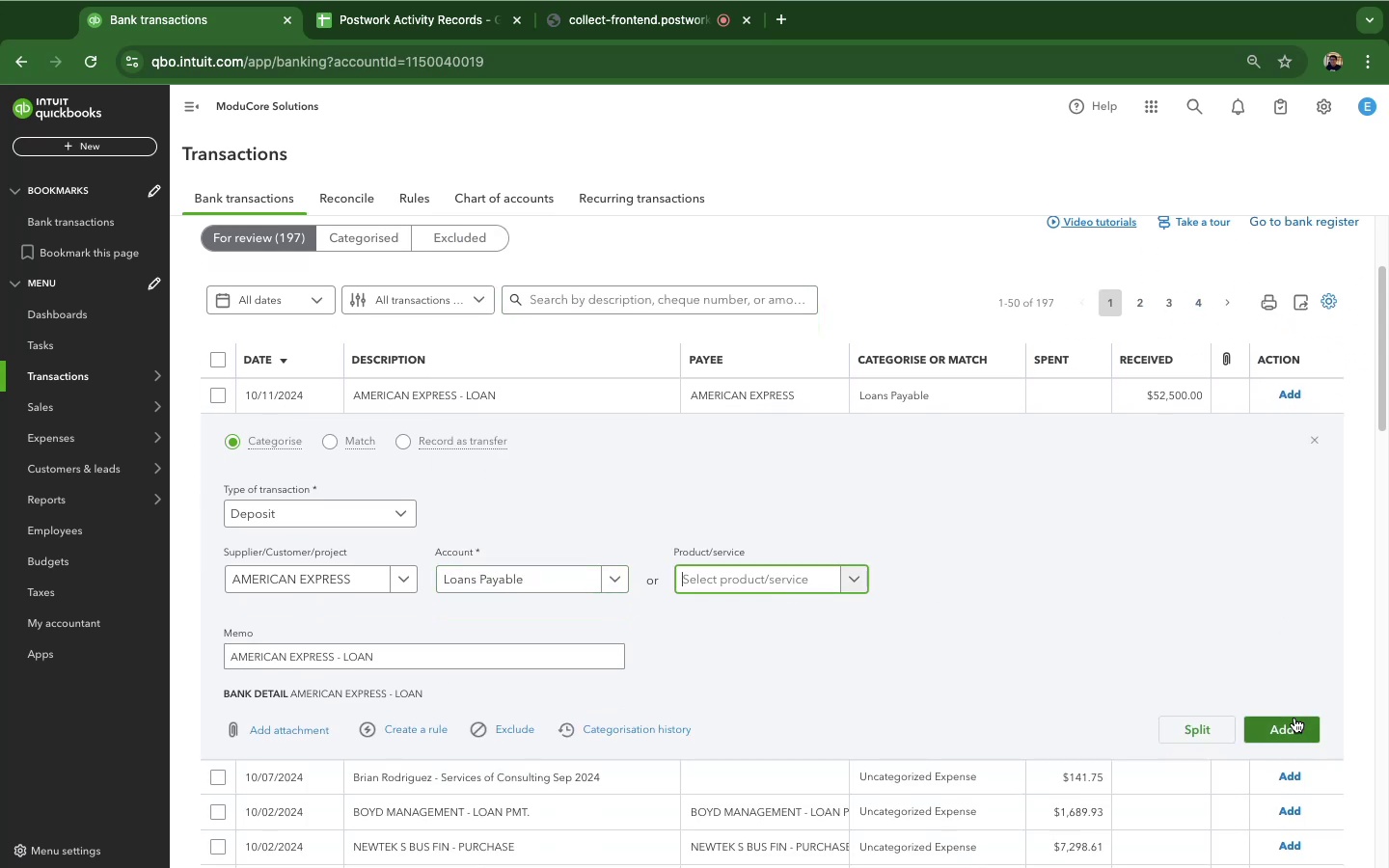 
left_click([1294, 718])
 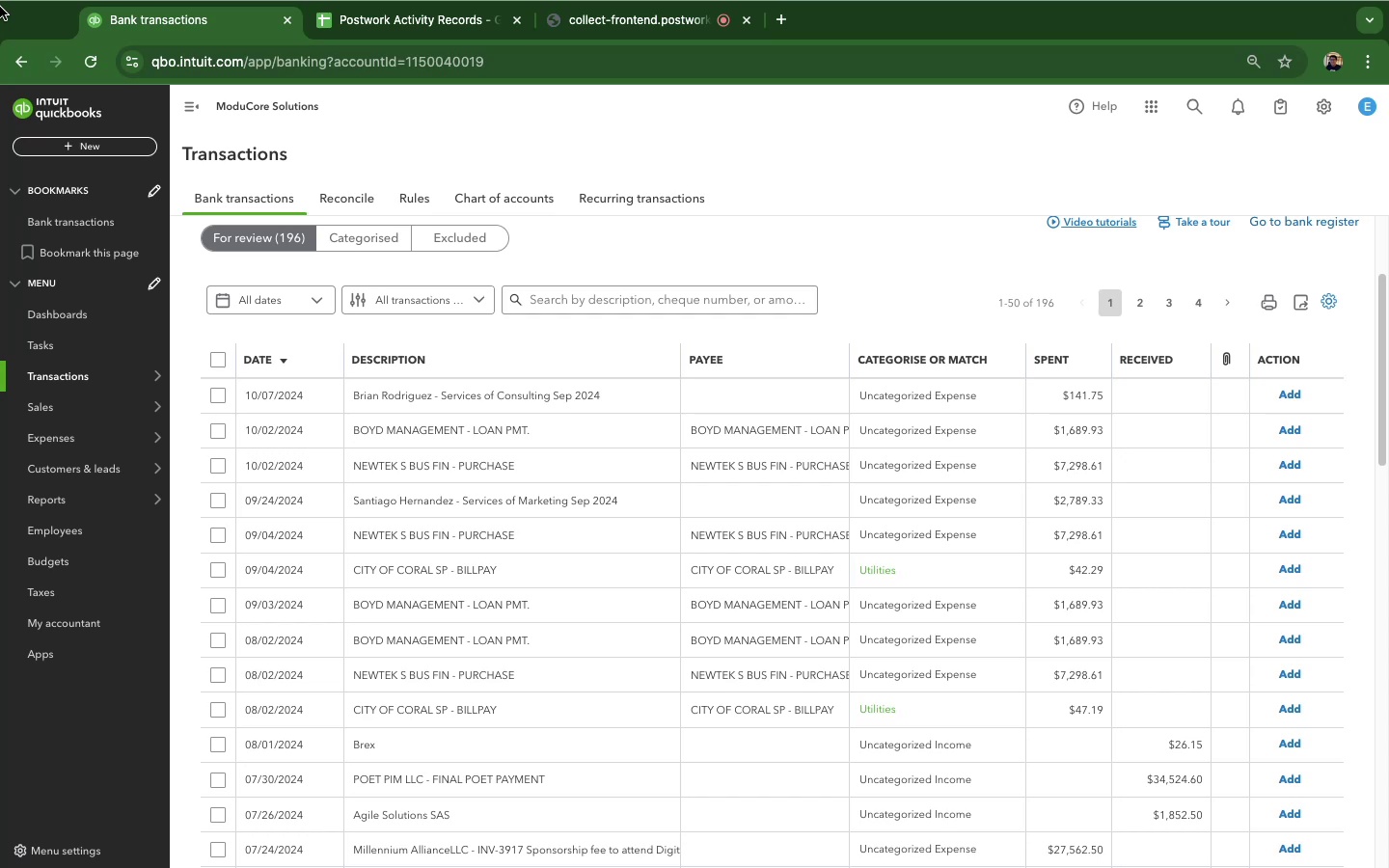 
wait(60.82)
 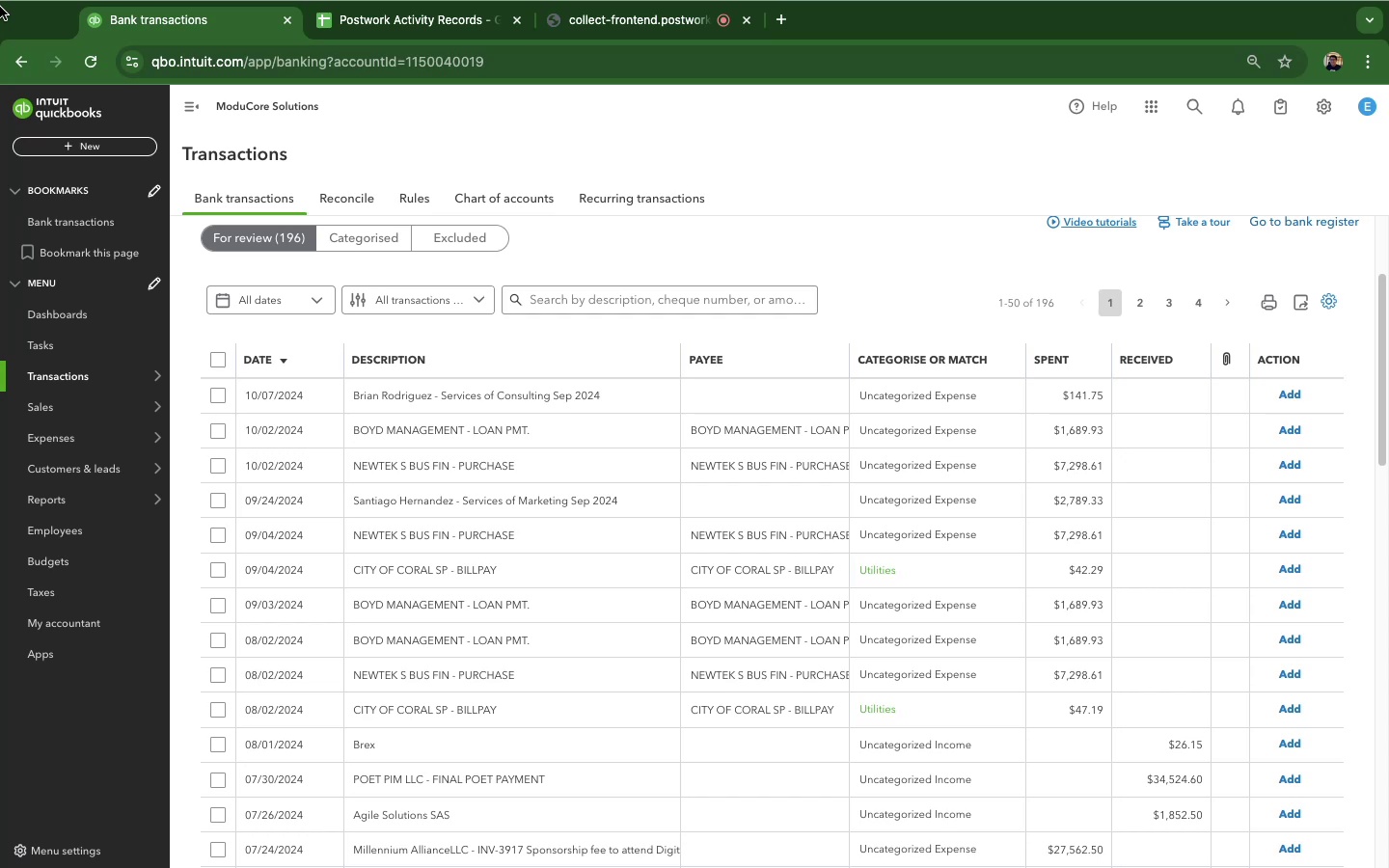 
left_click([499, 394])
 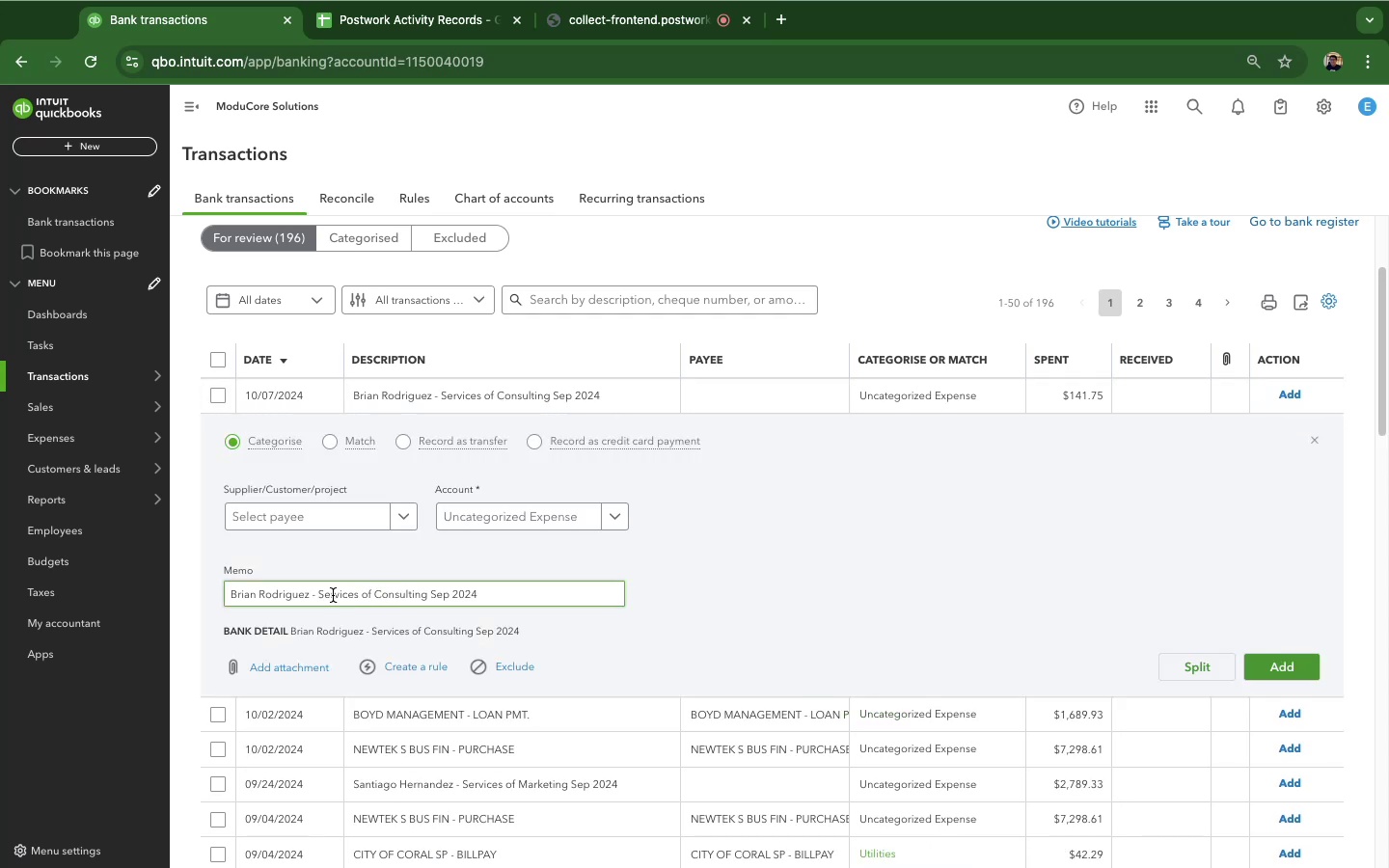 
left_click_drag(start_coordinate=[312, 596], to_coordinate=[158, 593])
 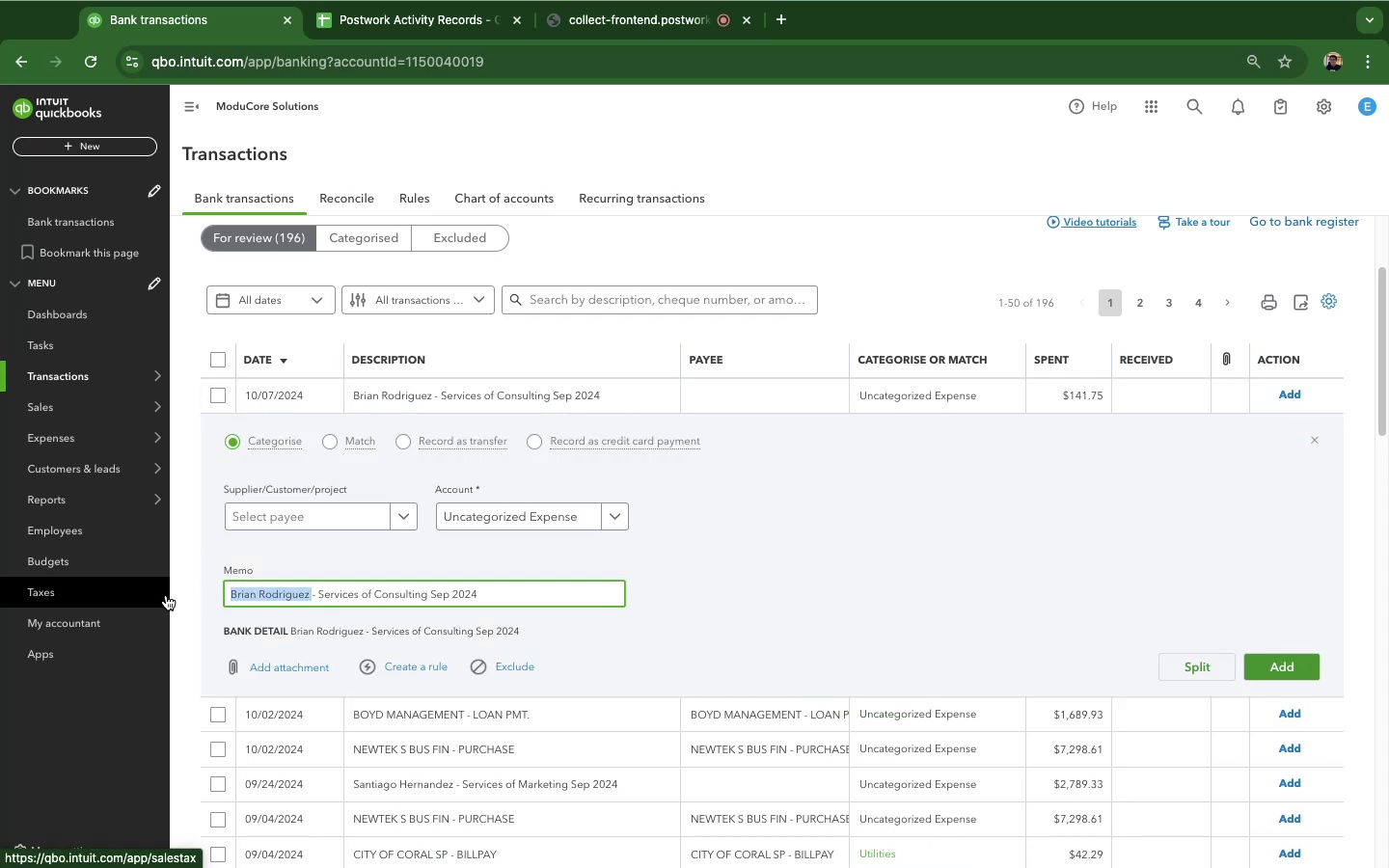 
hold_key(key=CommandLeft, duration=0.53)
 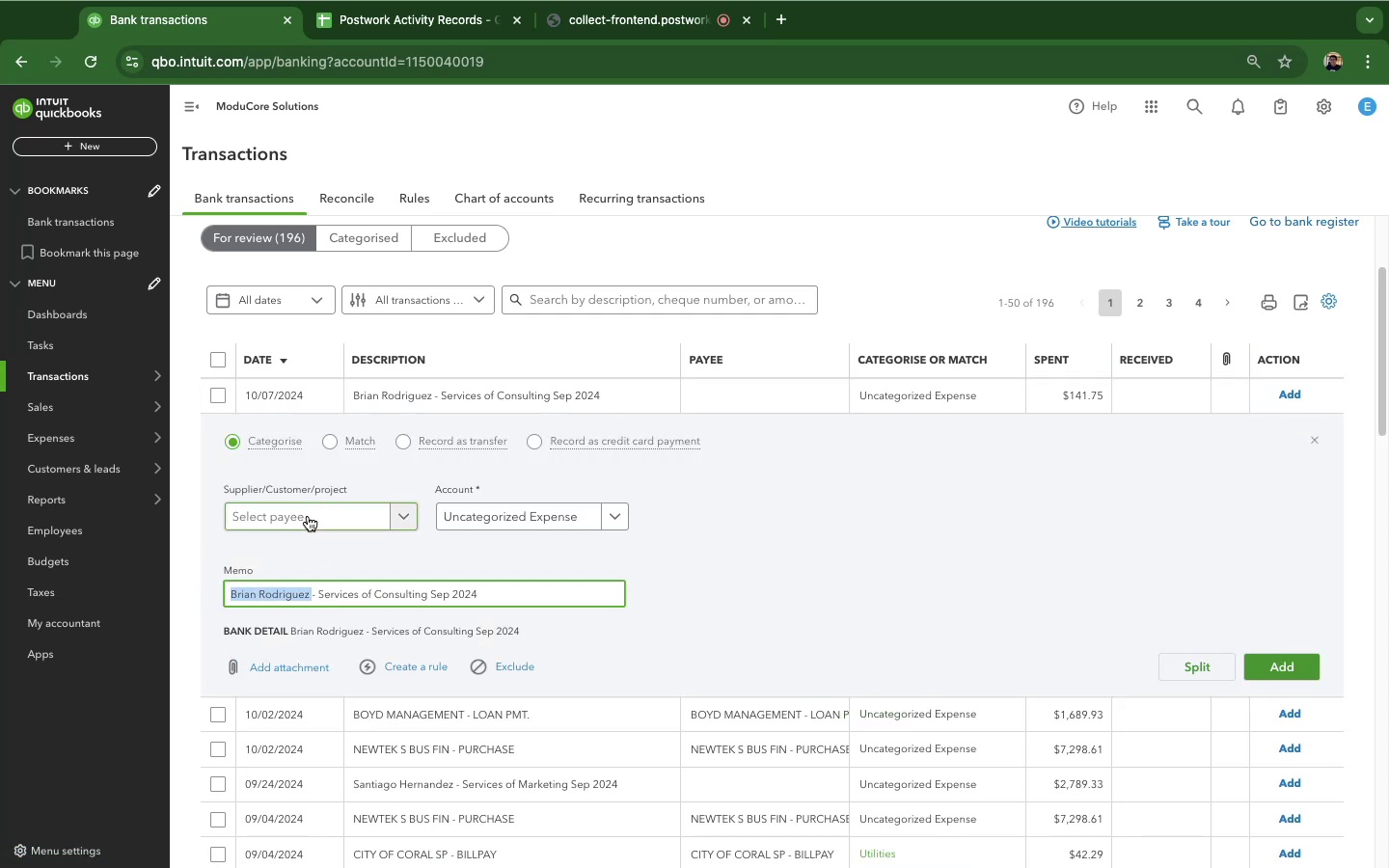 
hold_key(key=C, duration=0.35)
 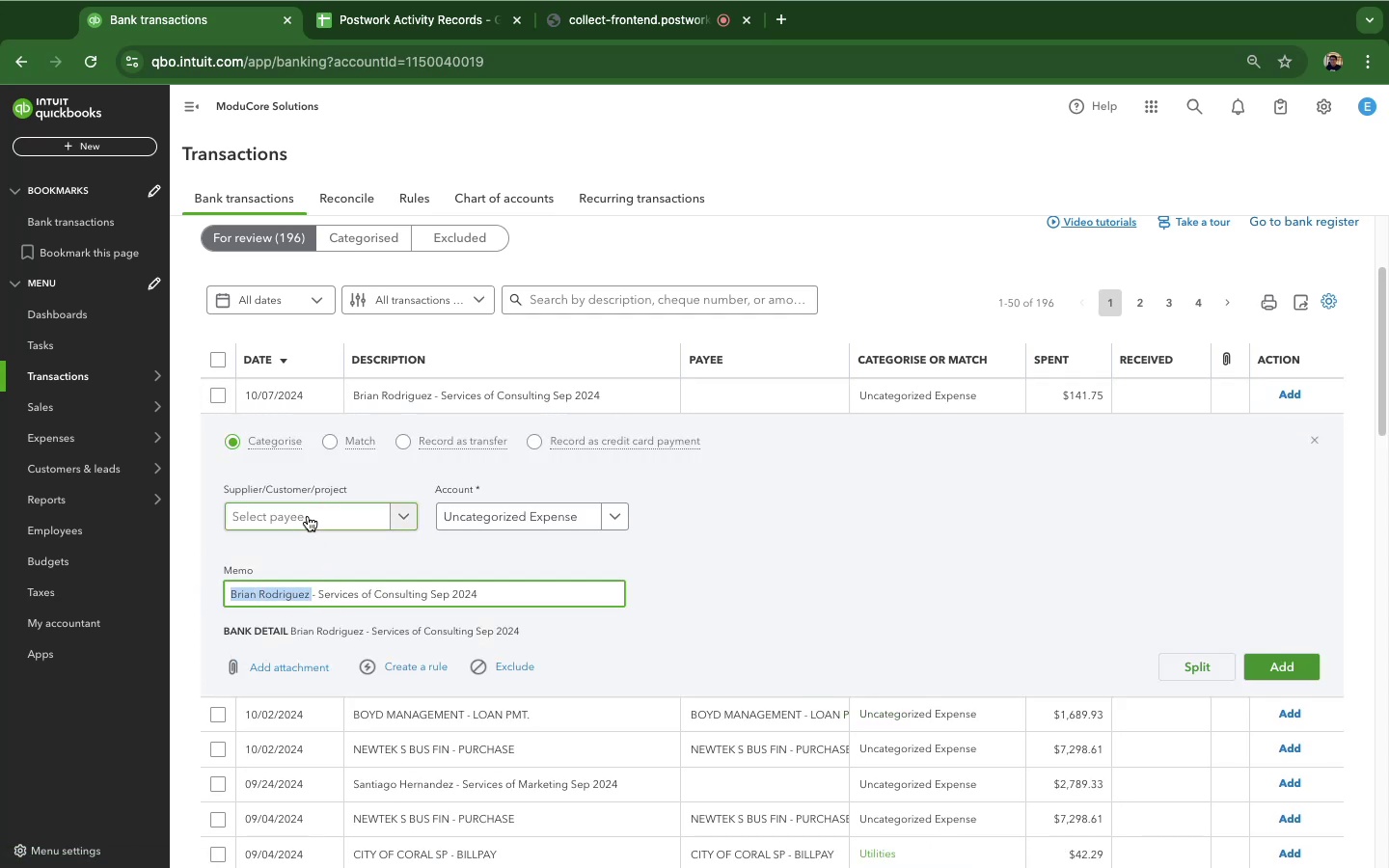 
left_click([308, 516])
 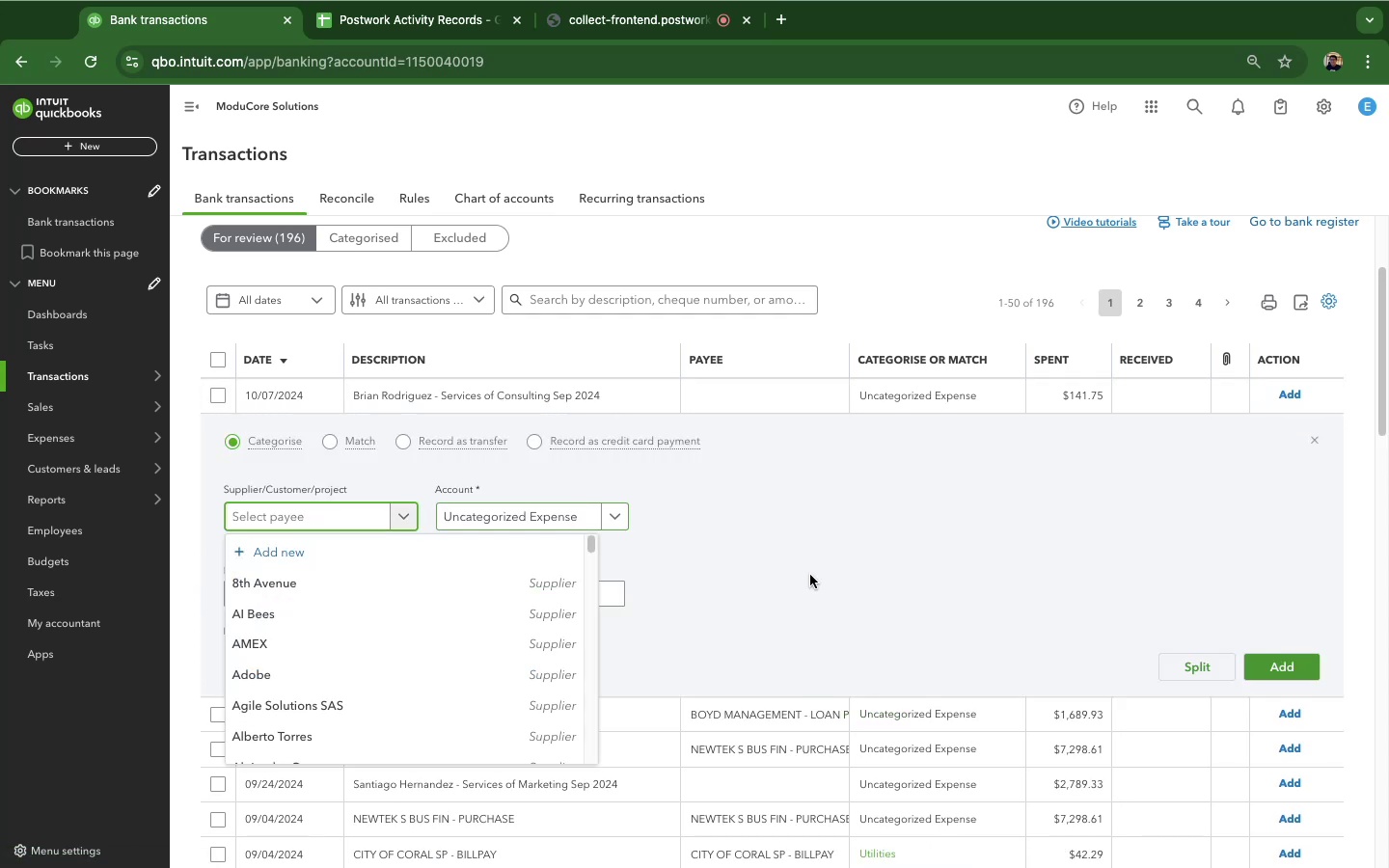 
key(Meta+CommandLeft)
 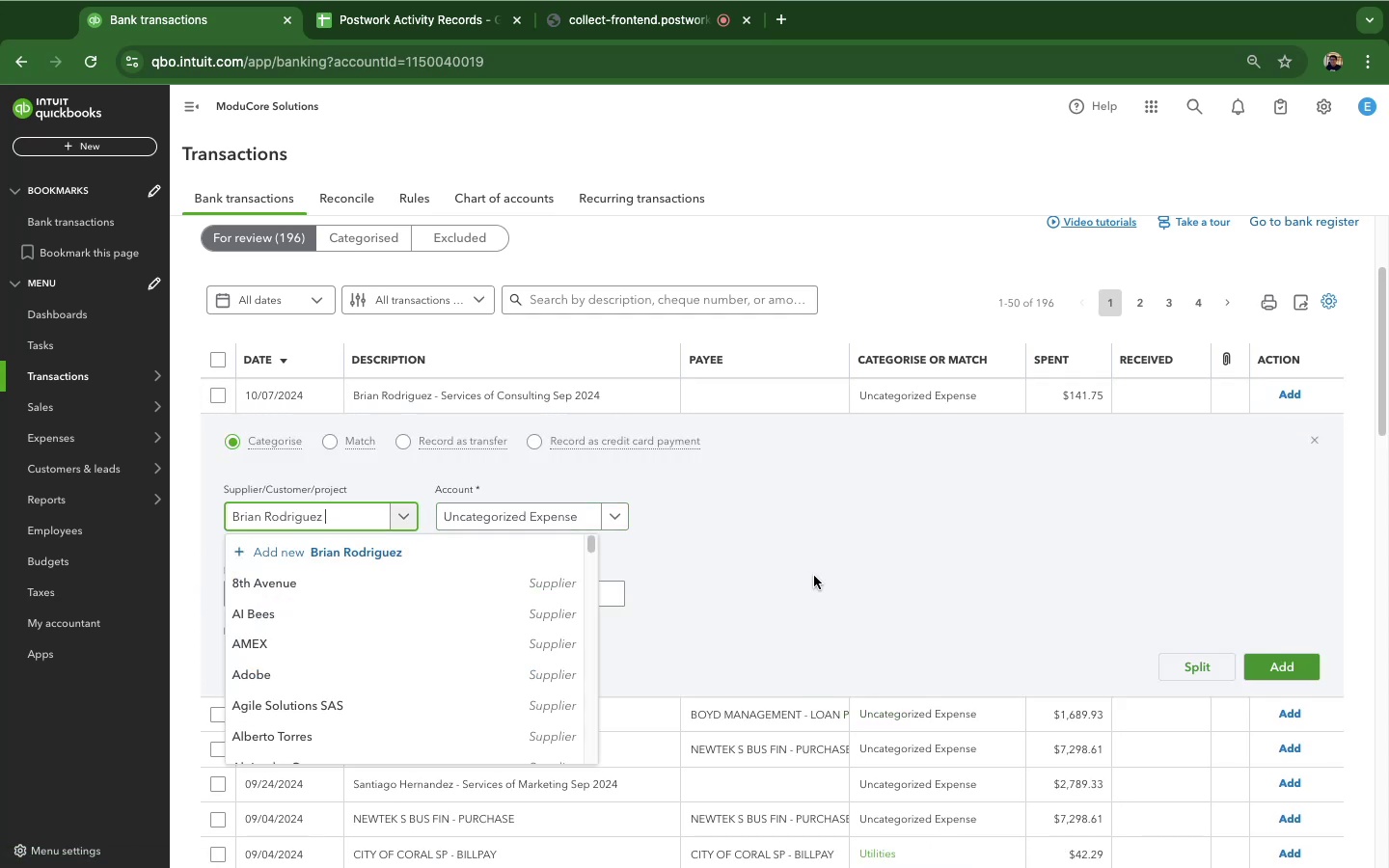 
key(Meta+V)
 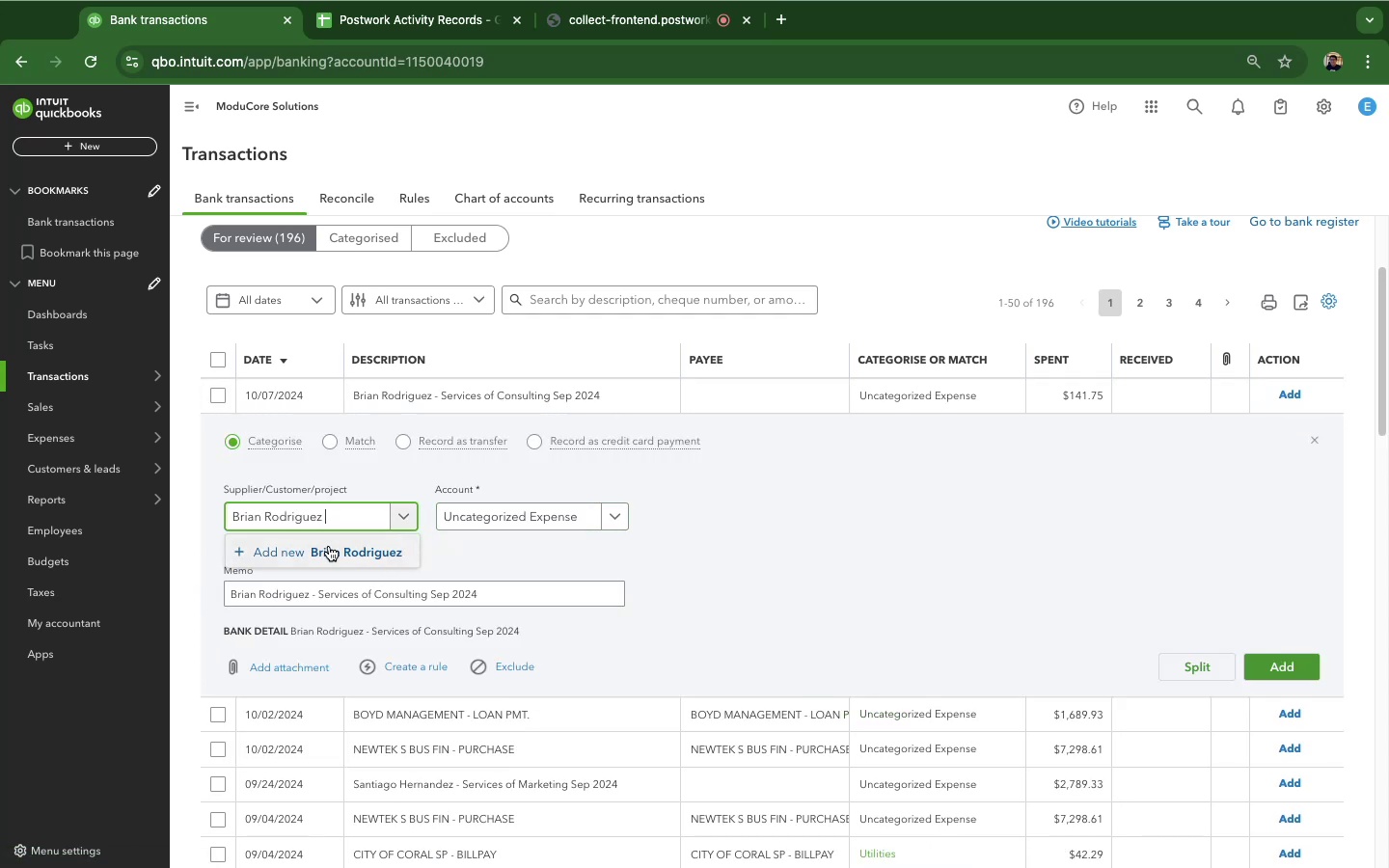 
left_click([347, 551])
 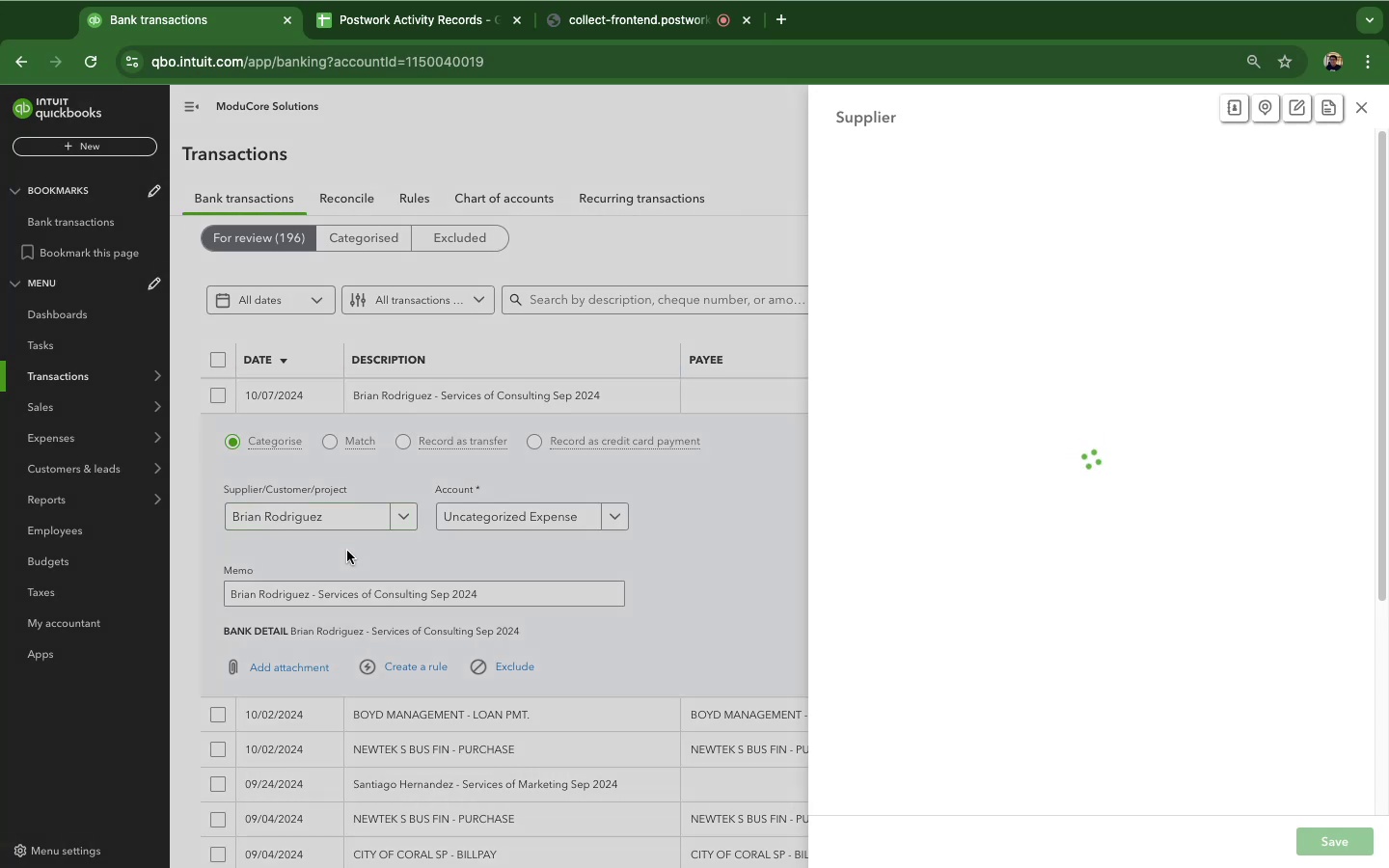 
mouse_move([1367, 346])
 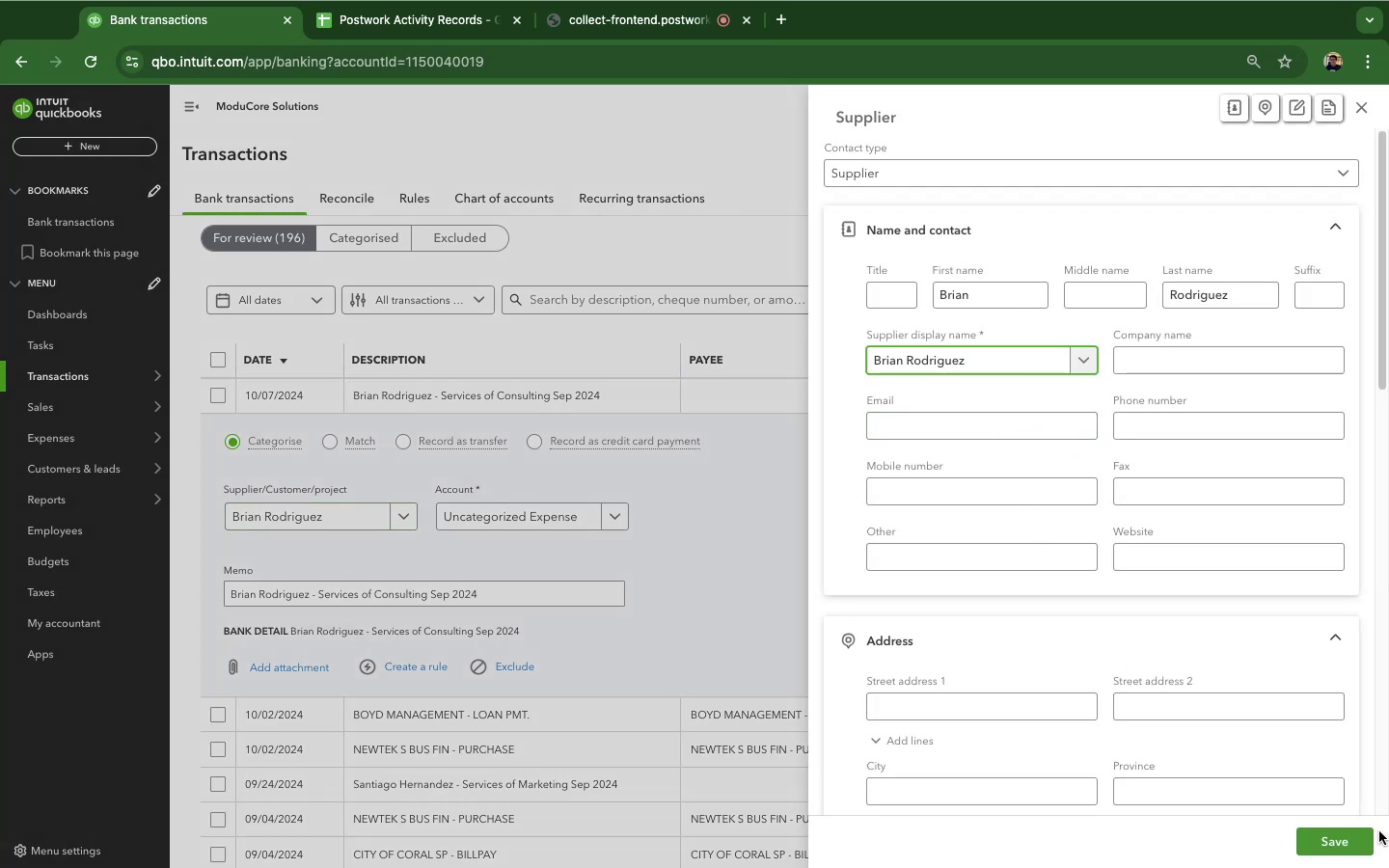 
left_click([1354, 837])
 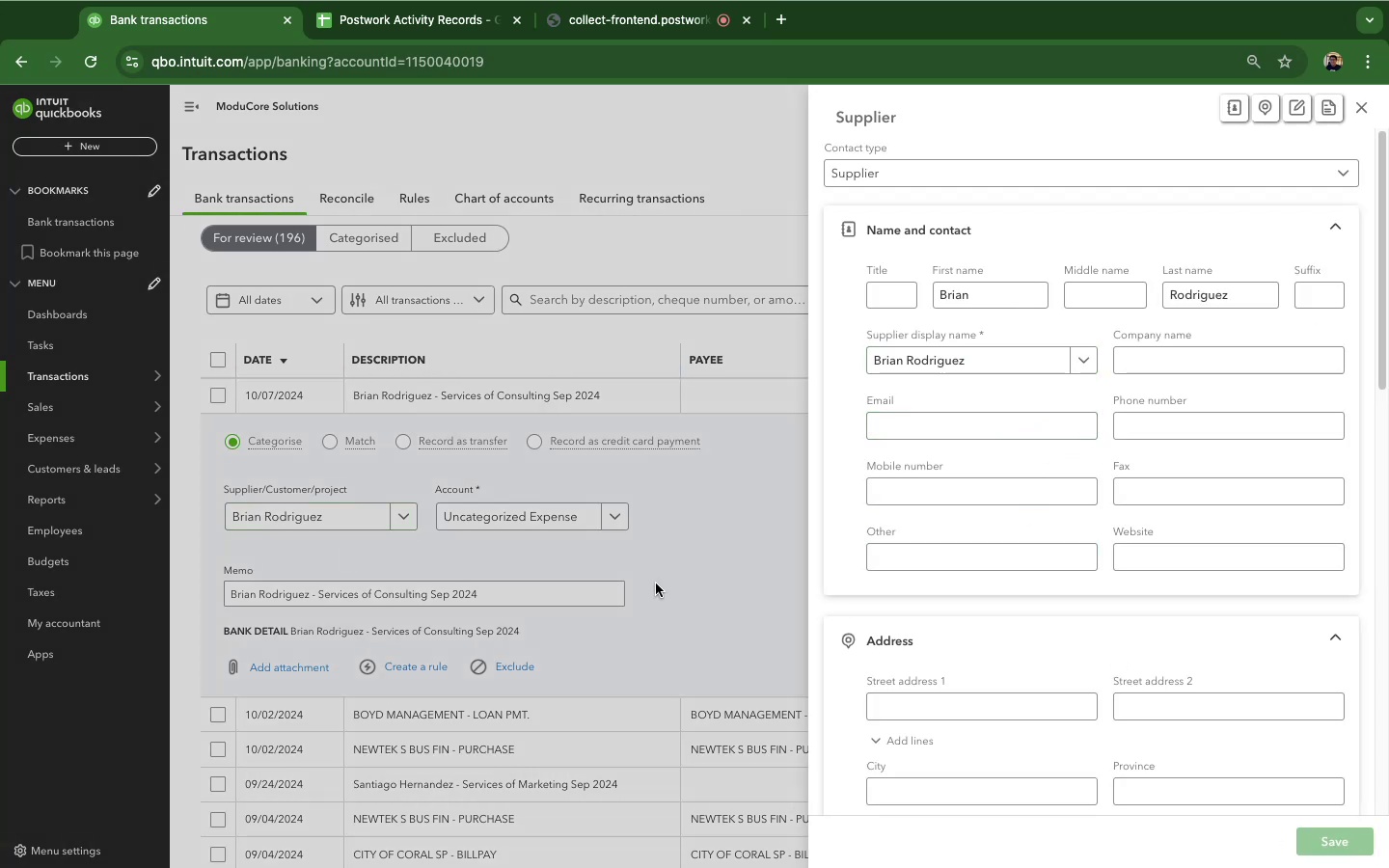 
mouse_move([614, 563])
 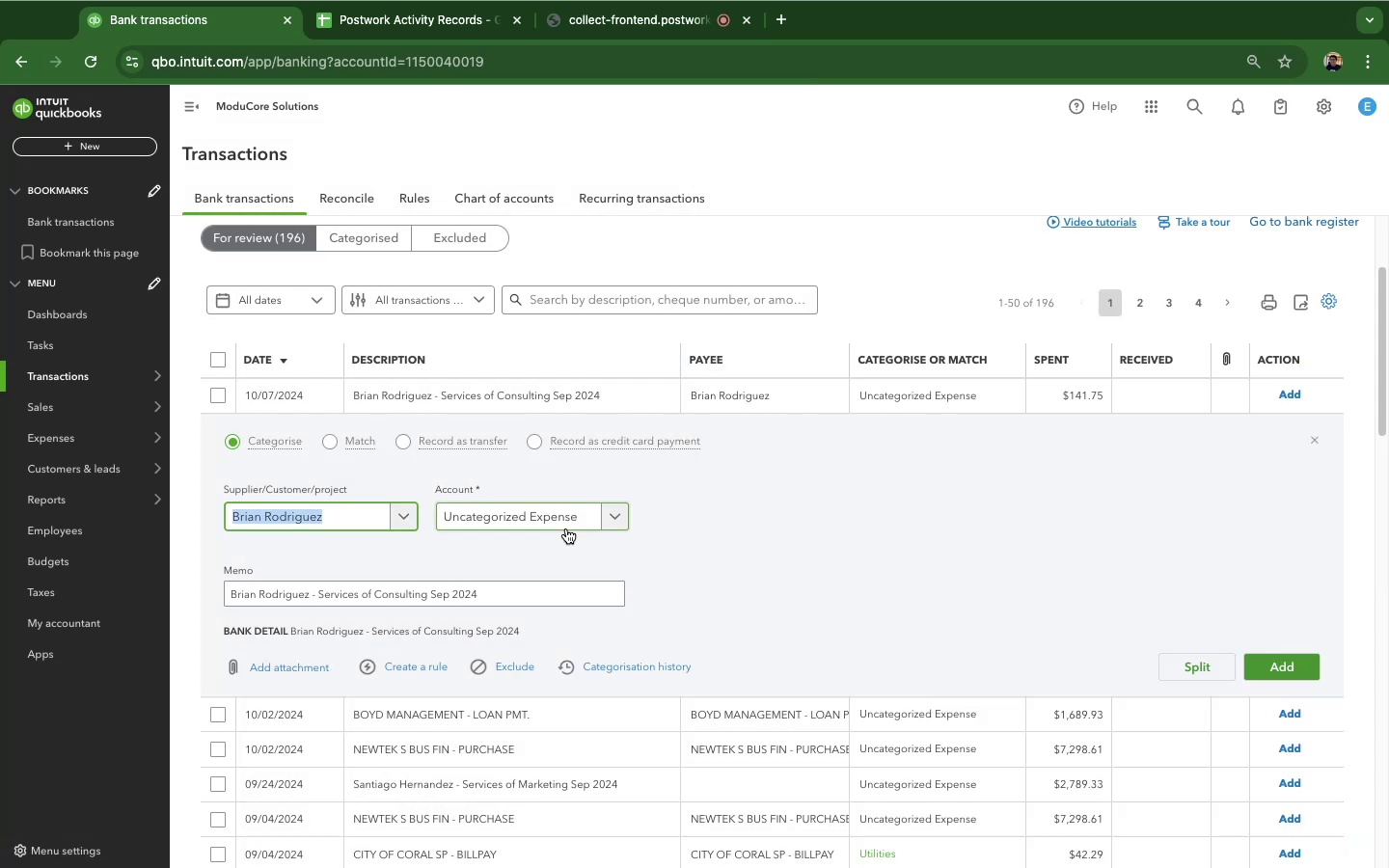 
left_click([566, 529])
 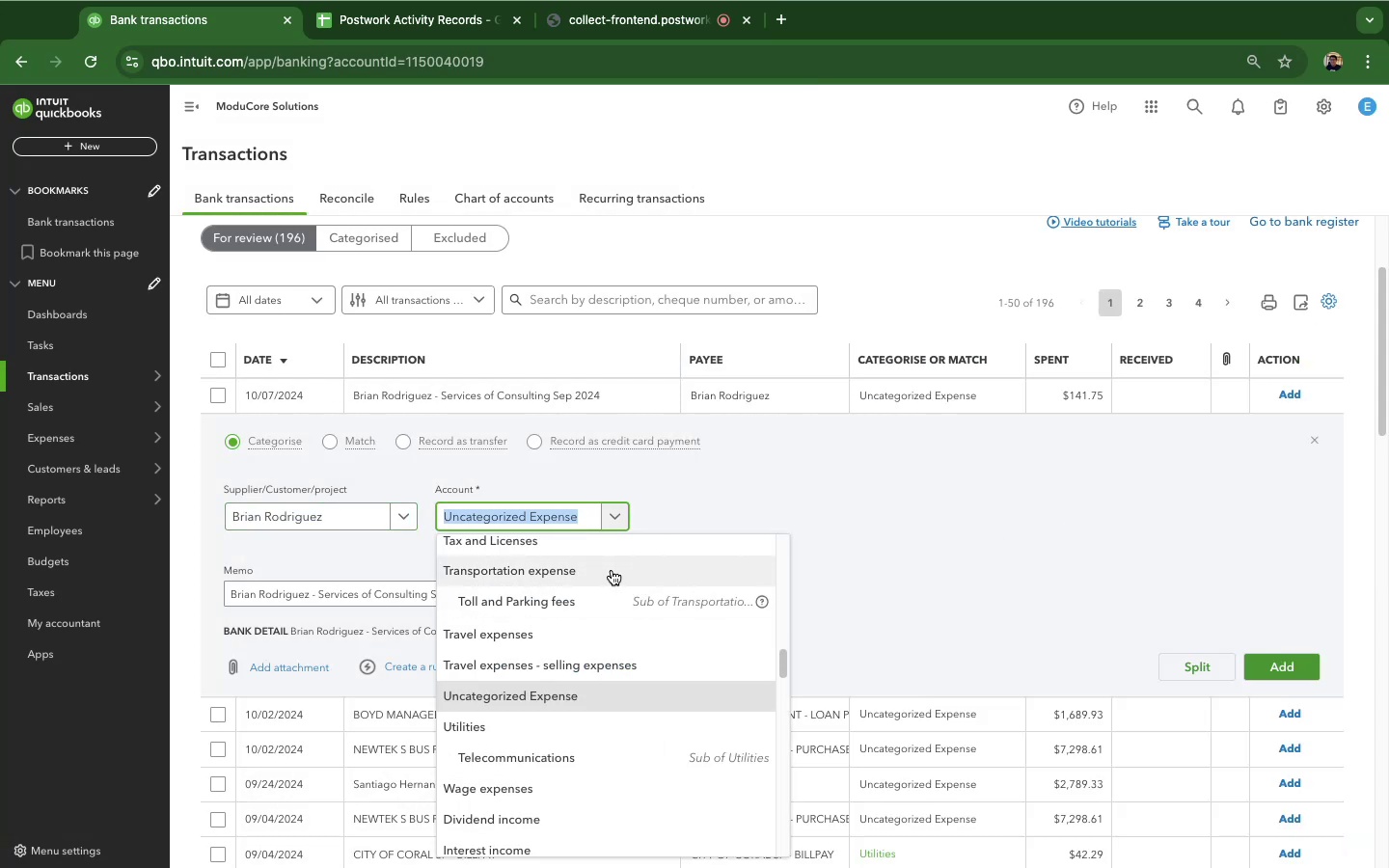 
type(ser)
 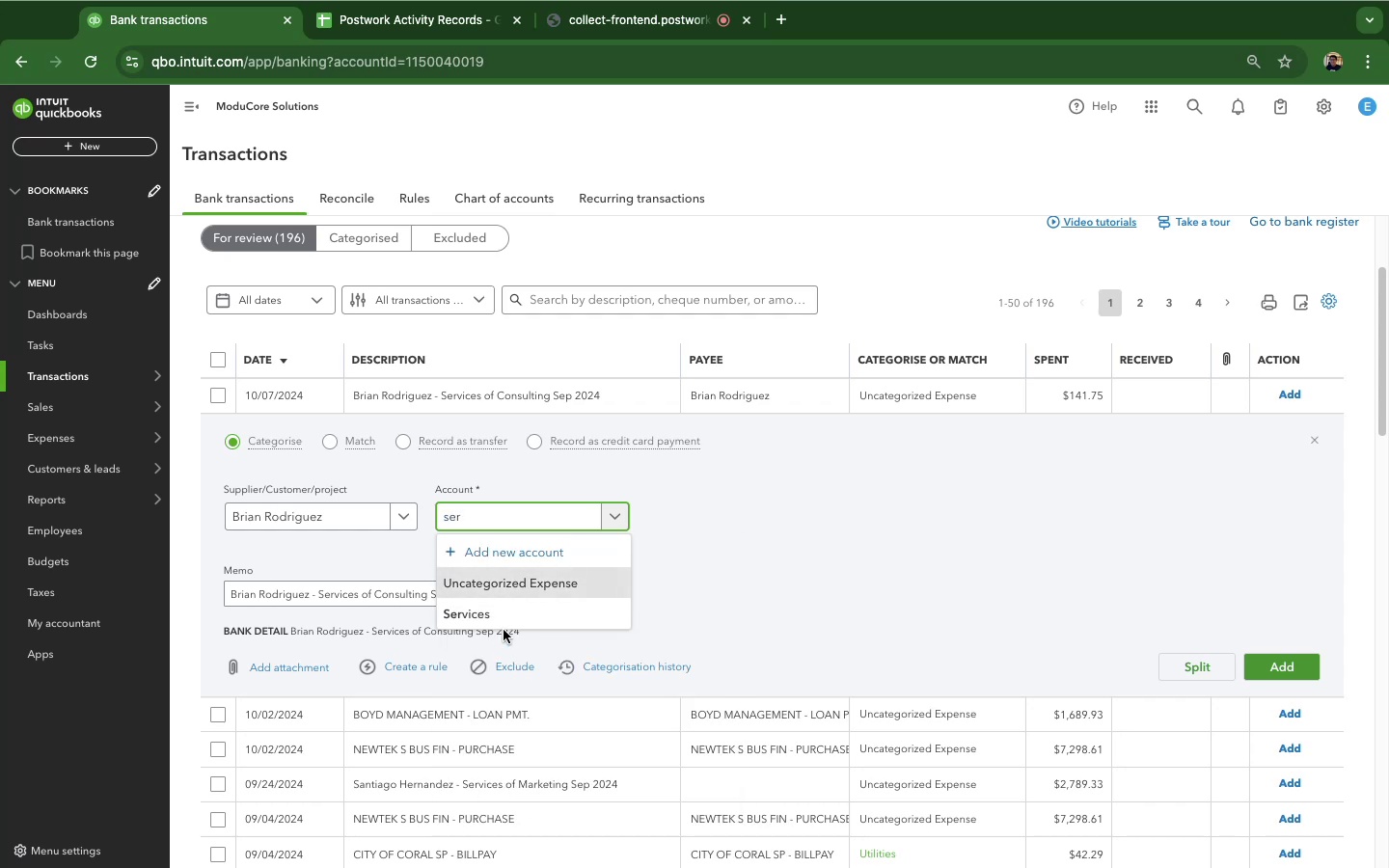 
left_click([492, 617])
 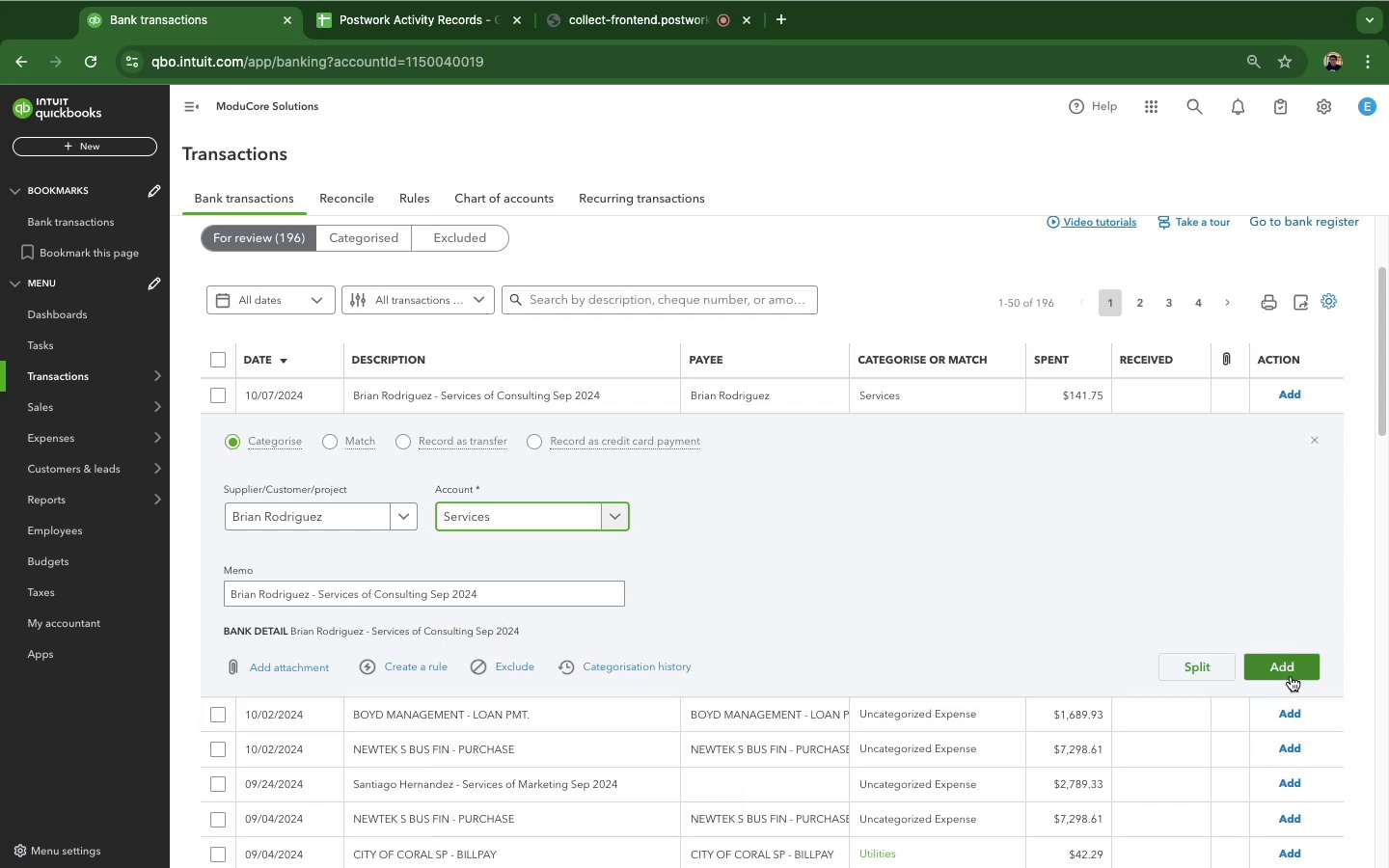 
left_click([1287, 670])
 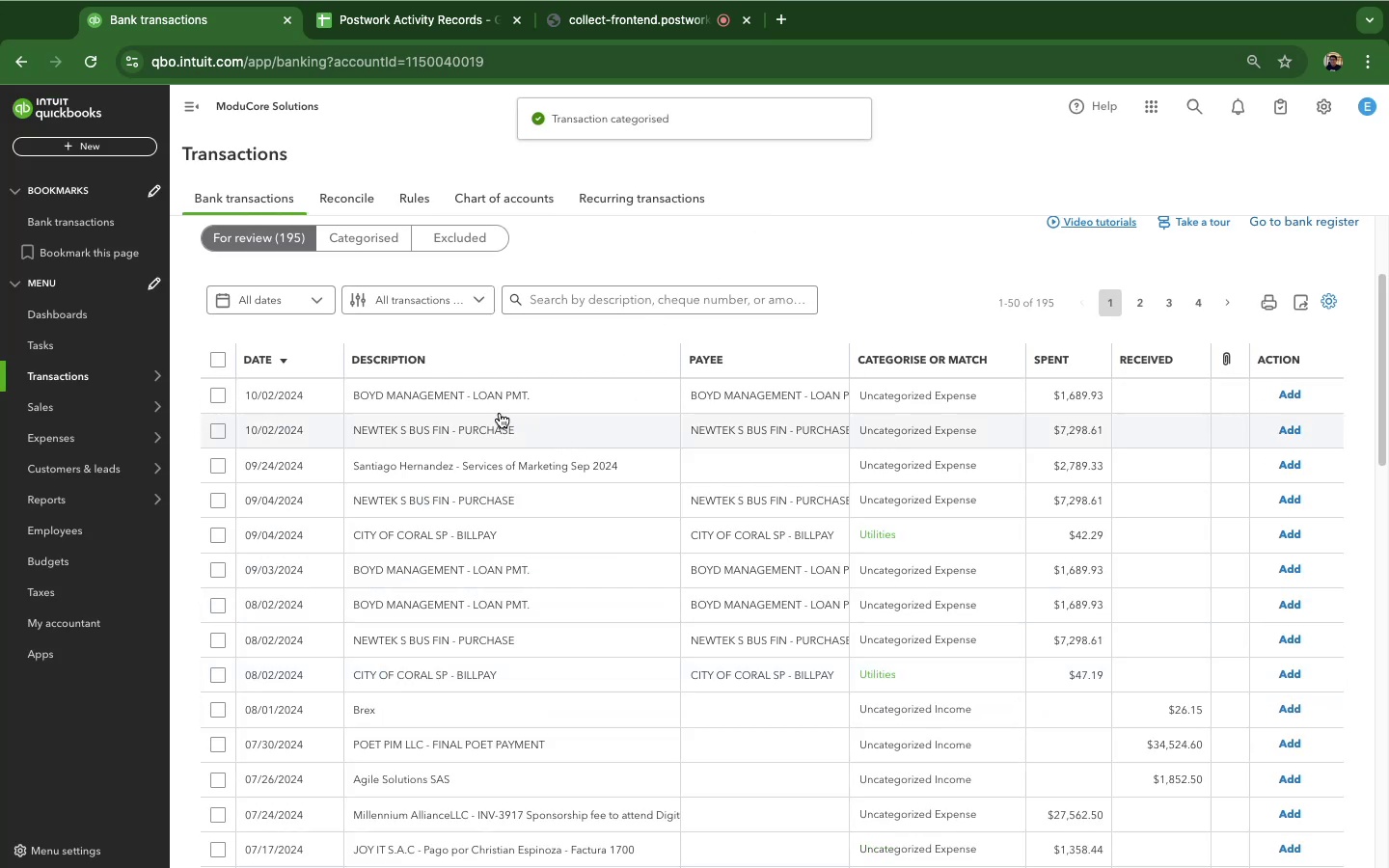 
wait(5.24)
 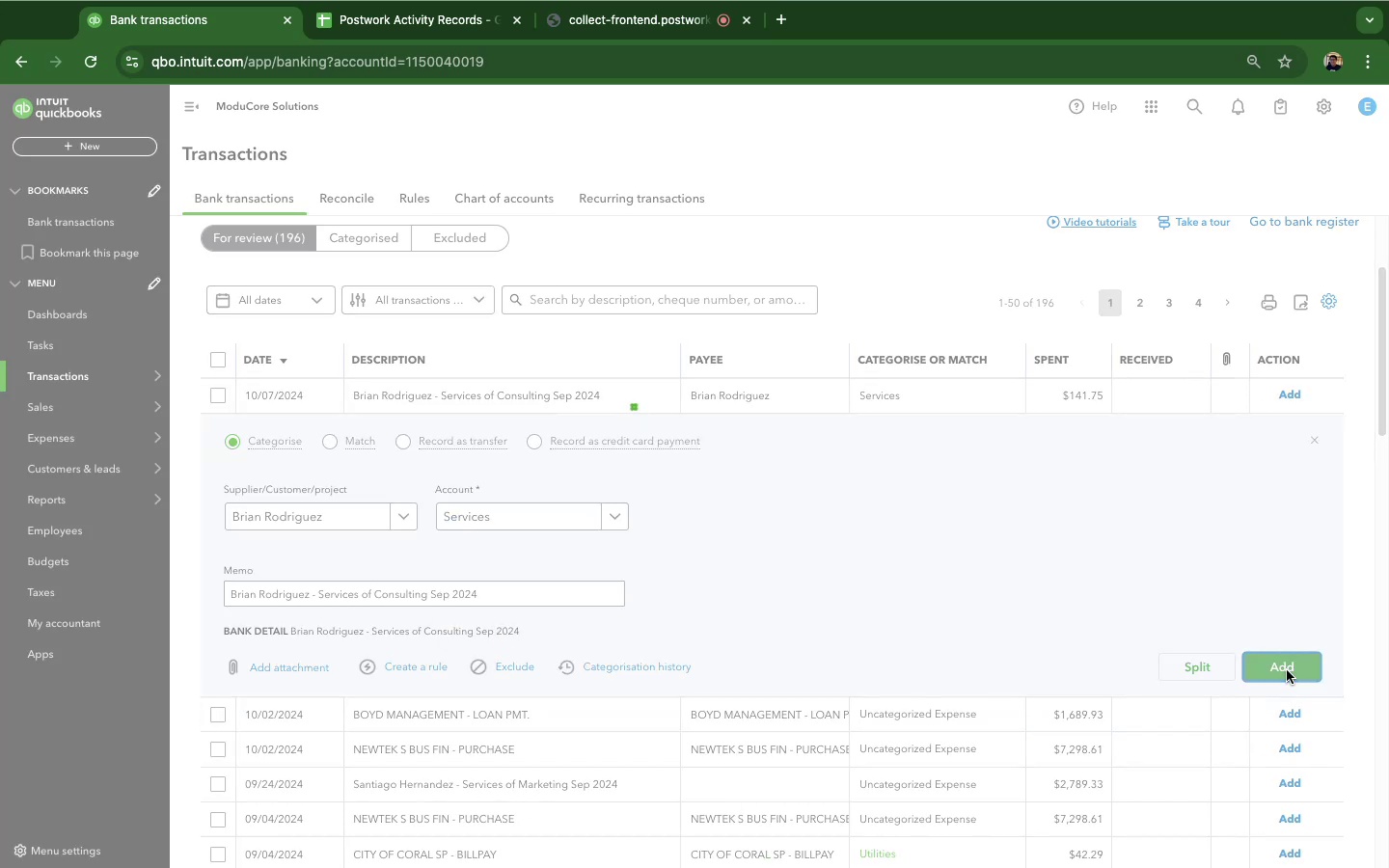 
left_click([494, 408])
 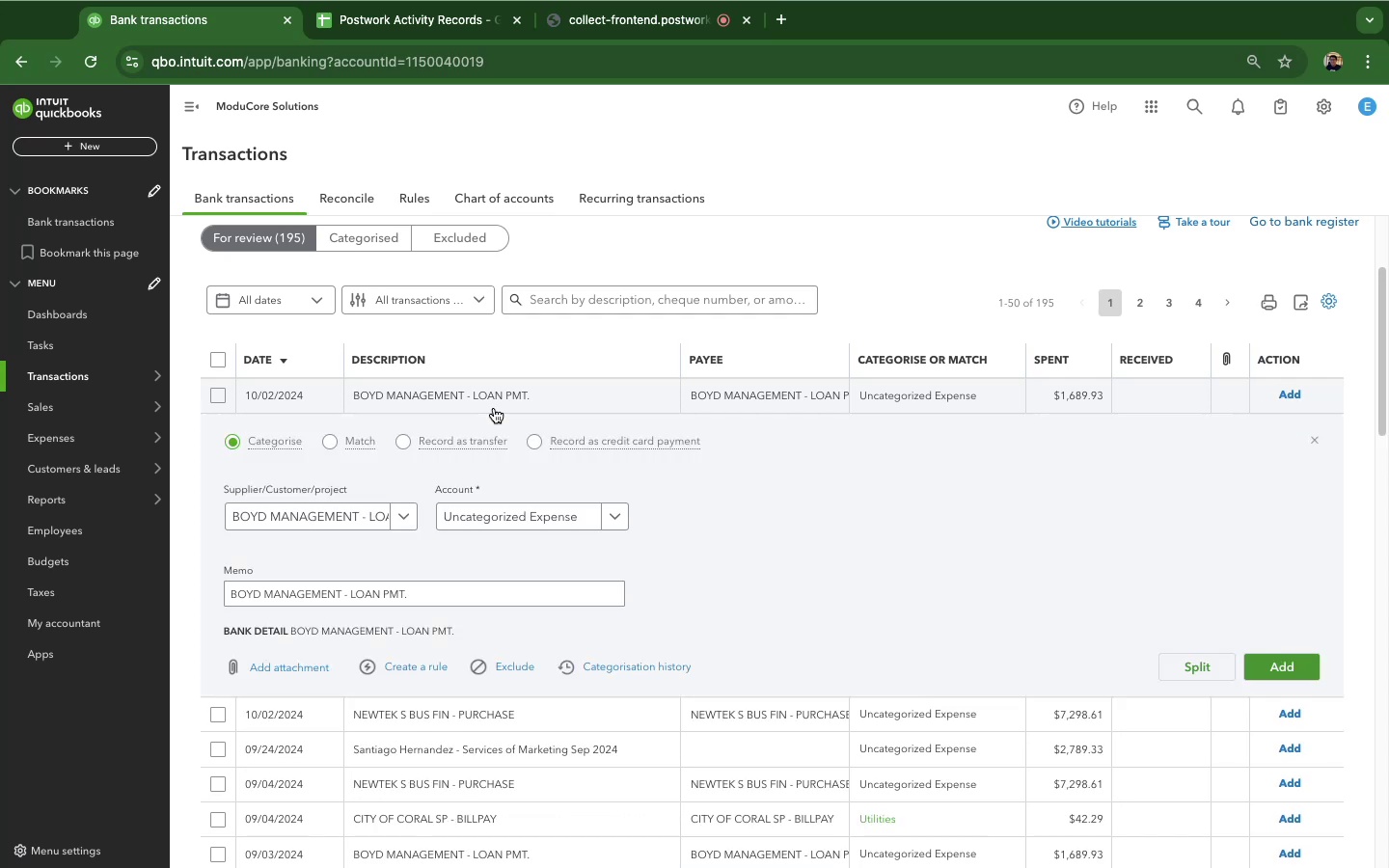 
wait(8.82)
 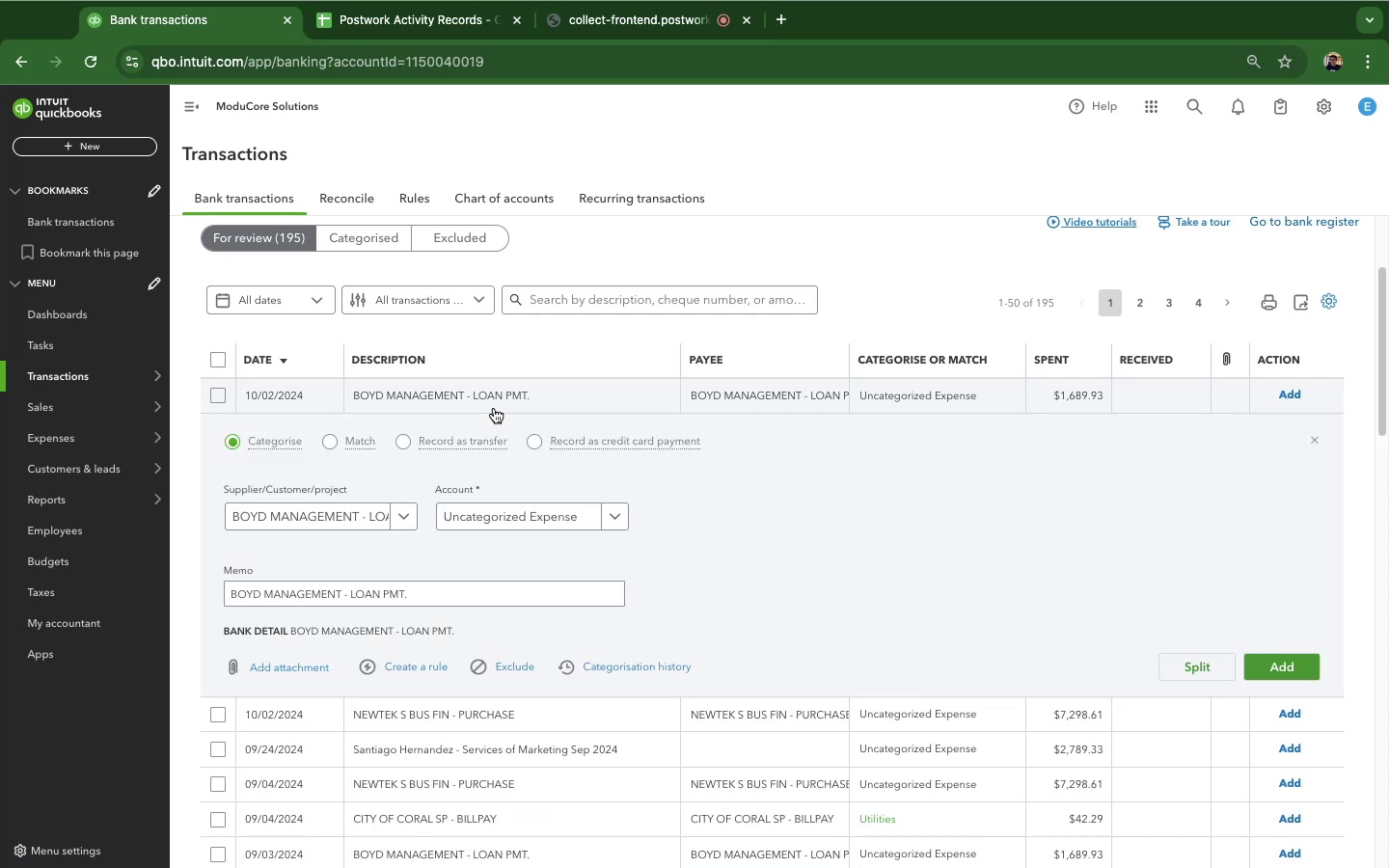 
left_click_drag(start_coordinate=[340, 595], to_coordinate=[198, 596])
 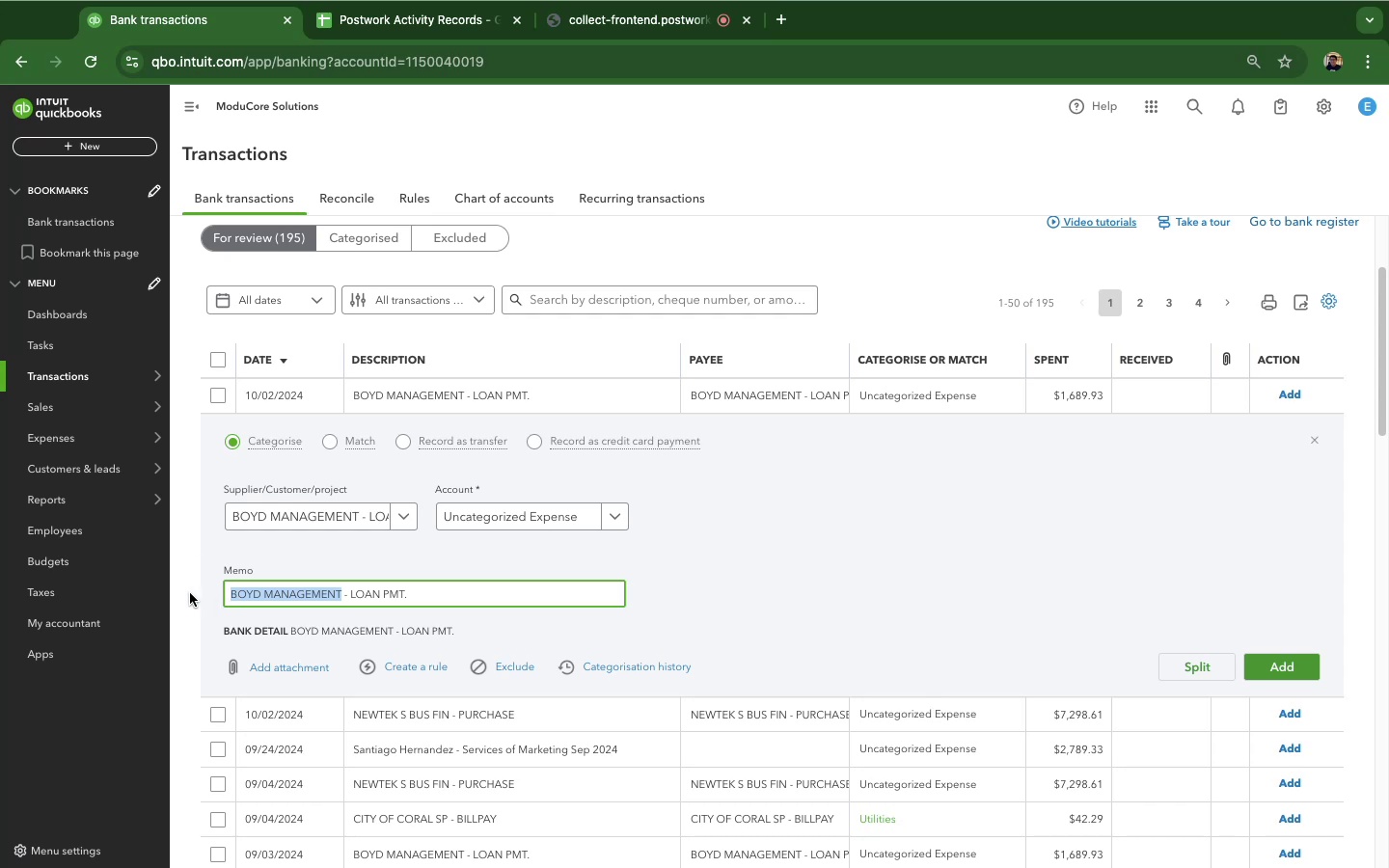 
hold_key(key=CommandLeft, duration=0.71)
 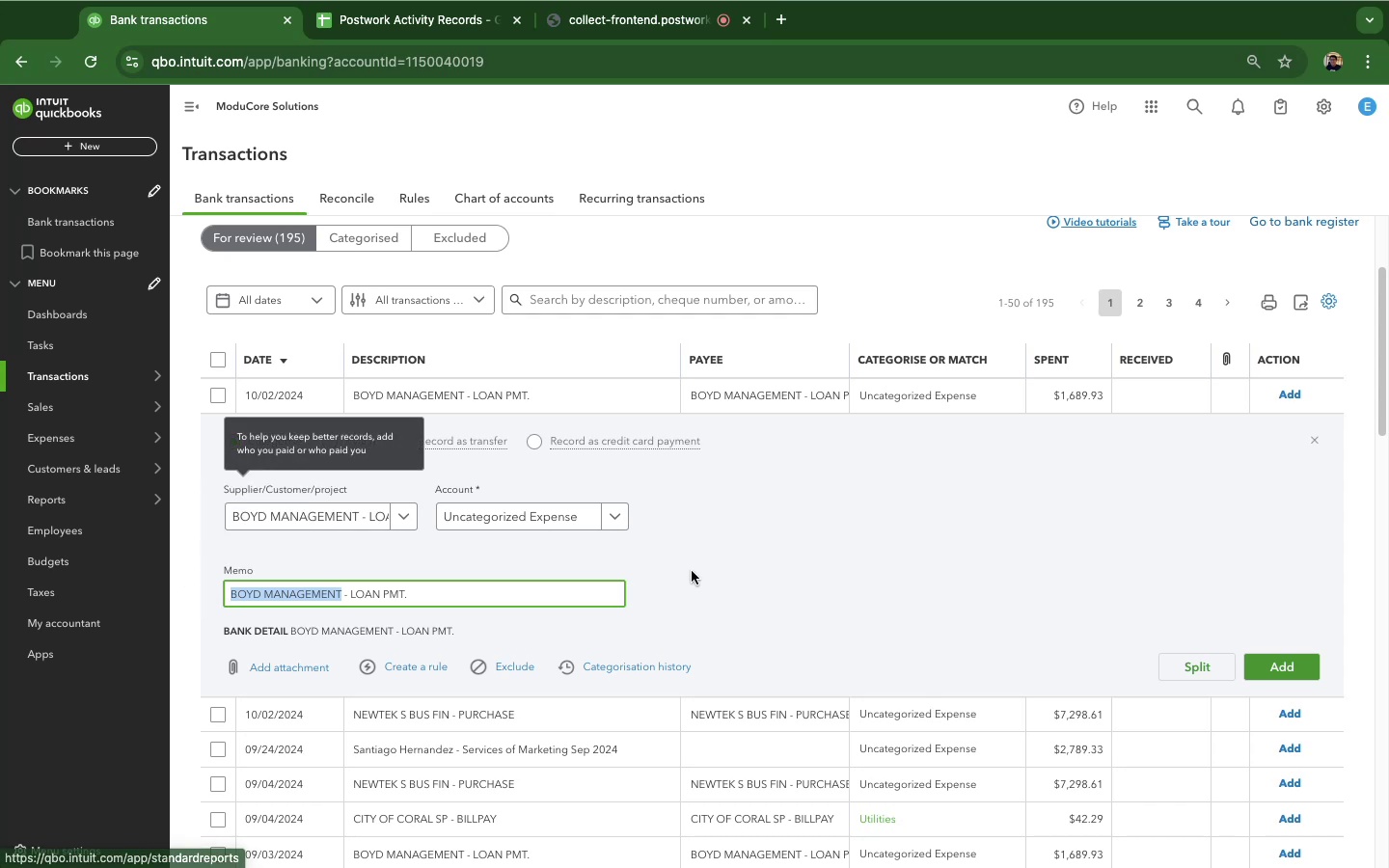 
hold_key(key=C, duration=0.48)
 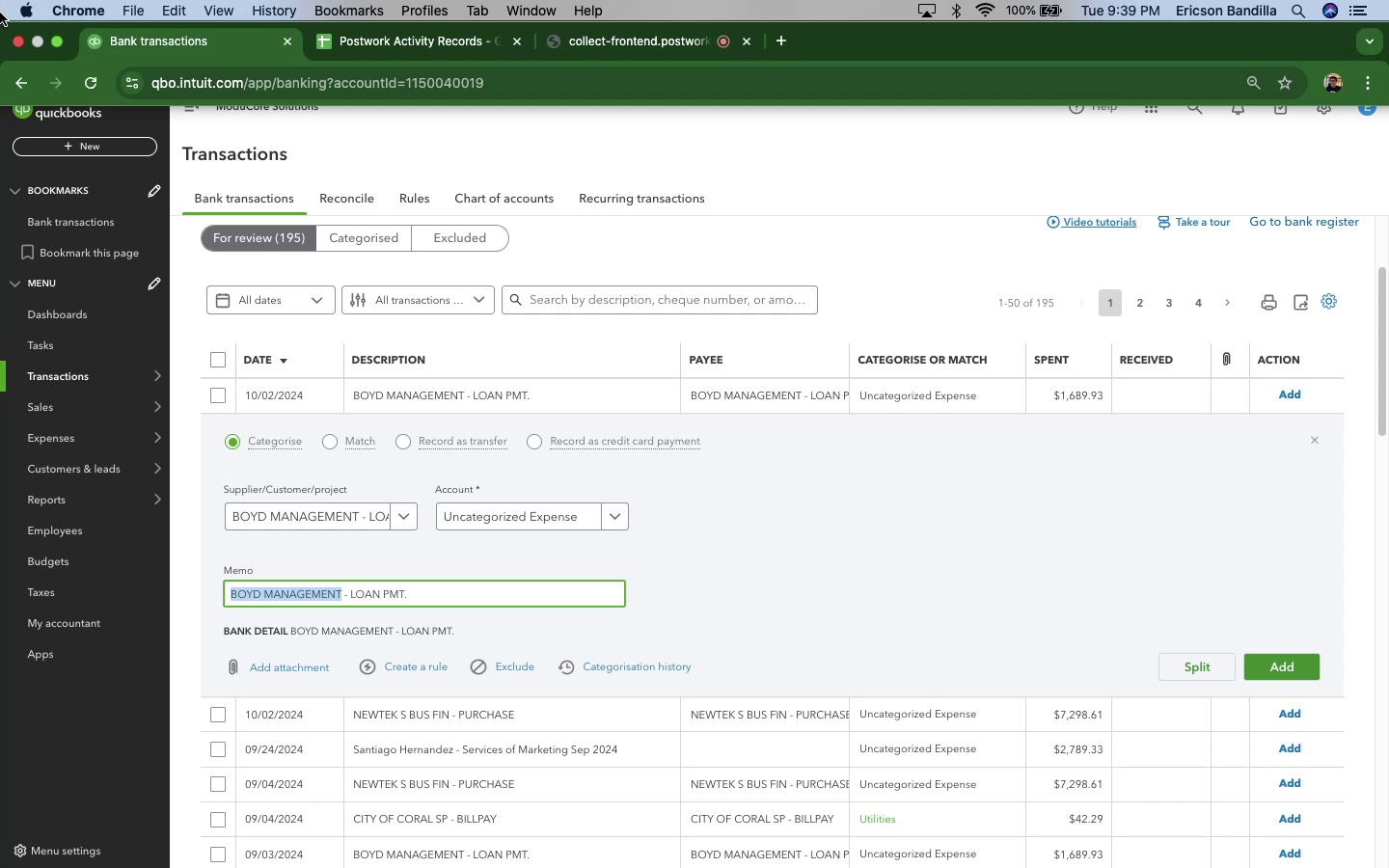 
wait(60.34)
 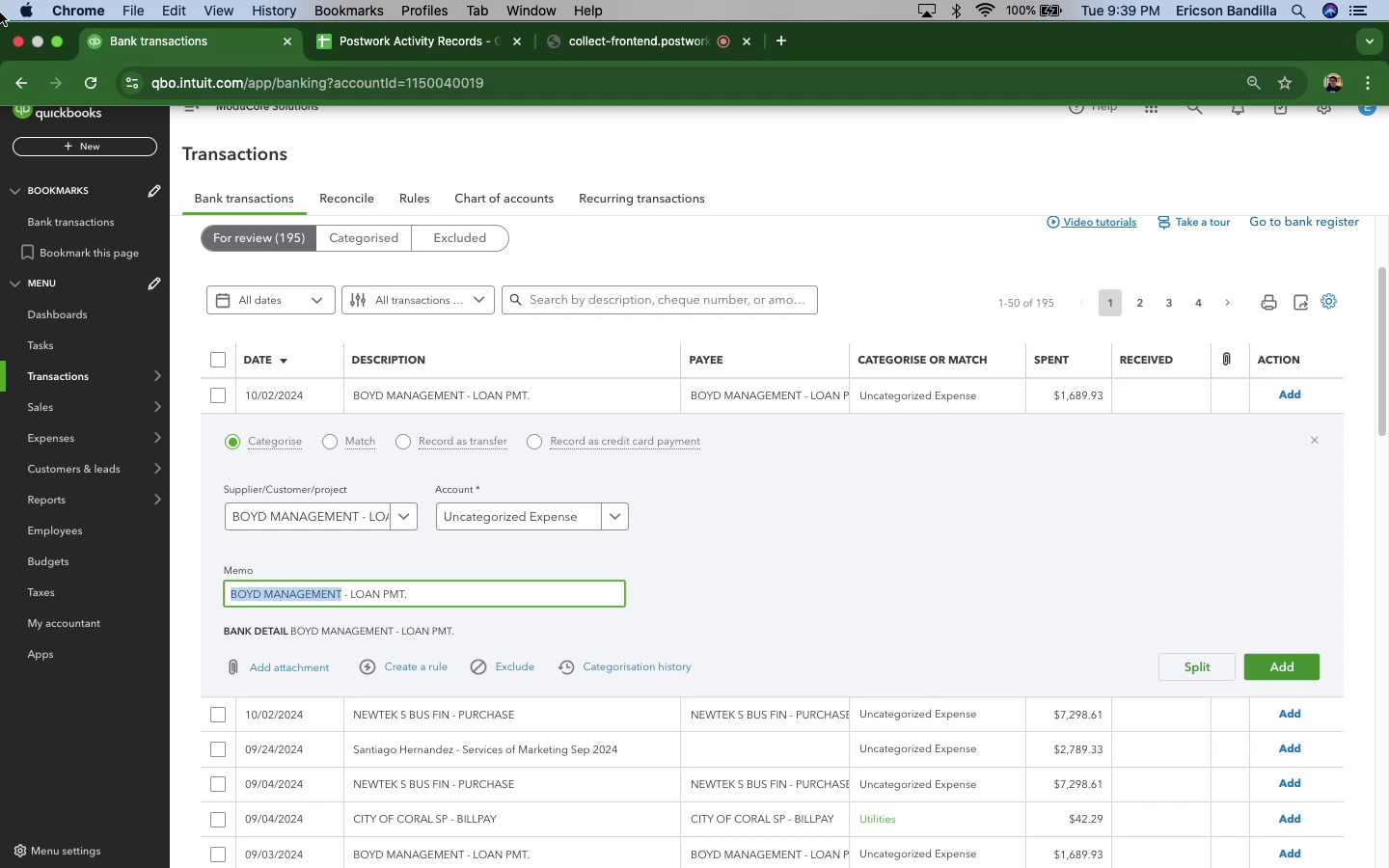 
type(pro)
 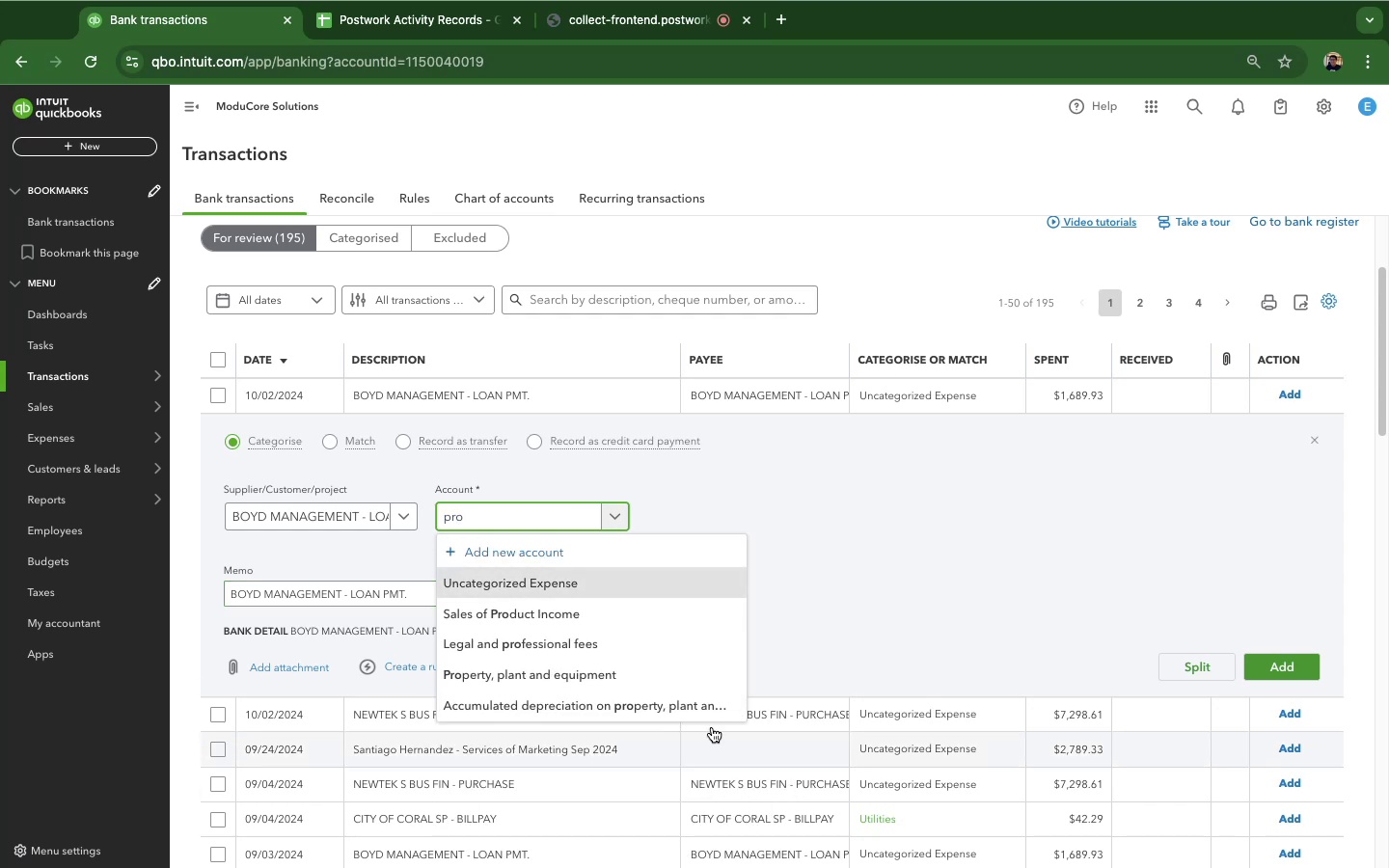 
left_click([498, 667])
 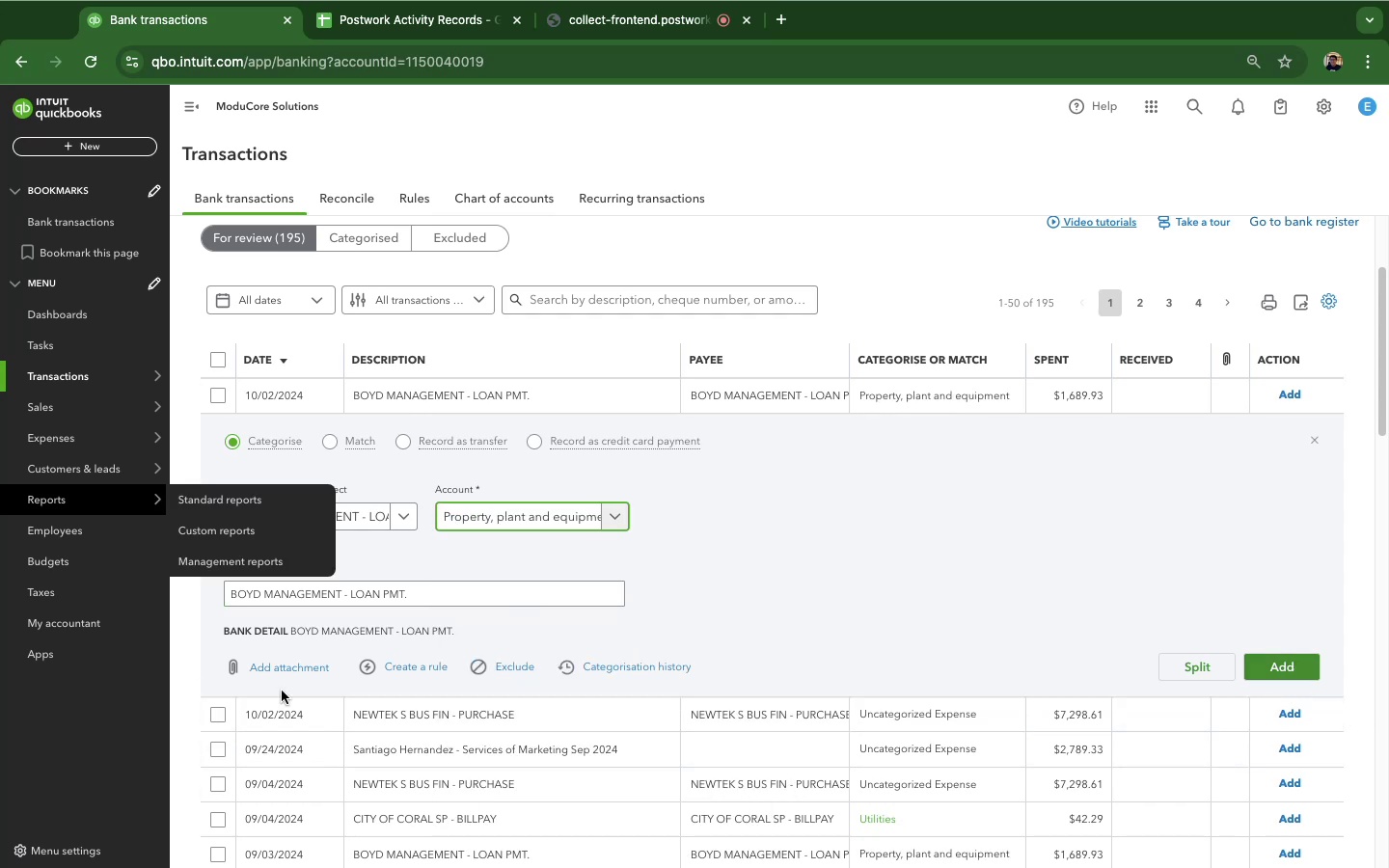 
left_click([411, 671])
 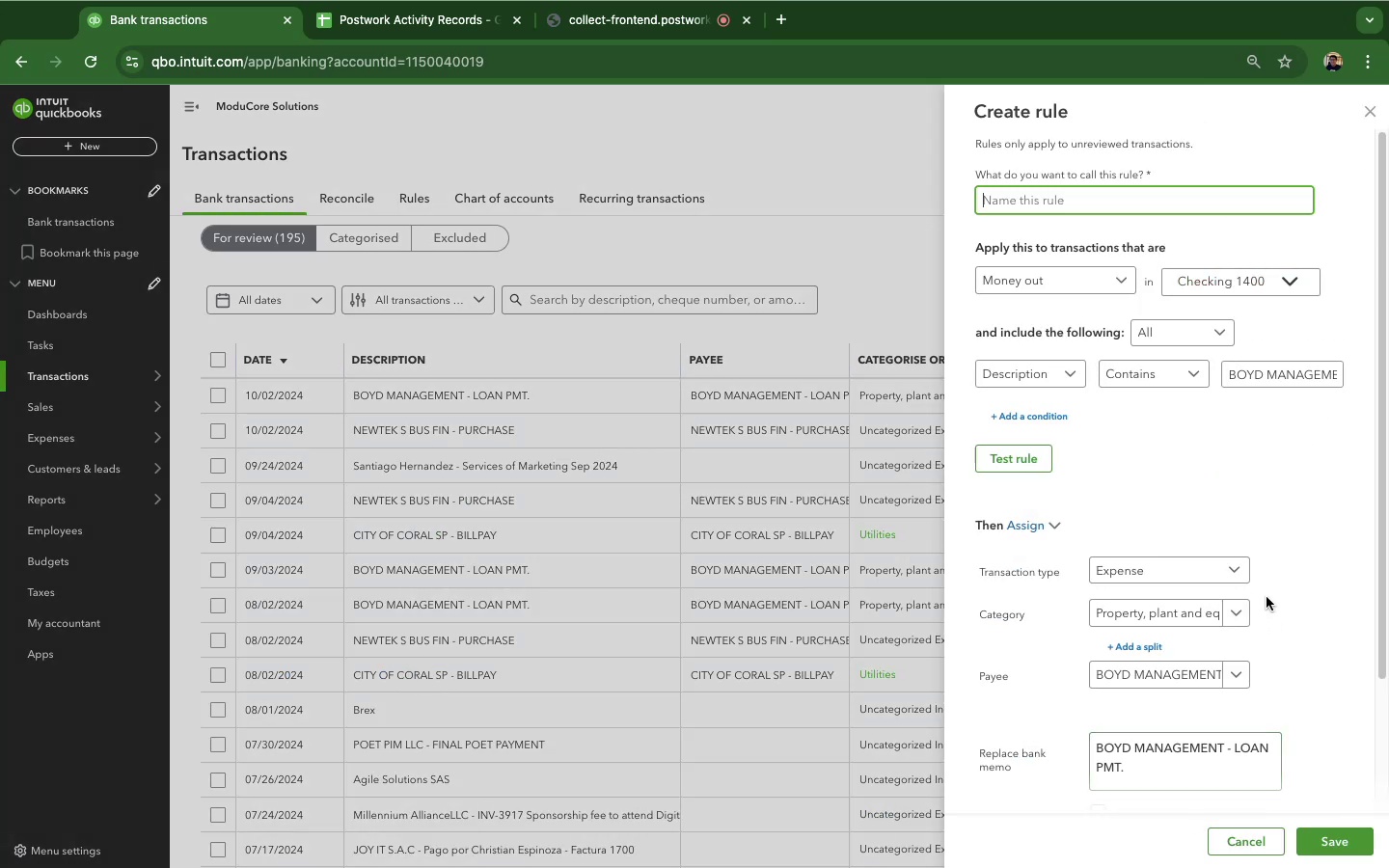 
wait(7.55)
 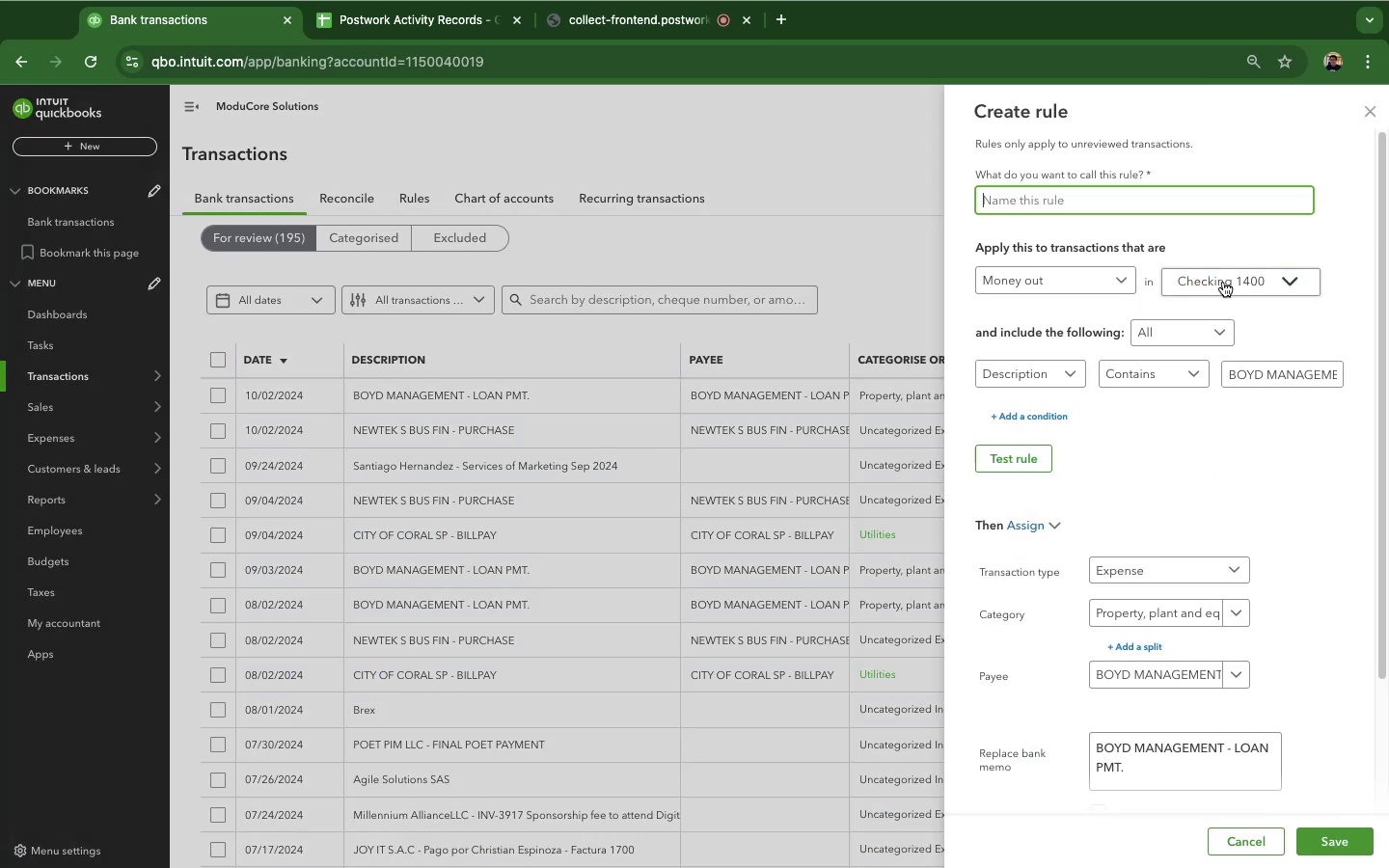 
left_click([1268, 385])
 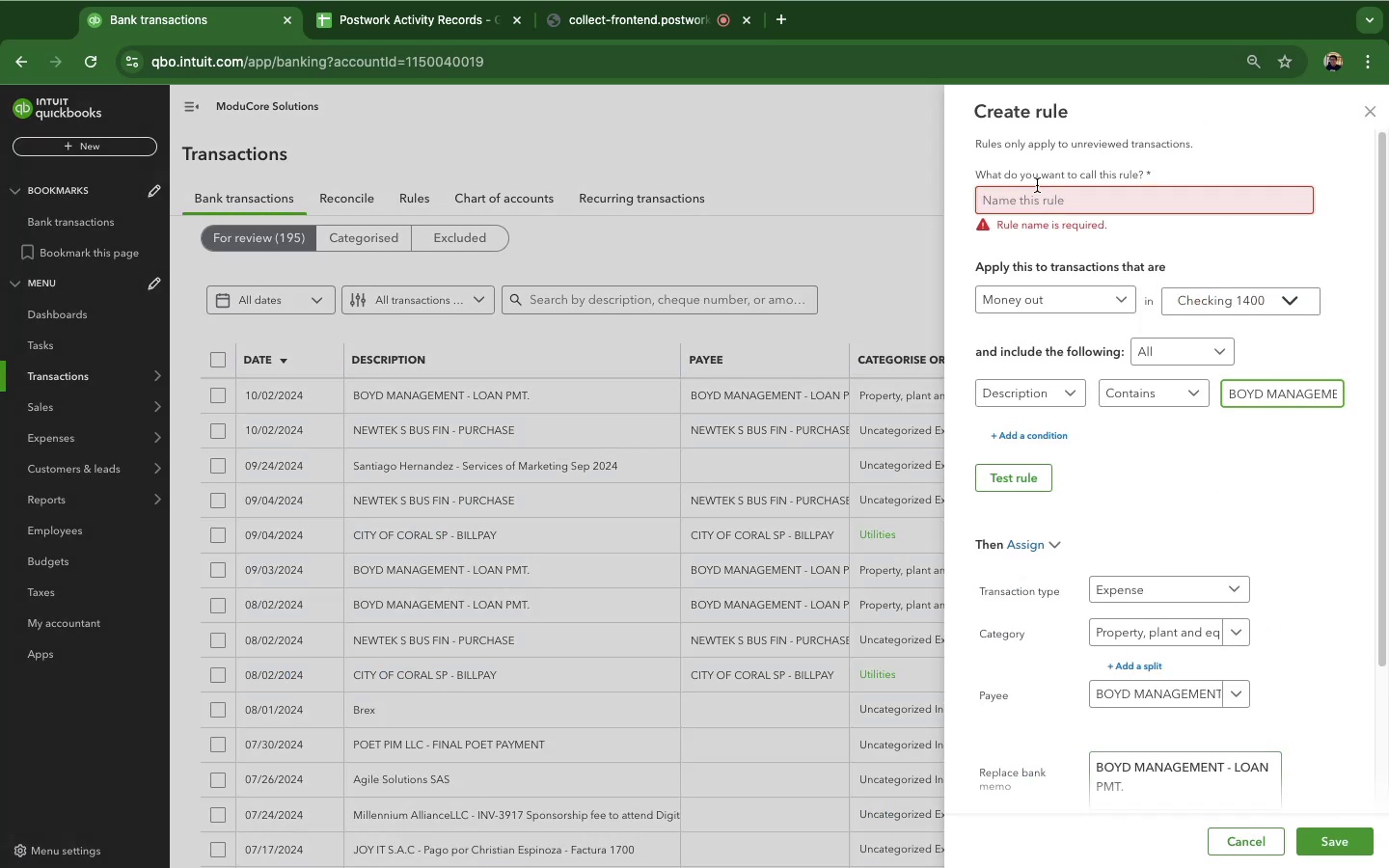 
left_click([1038, 192])
 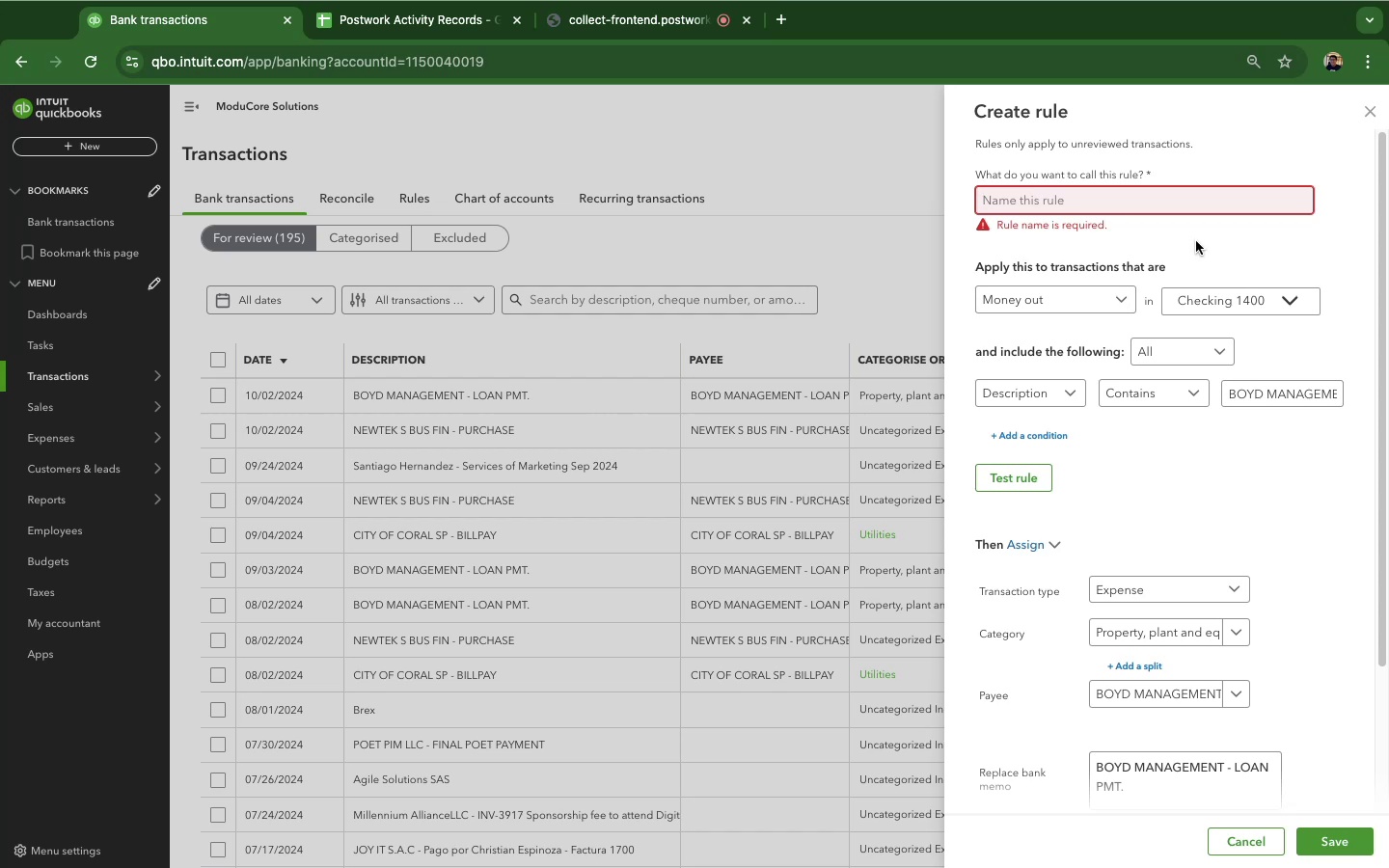 
type(boyd)
 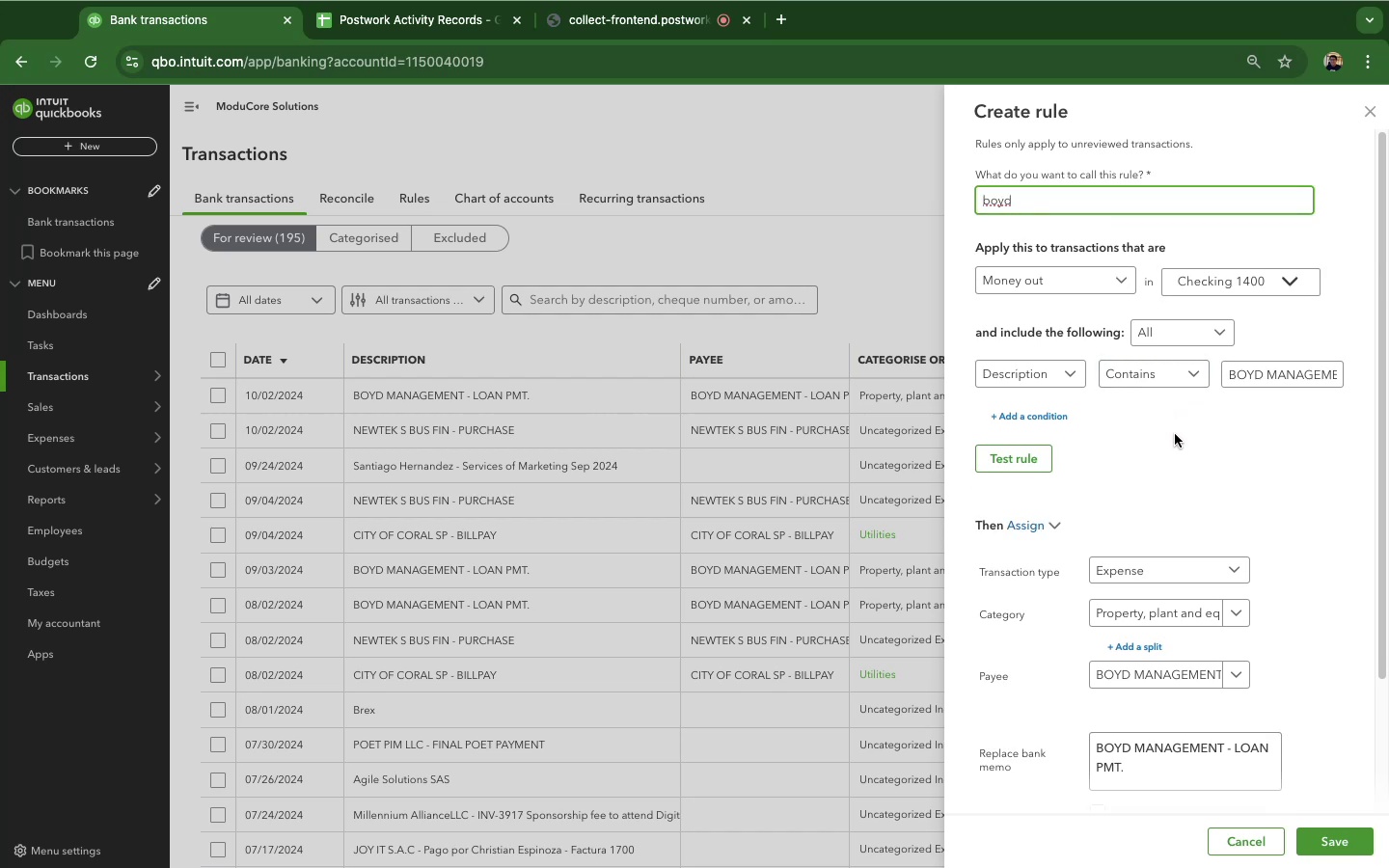 
type( management)
 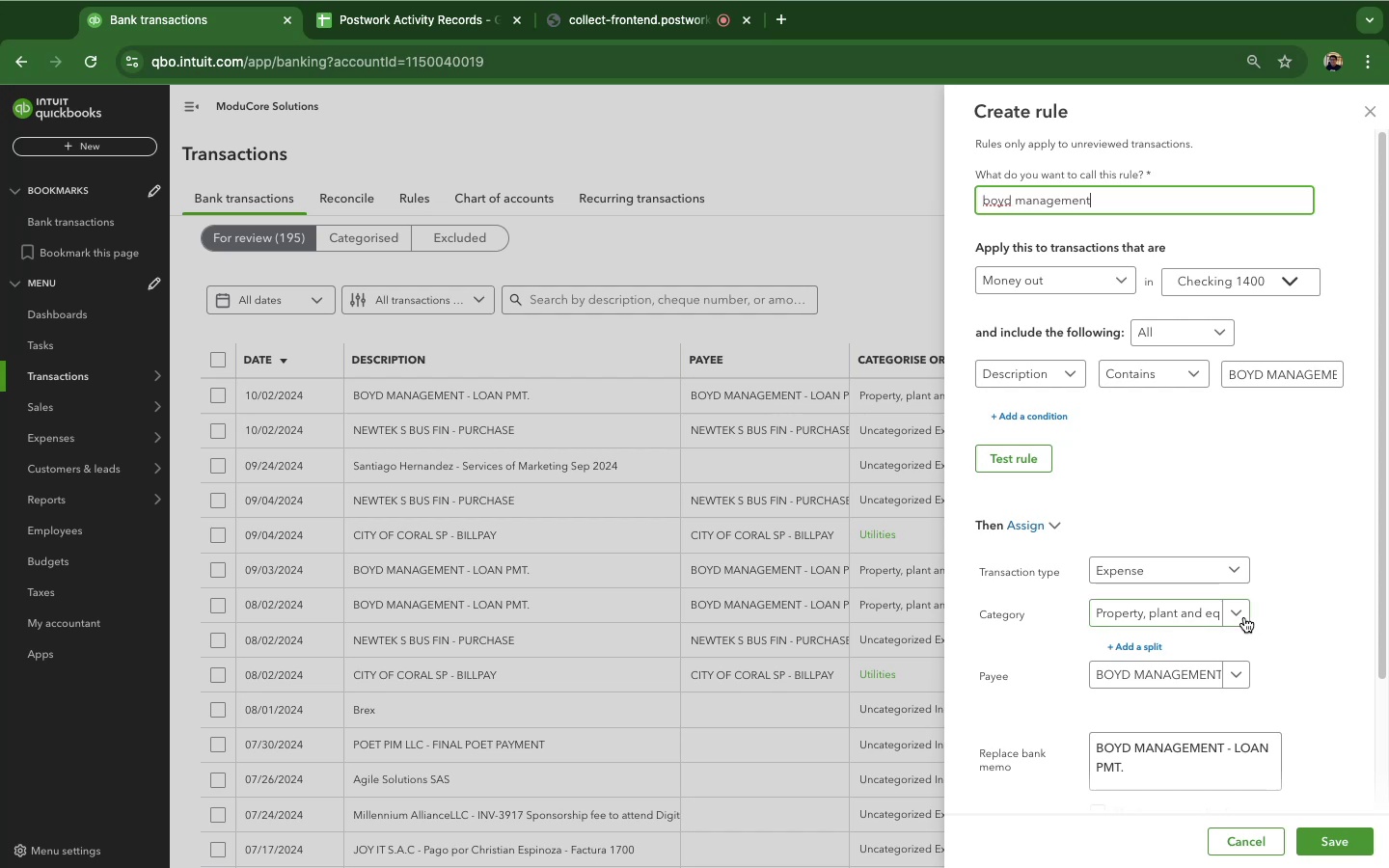 
scroll: coordinate [1254, 601], scroll_direction: down, amount: 16.0
 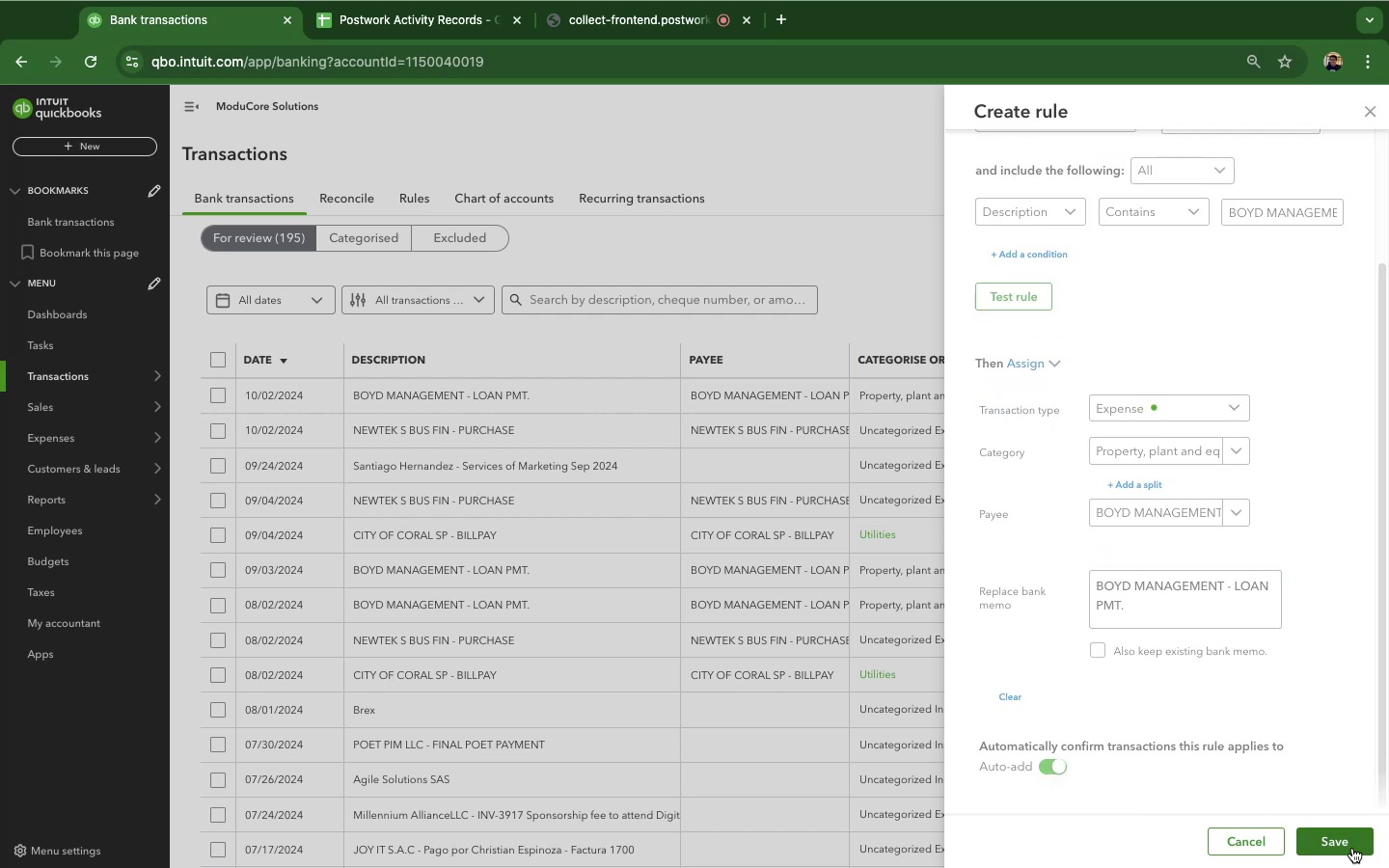 
wait(8.96)
 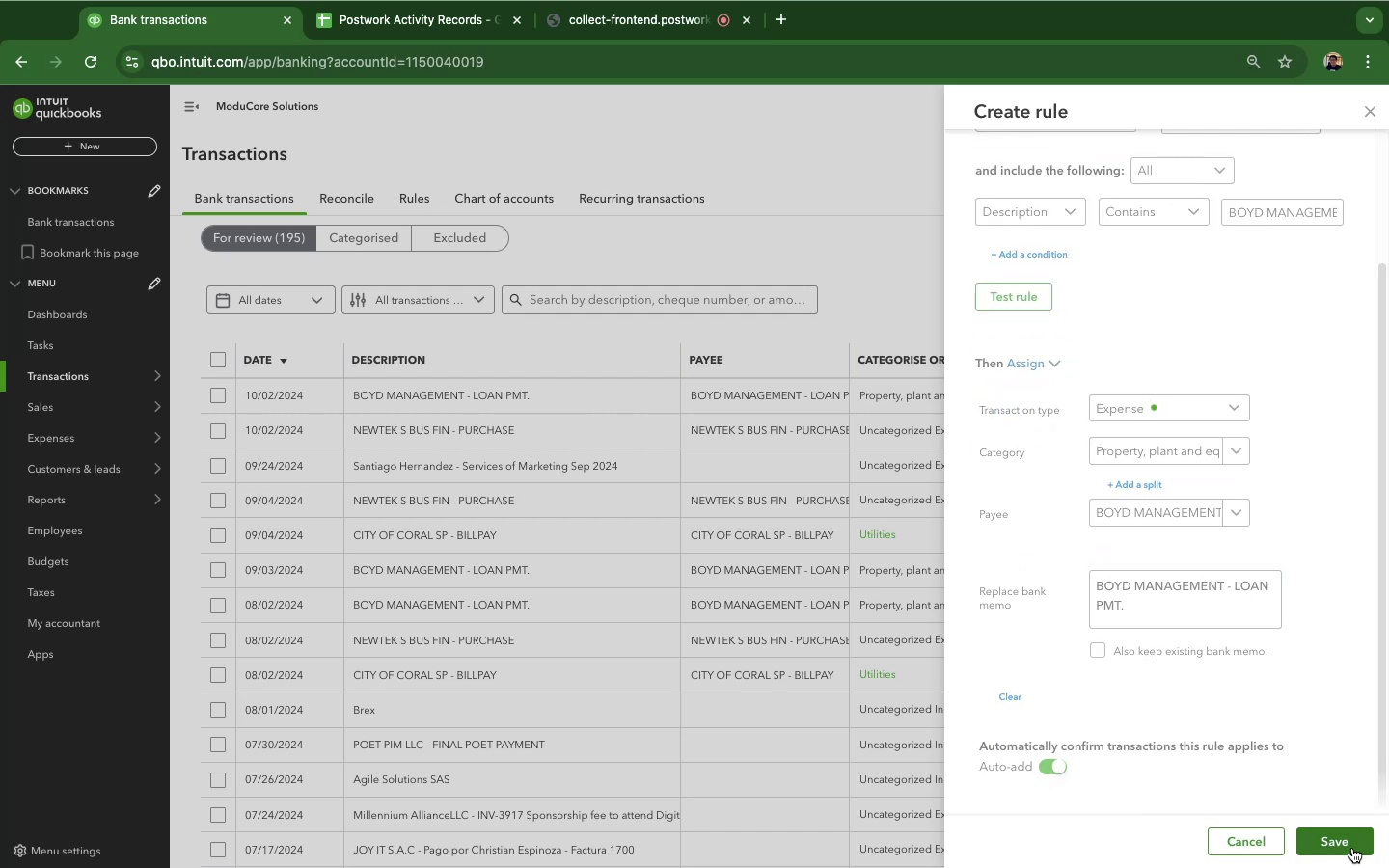 
left_click([664, 40])
 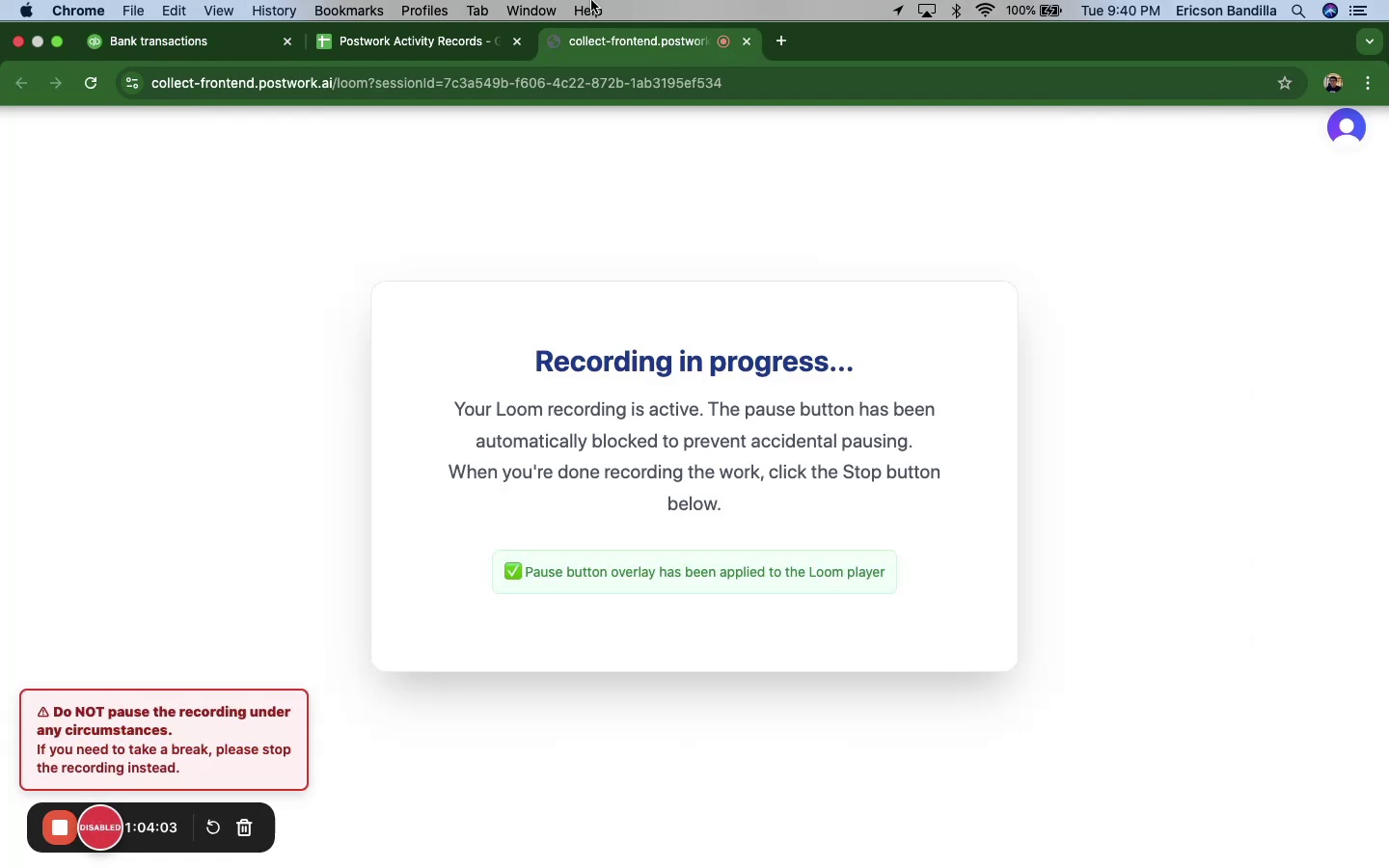 
left_click([214, 38])
 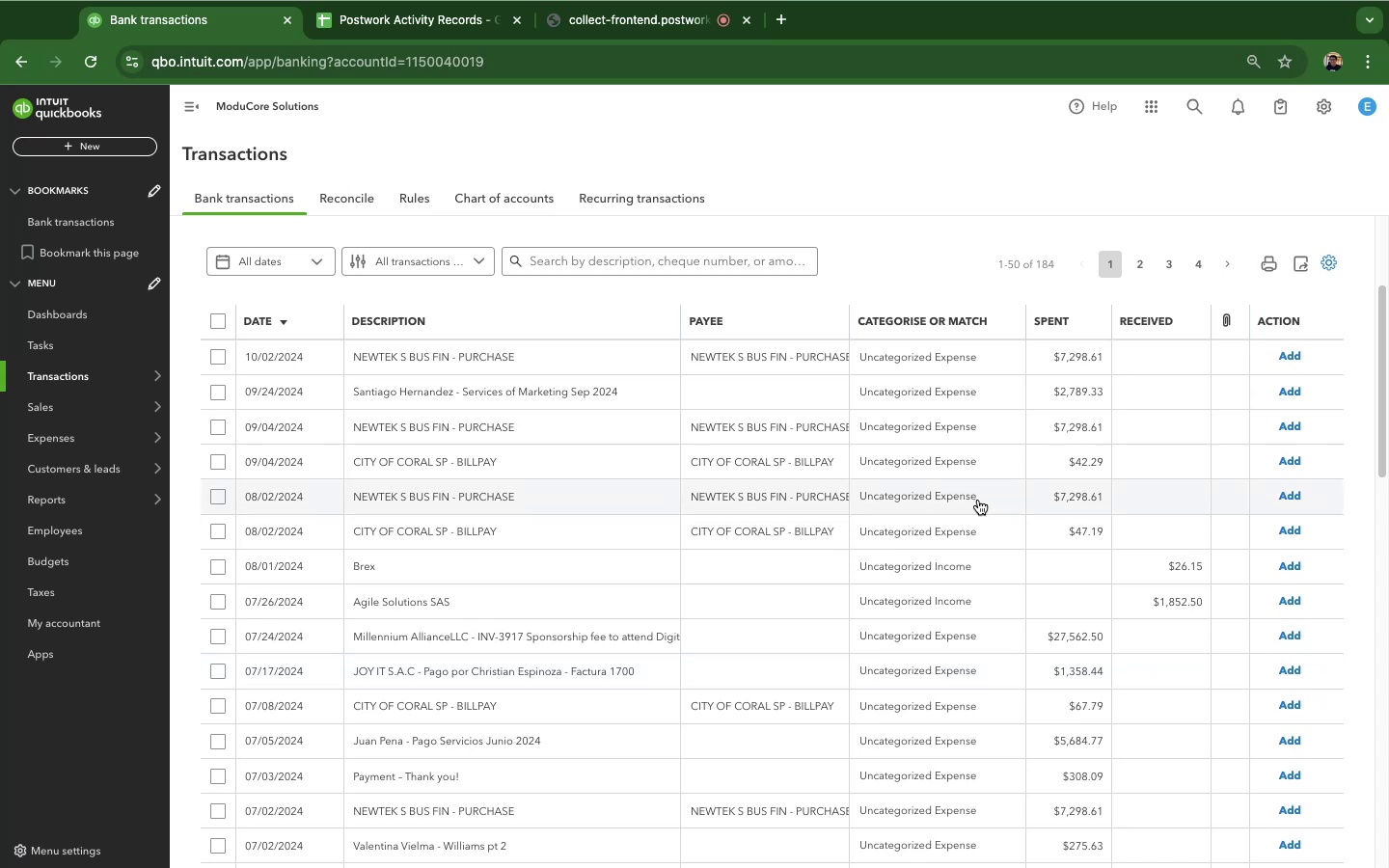 
wait(6.44)
 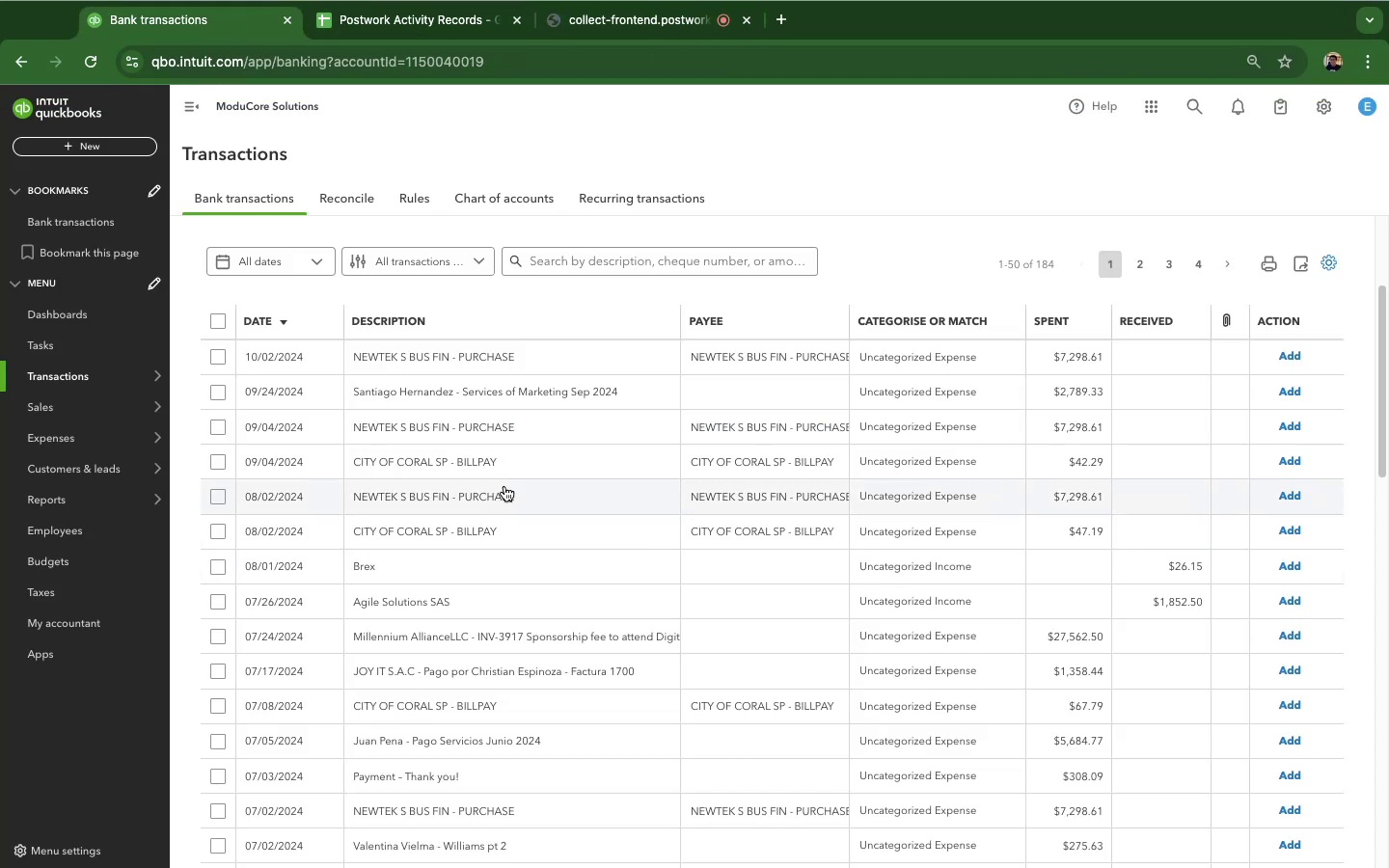 
scroll: coordinate [471, 711], scroll_direction: down, amount: 41.0
 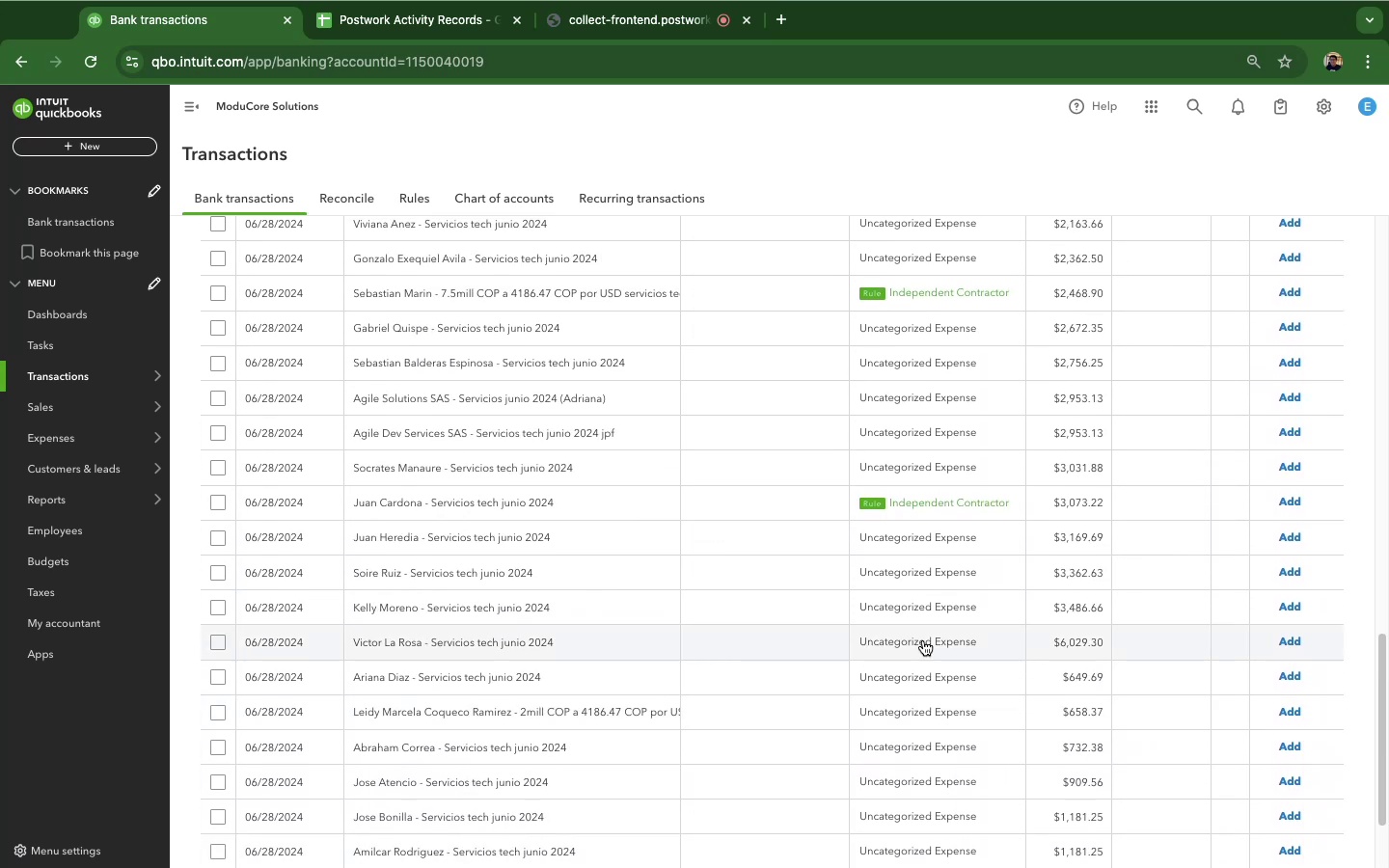 
wait(5.5)
 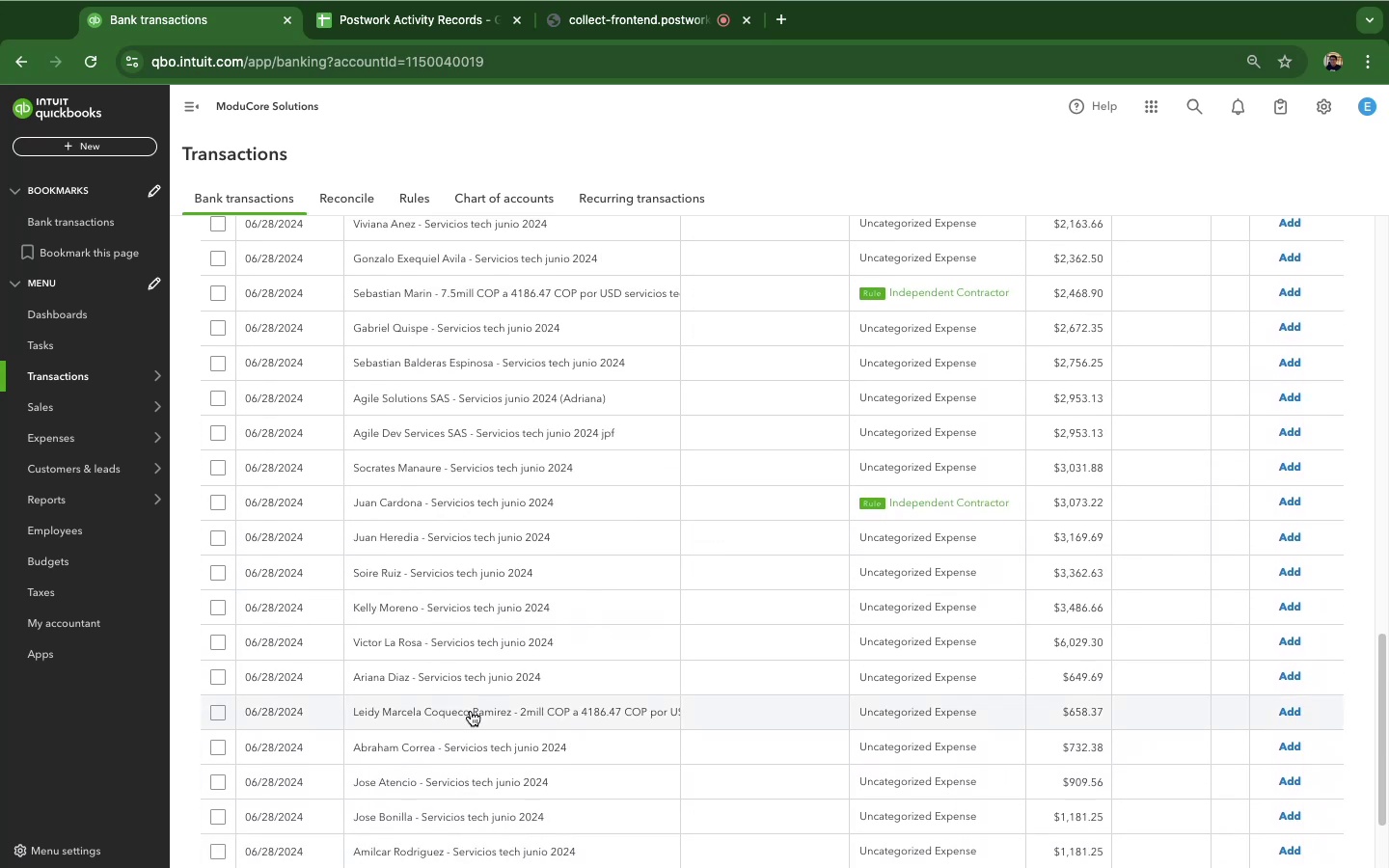 
scroll: coordinate [923, 640], scroll_direction: down, amount: 16.0
 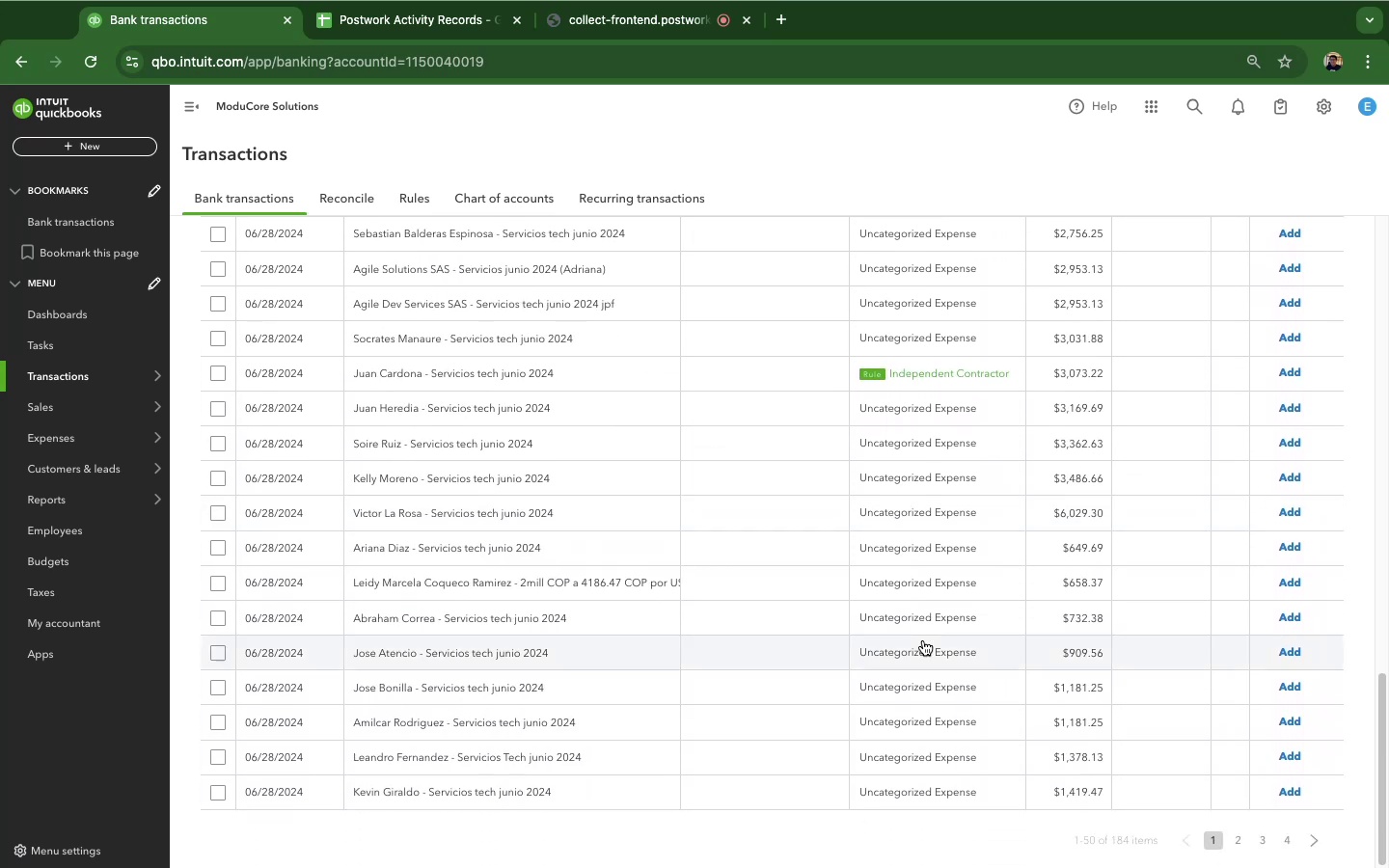 
scroll: coordinate [923, 640], scroll_direction: up, amount: 36.0
 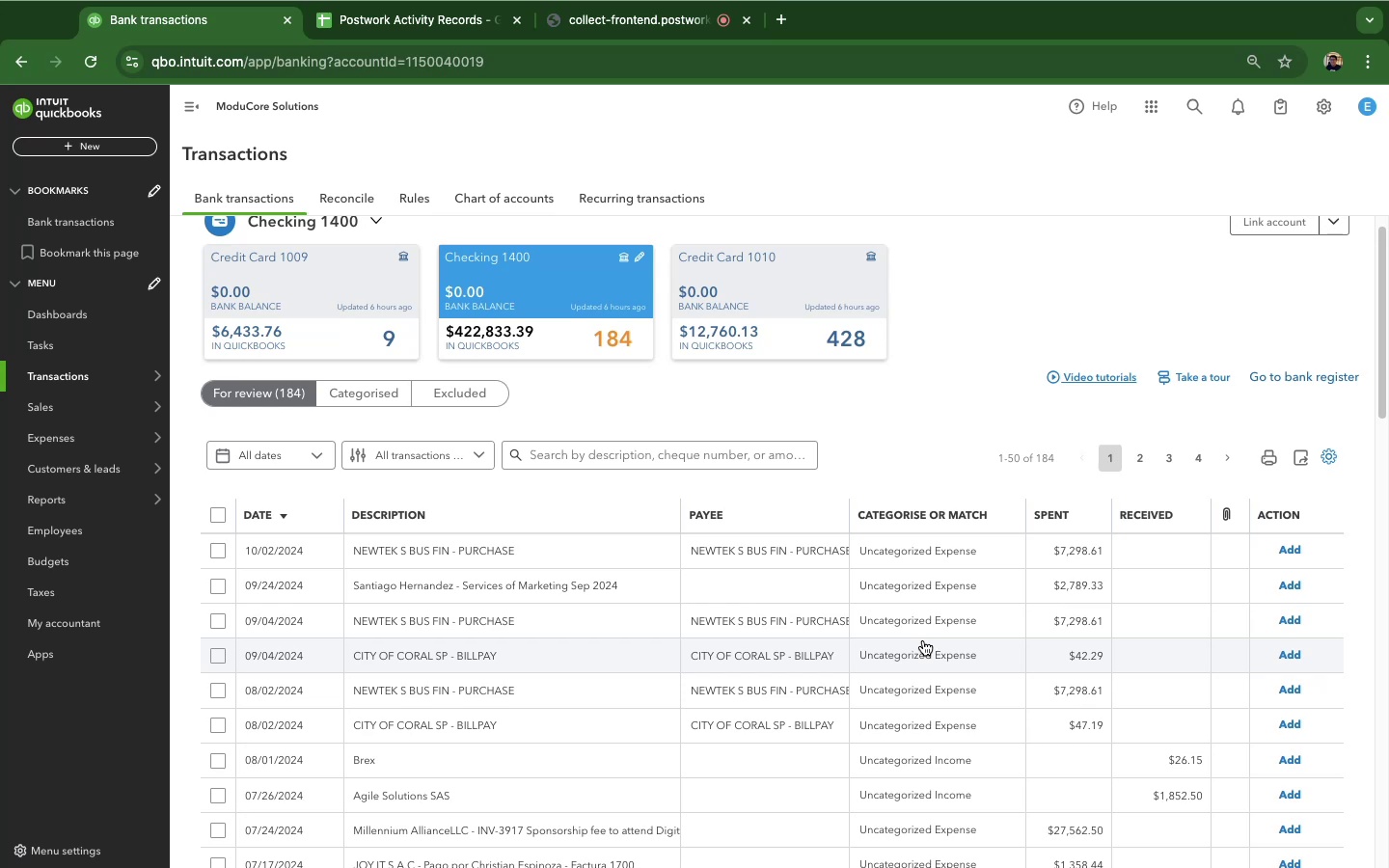 
scroll: coordinate [923, 640], scroll_direction: down, amount: 26.0
 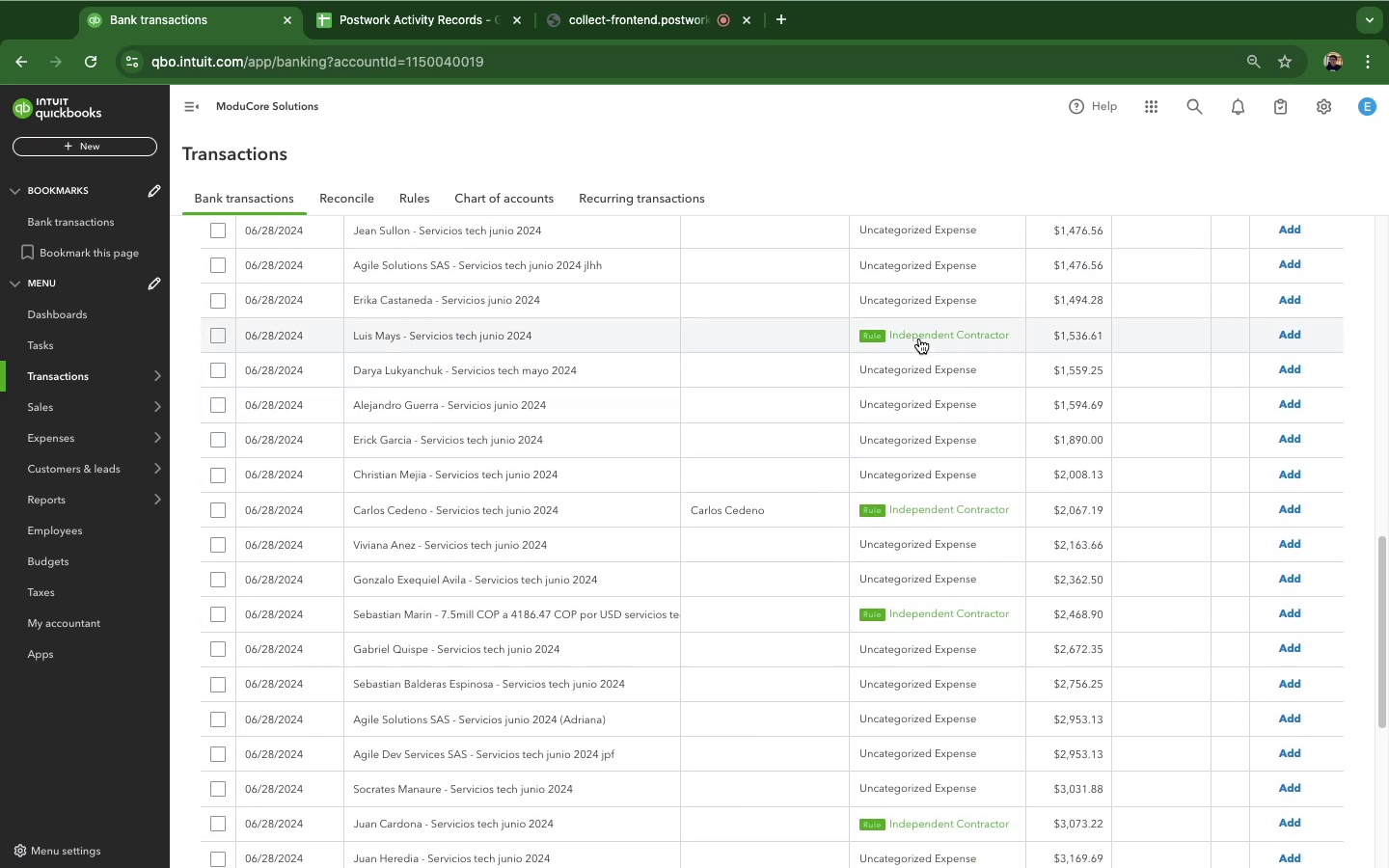 
scroll: coordinate [916, 586], scroll_direction: up, amount: 15.0
 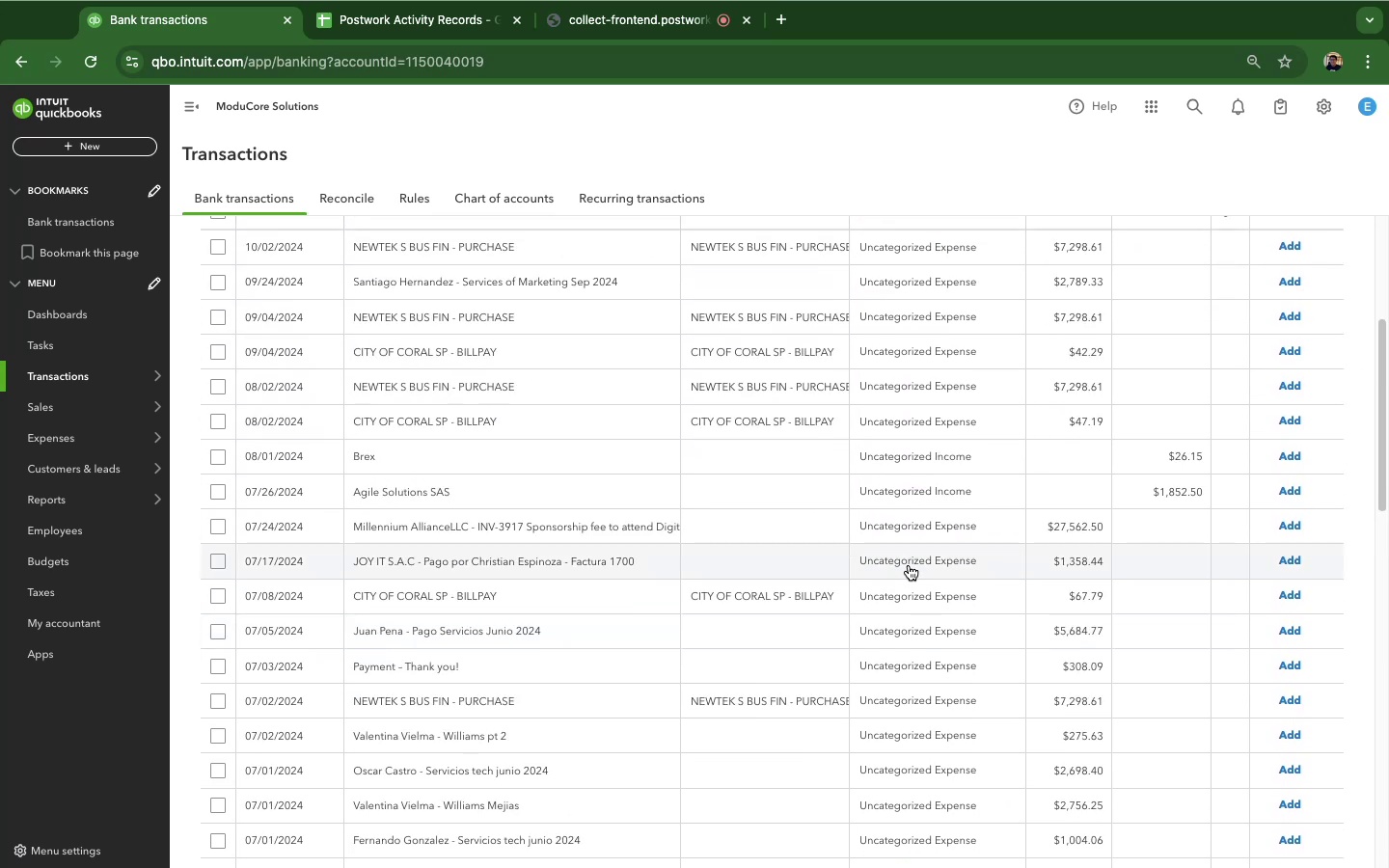 
scroll: coordinate [909, 565], scroll_direction: down, amount: 19.0
 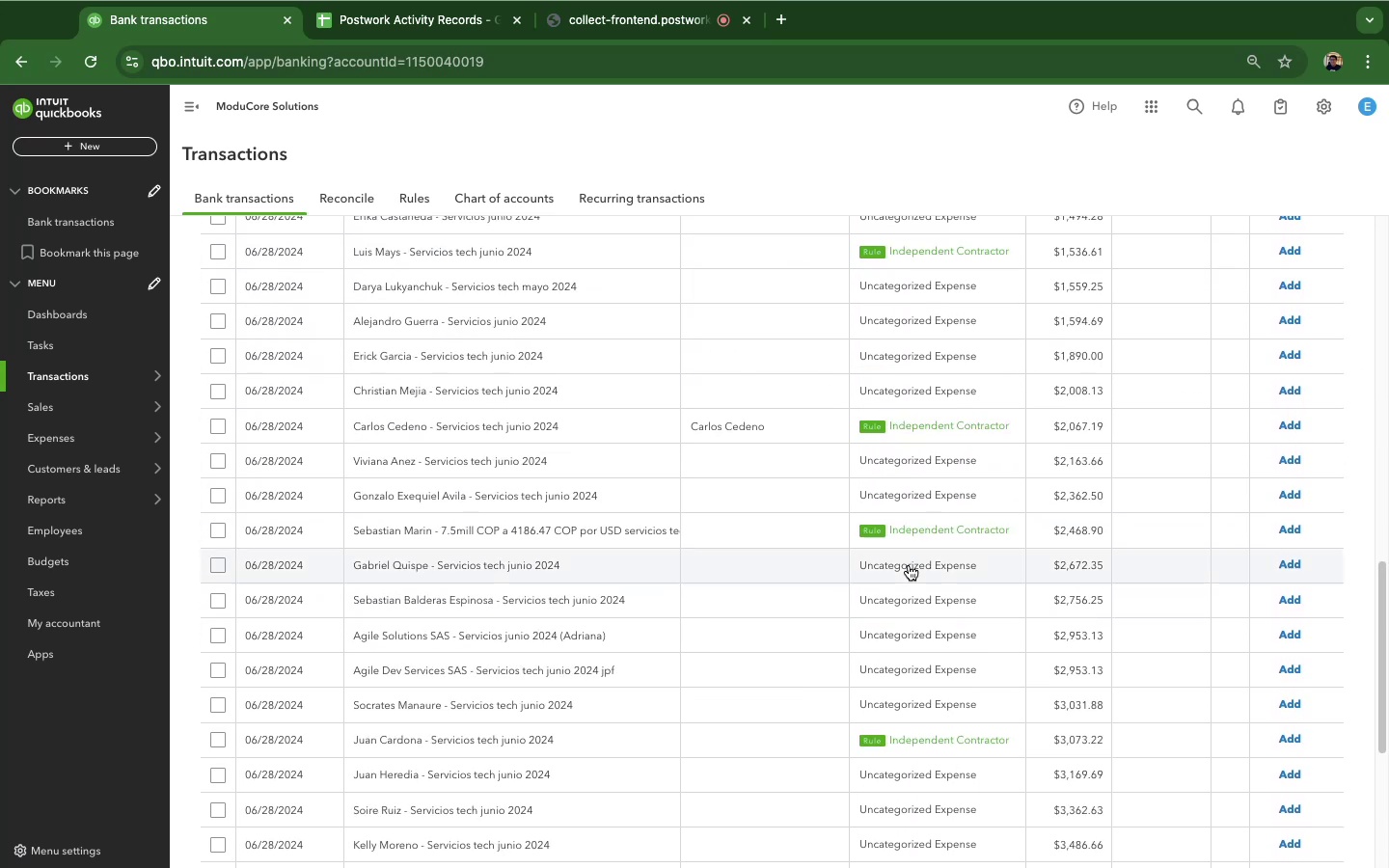 
scroll: coordinate [904, 587], scroll_direction: up, amount: 1.0
 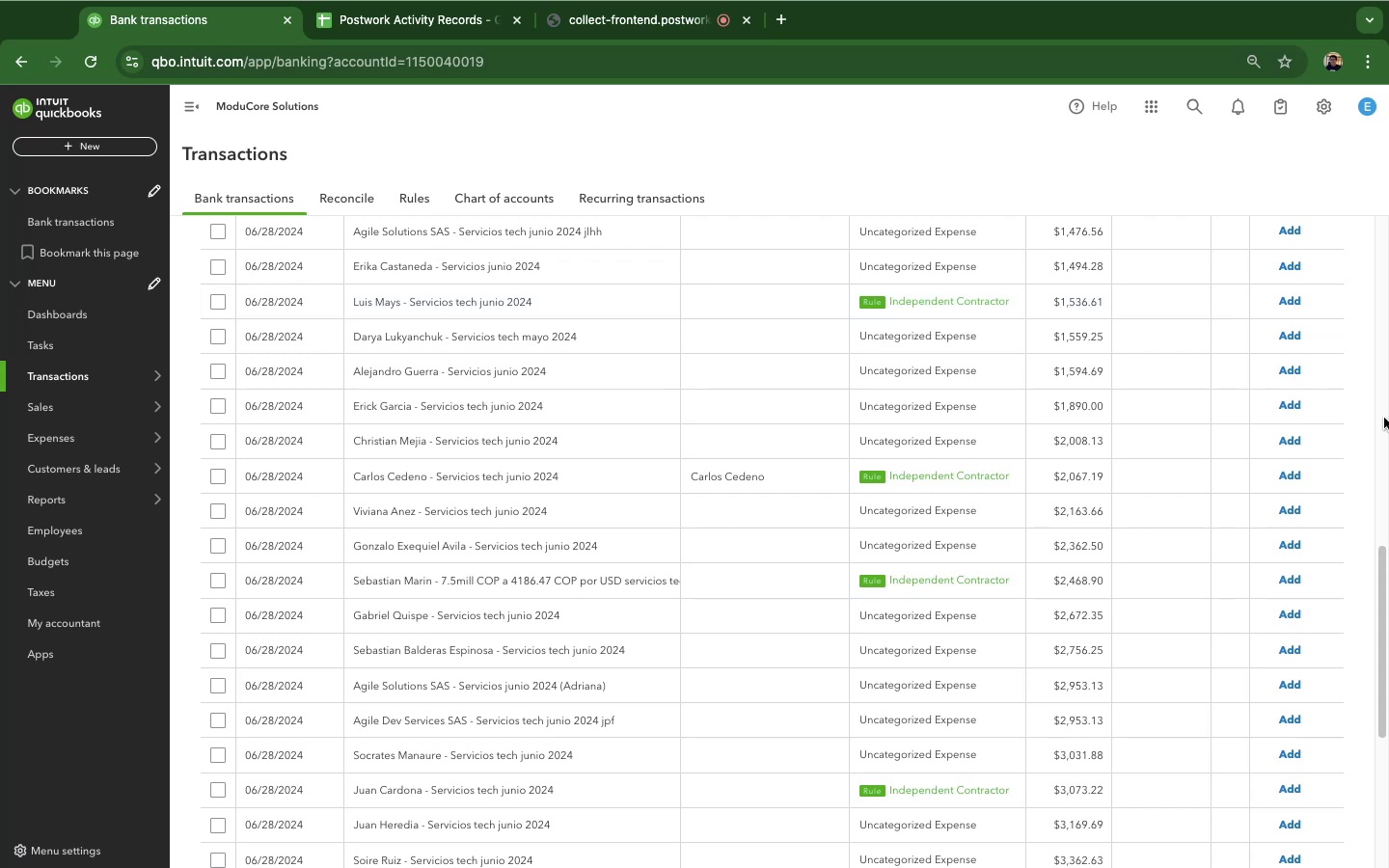 
wait(17.8)
 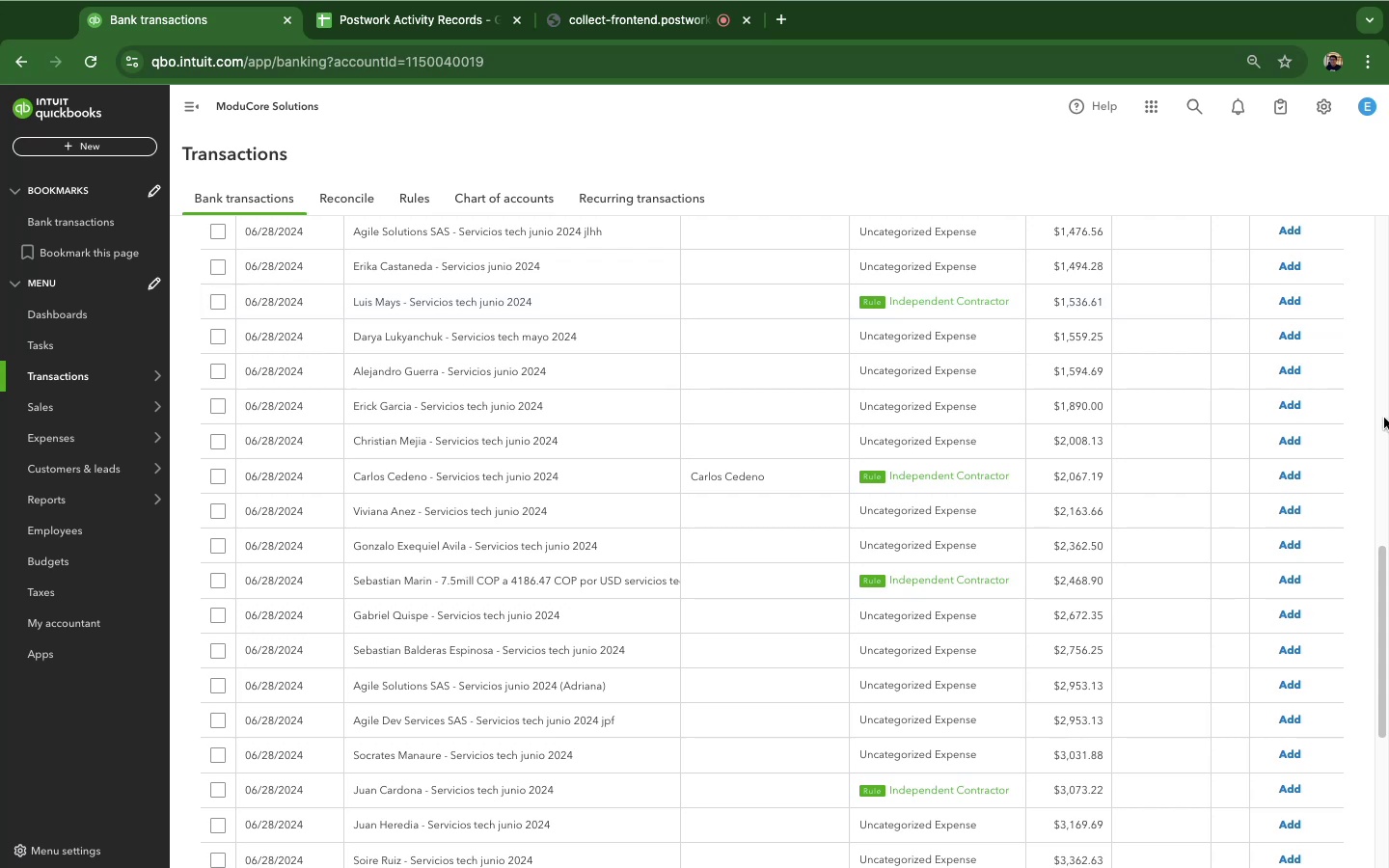 
left_click([1299, 301])
 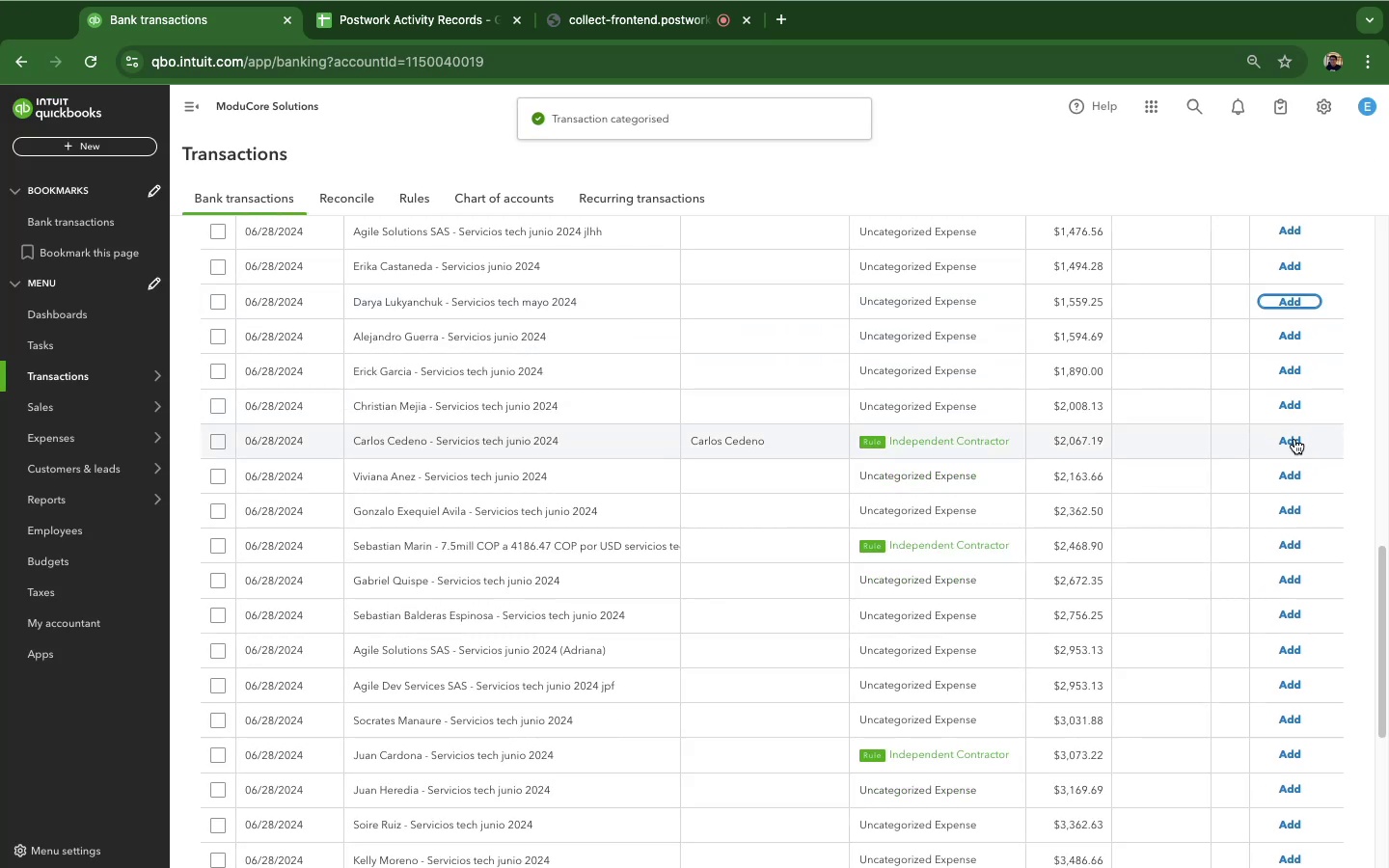 
left_click([1294, 446])
 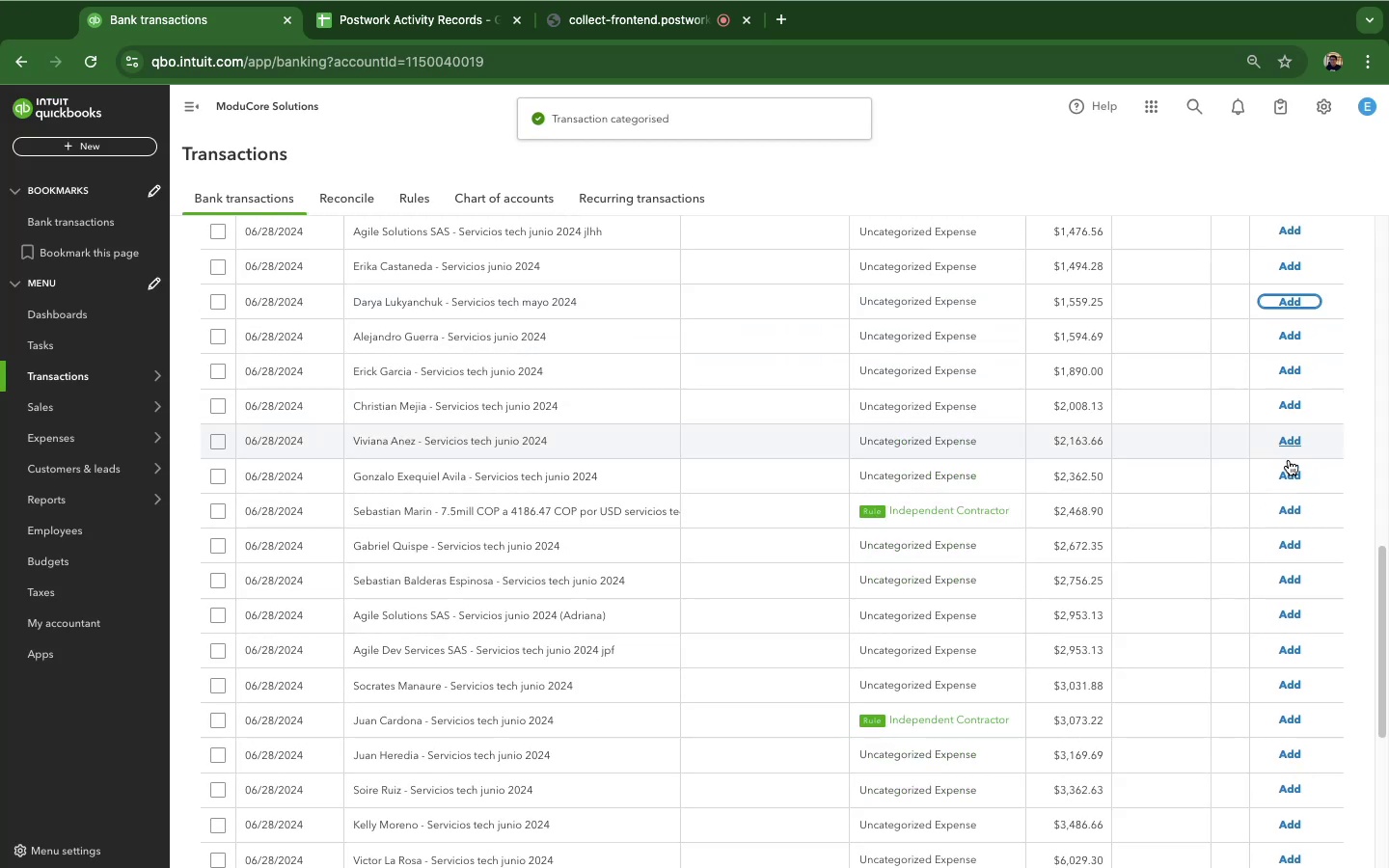 
left_click([1284, 513])
 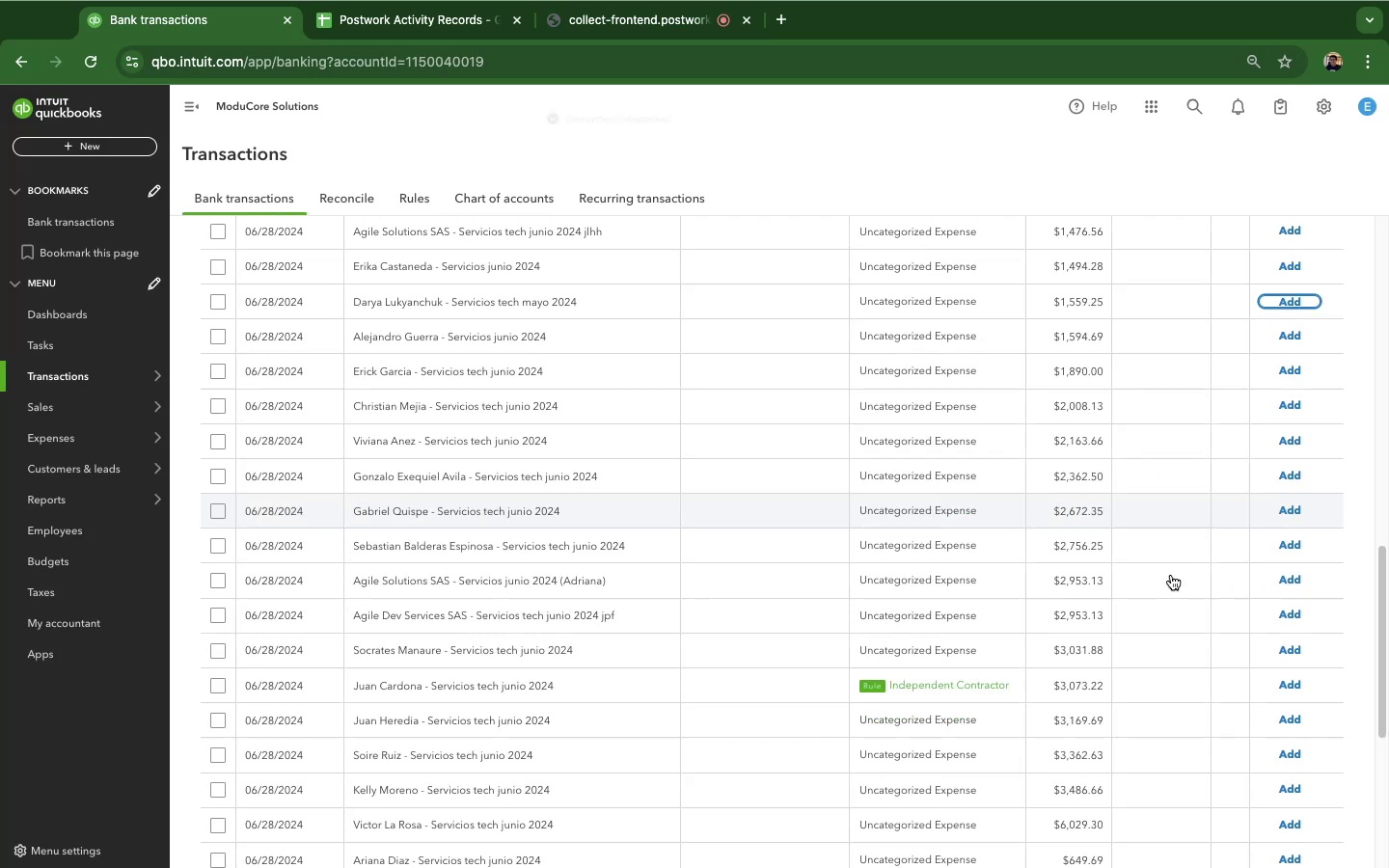 
scroll: coordinate [1196, 603], scroll_direction: down, amount: 18.0
 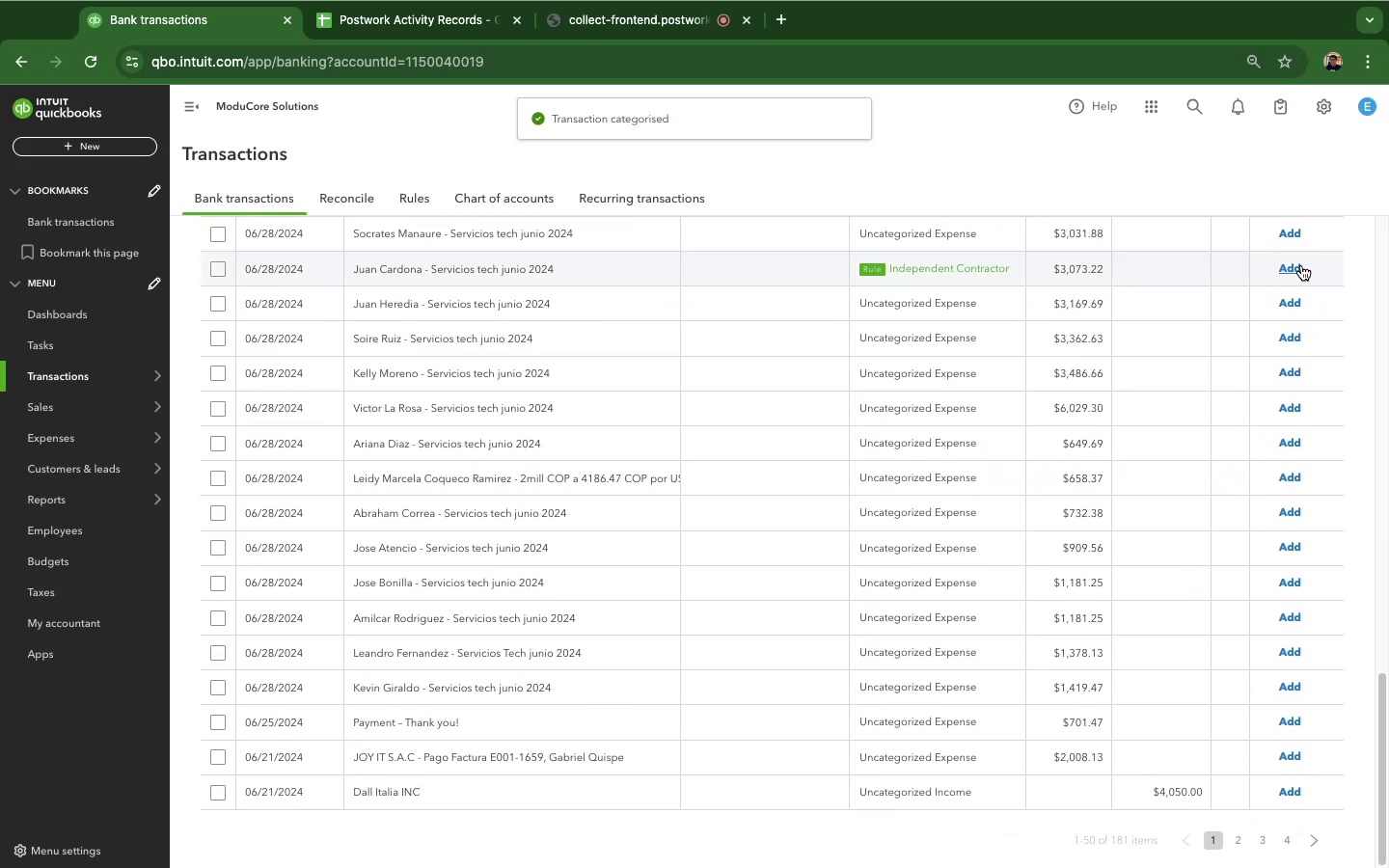 
left_click([1301, 265])
 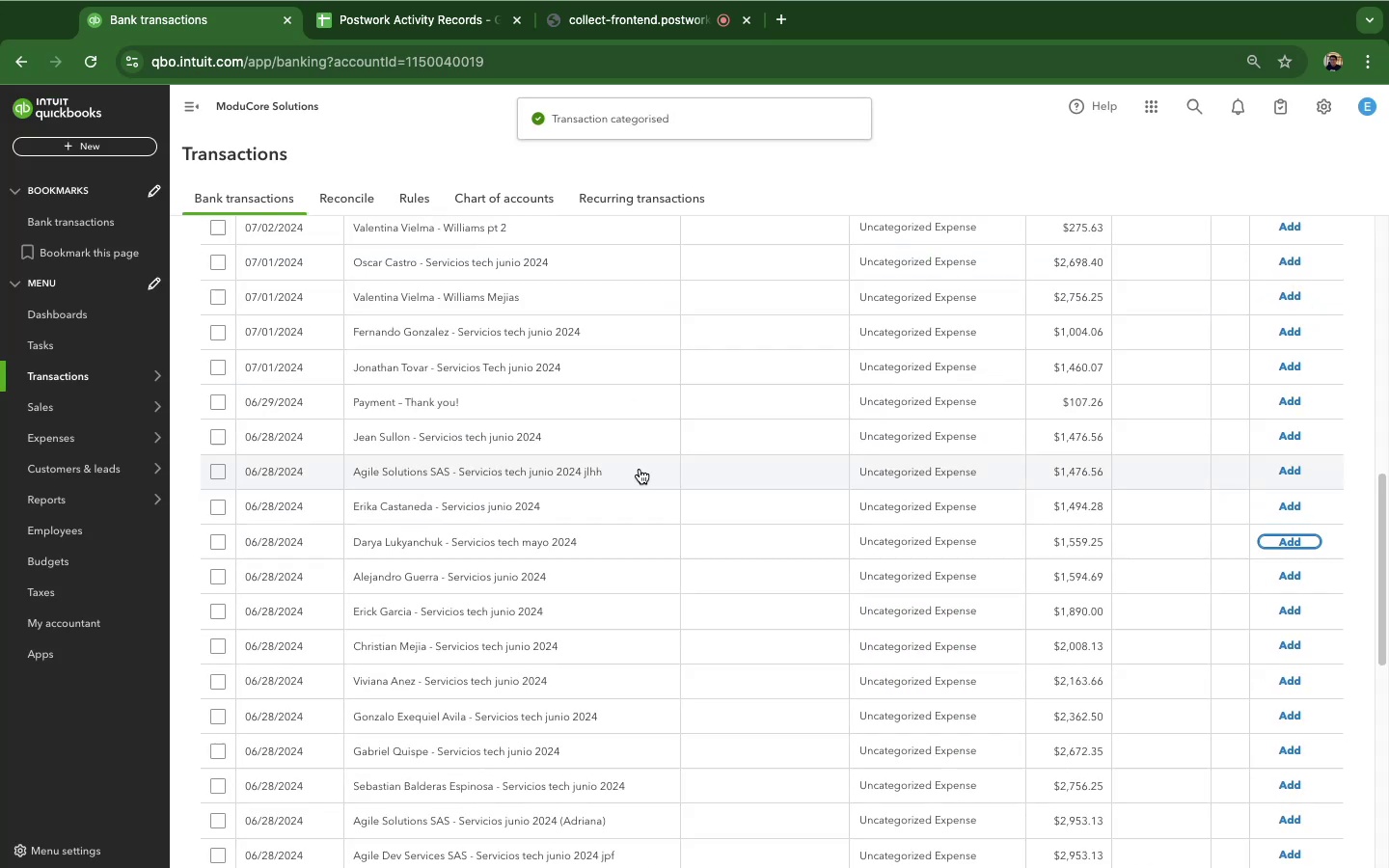 
scroll: coordinate [453, 561], scroll_direction: down, amount: 29.0
 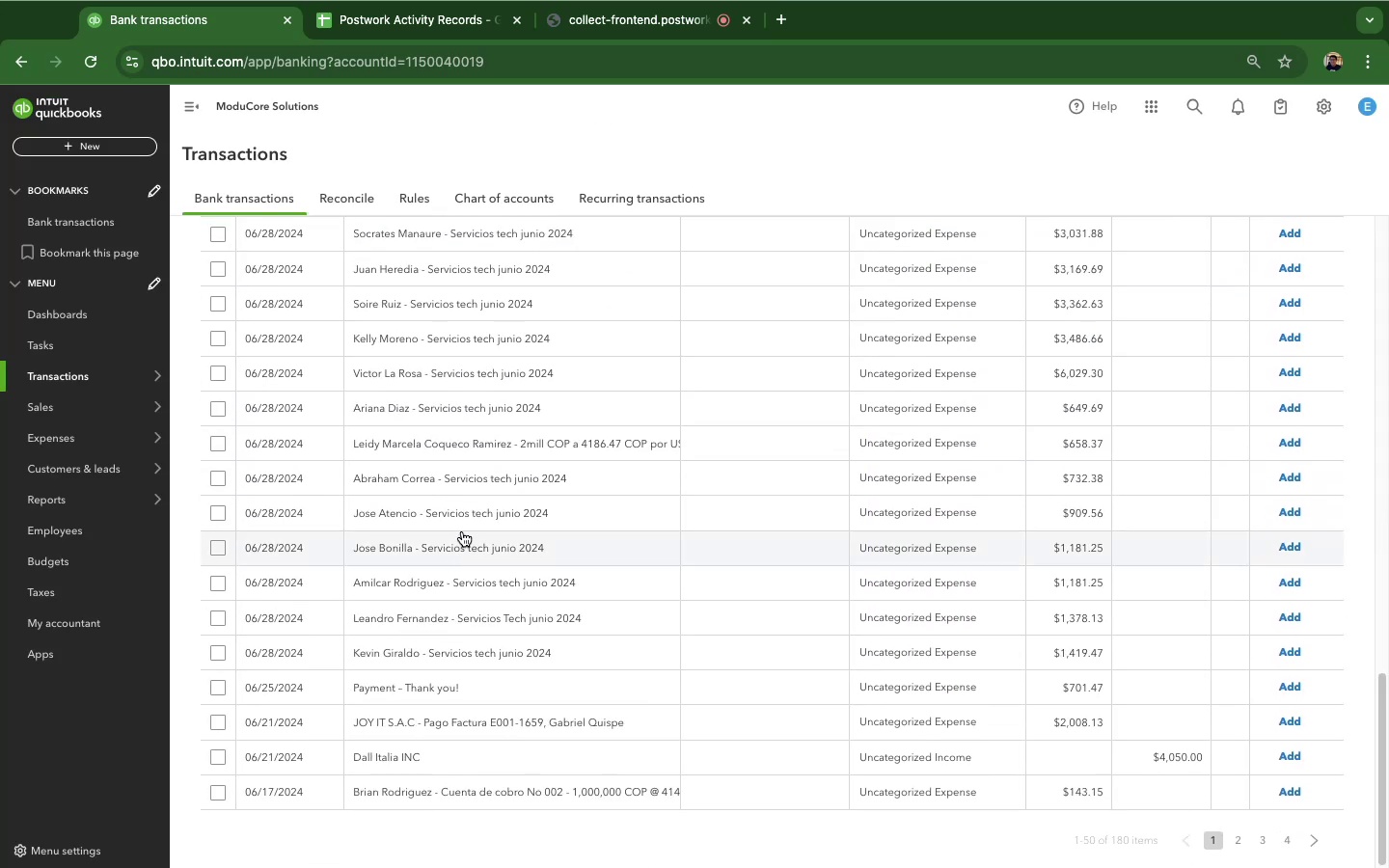 
scroll: coordinate [463, 530], scroll_direction: up, amount: 62.0
 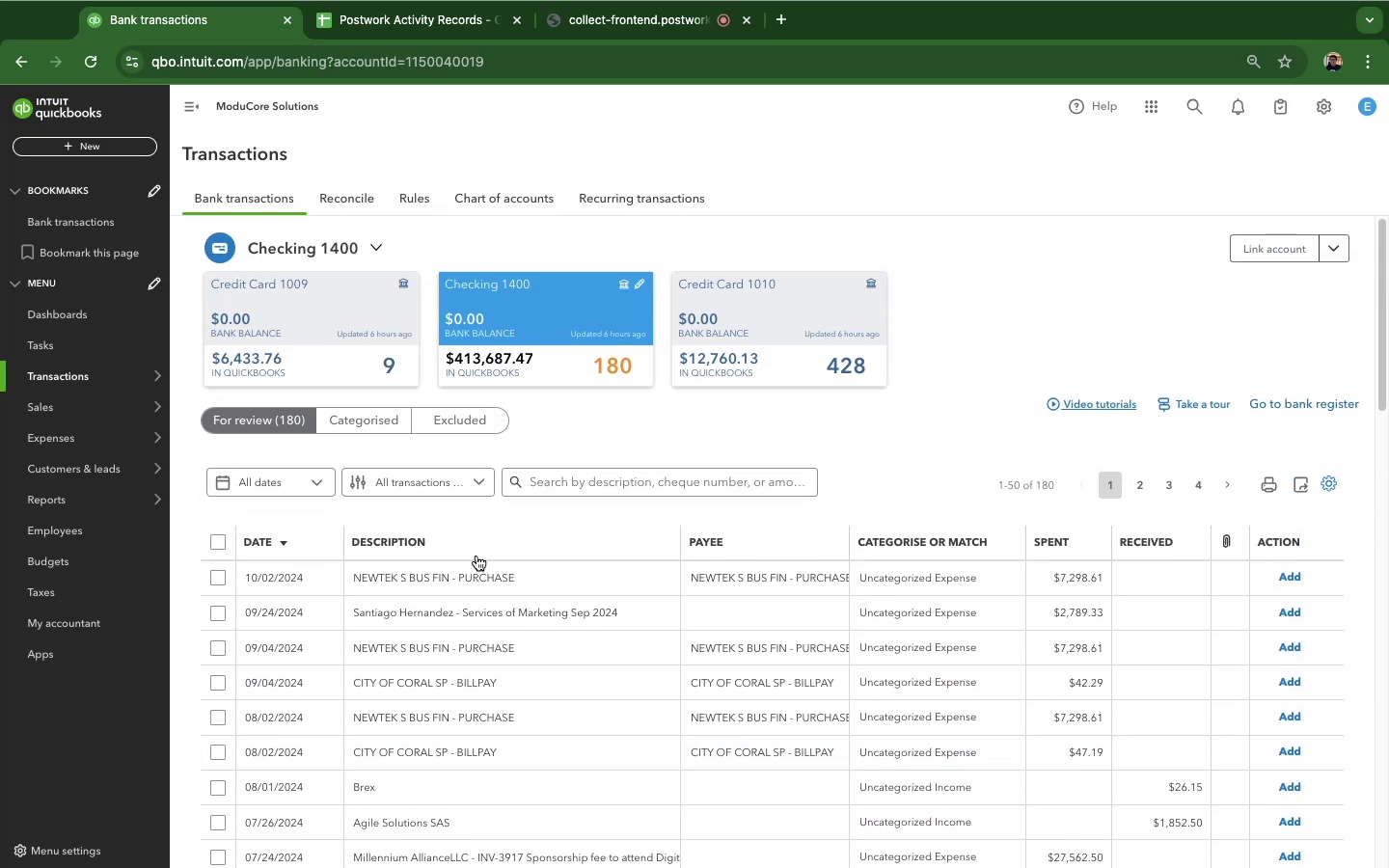 
scroll: coordinate [477, 556], scroll_direction: down, amount: 1.0
 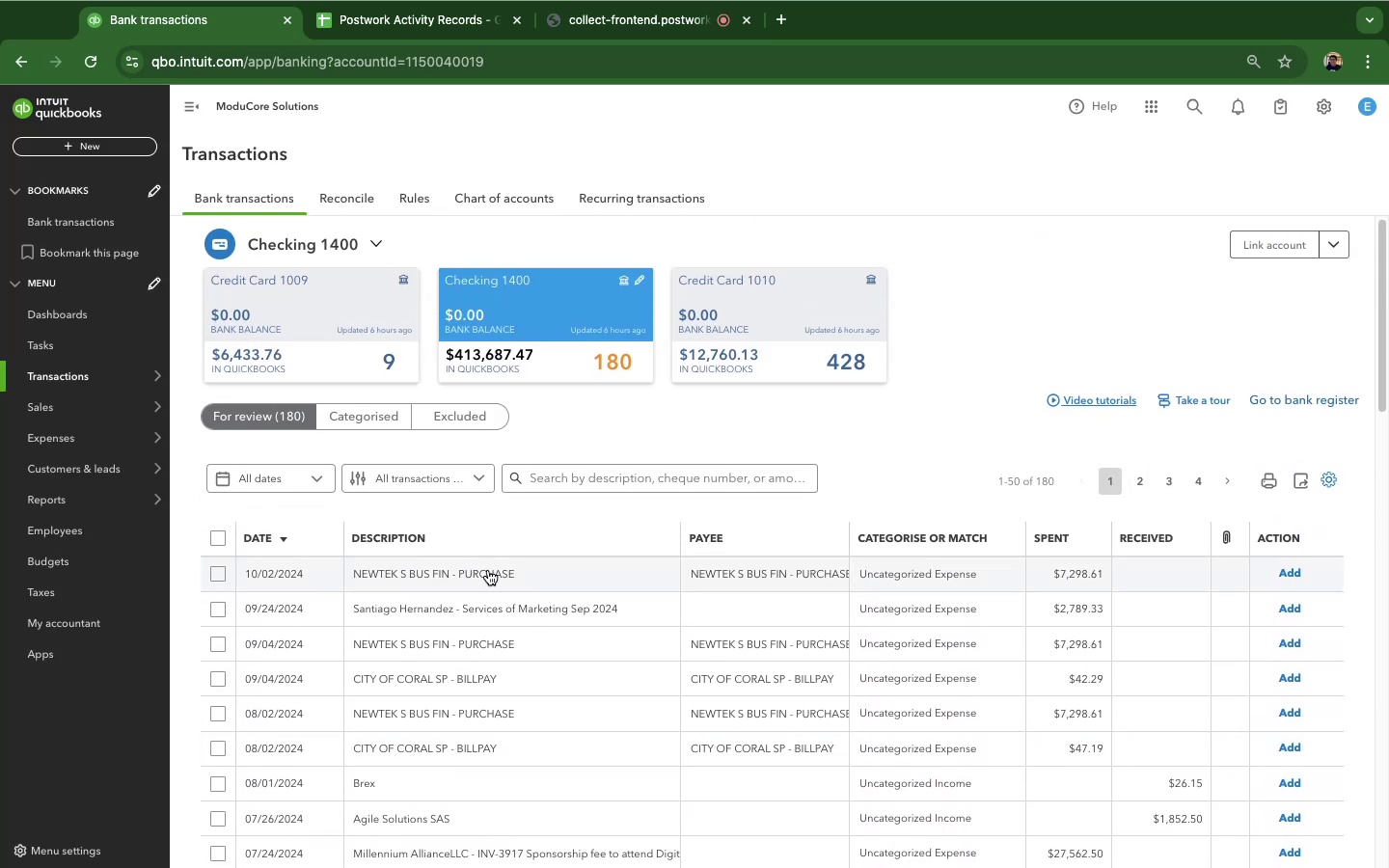 
left_click([488, 570])
 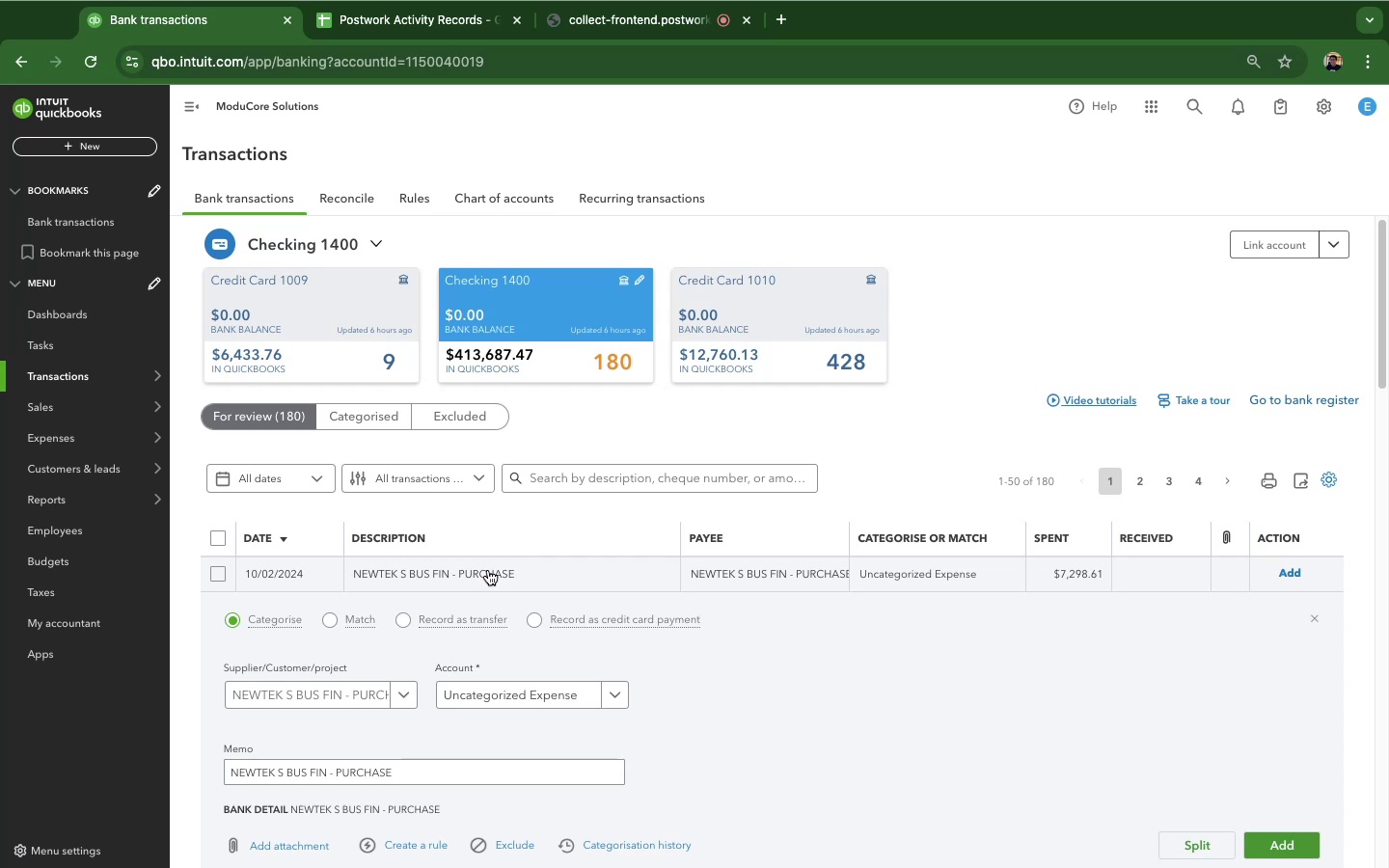 
scroll: coordinate [684, 638], scroll_direction: down, amount: 12.0
 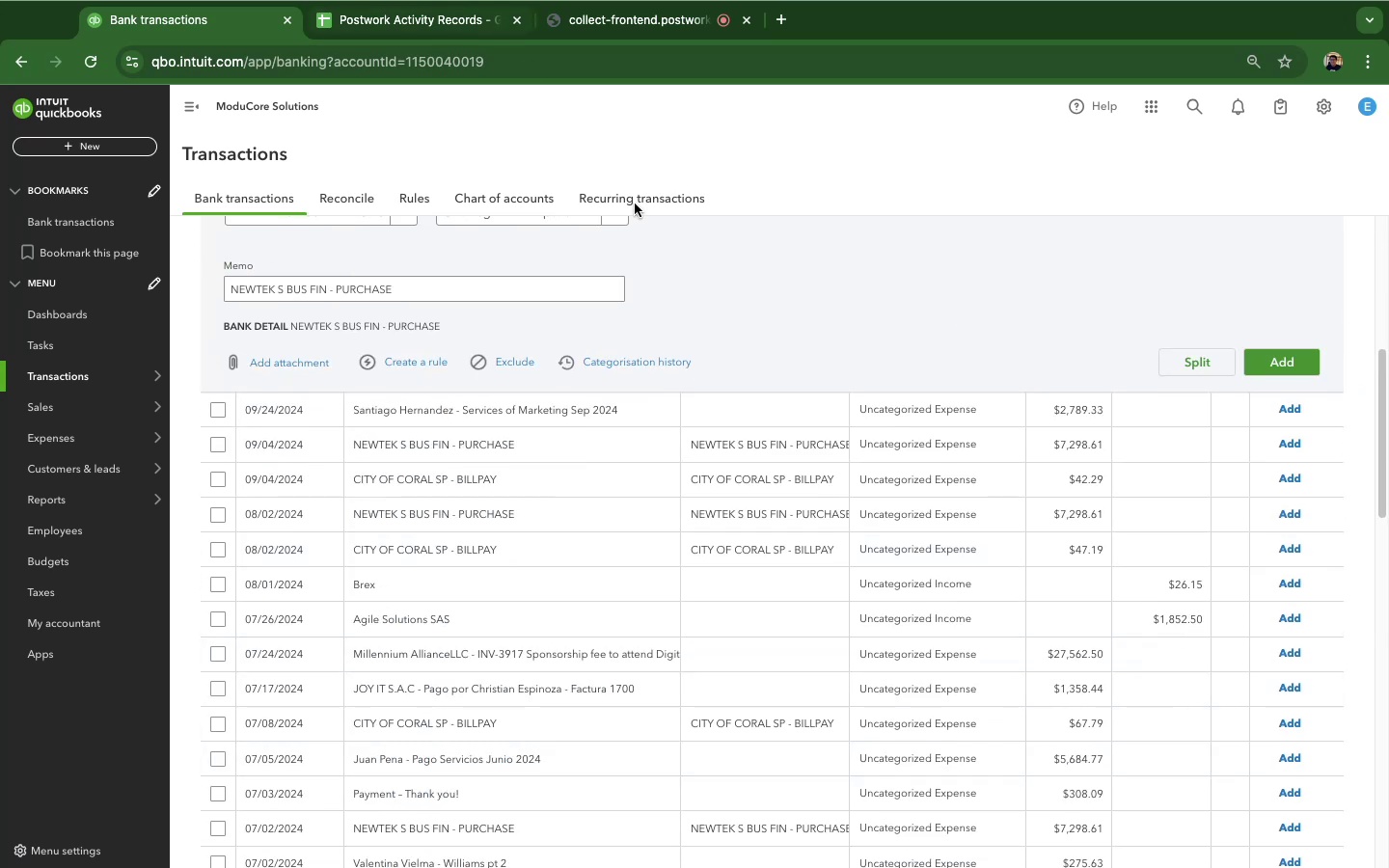 
left_click([413, 452])
 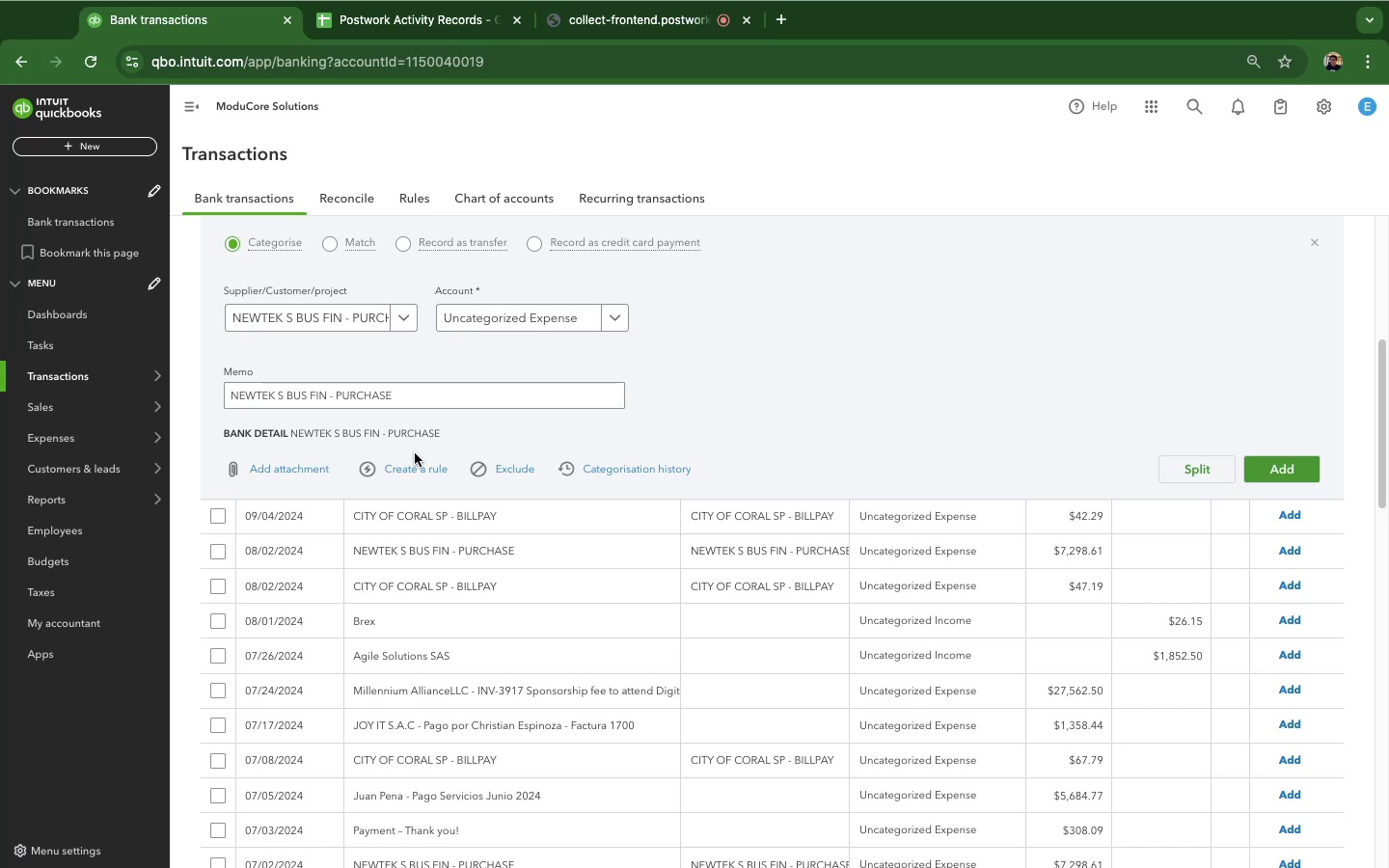 
wait(61.84)
 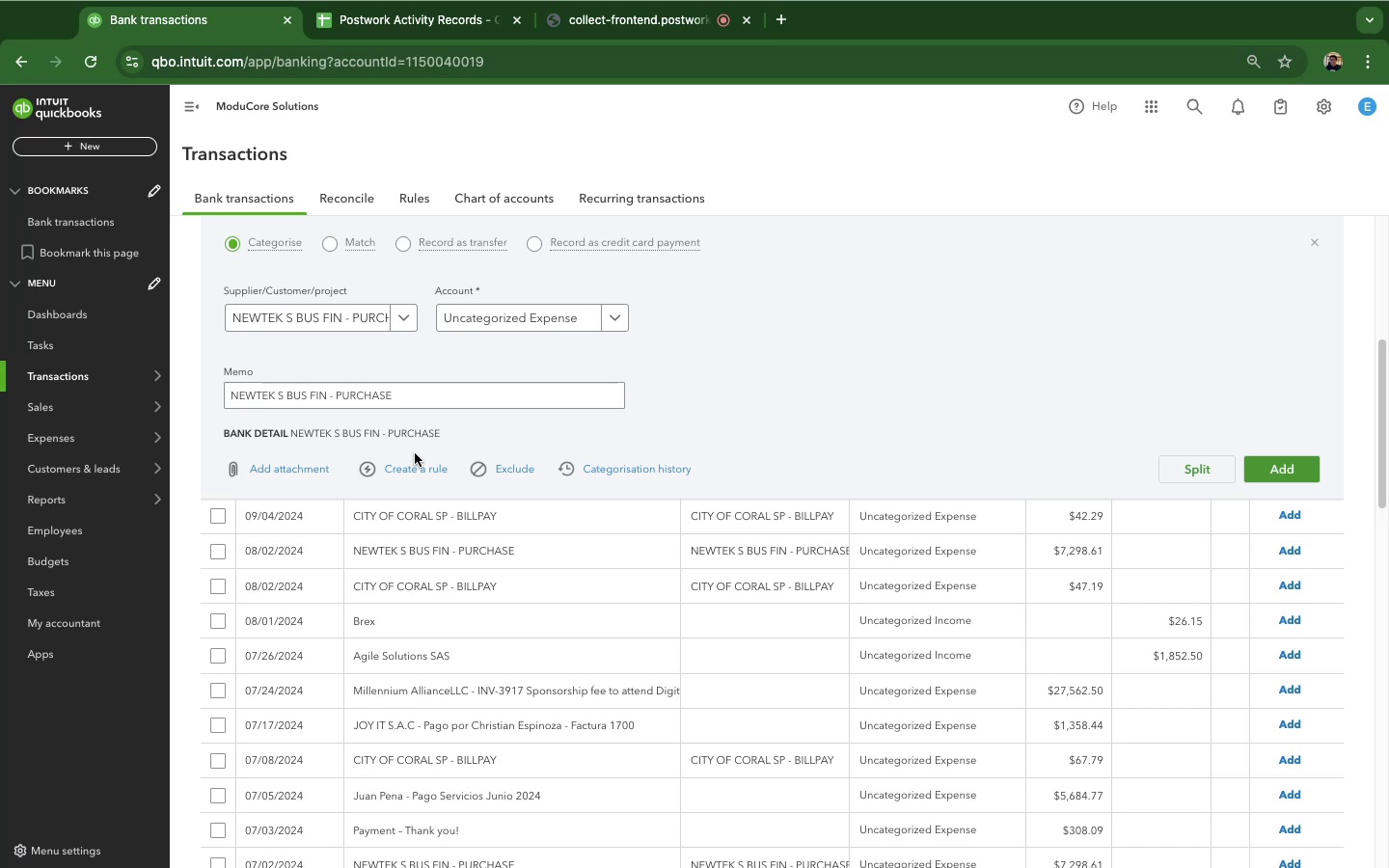 
left_click([462, 524])
 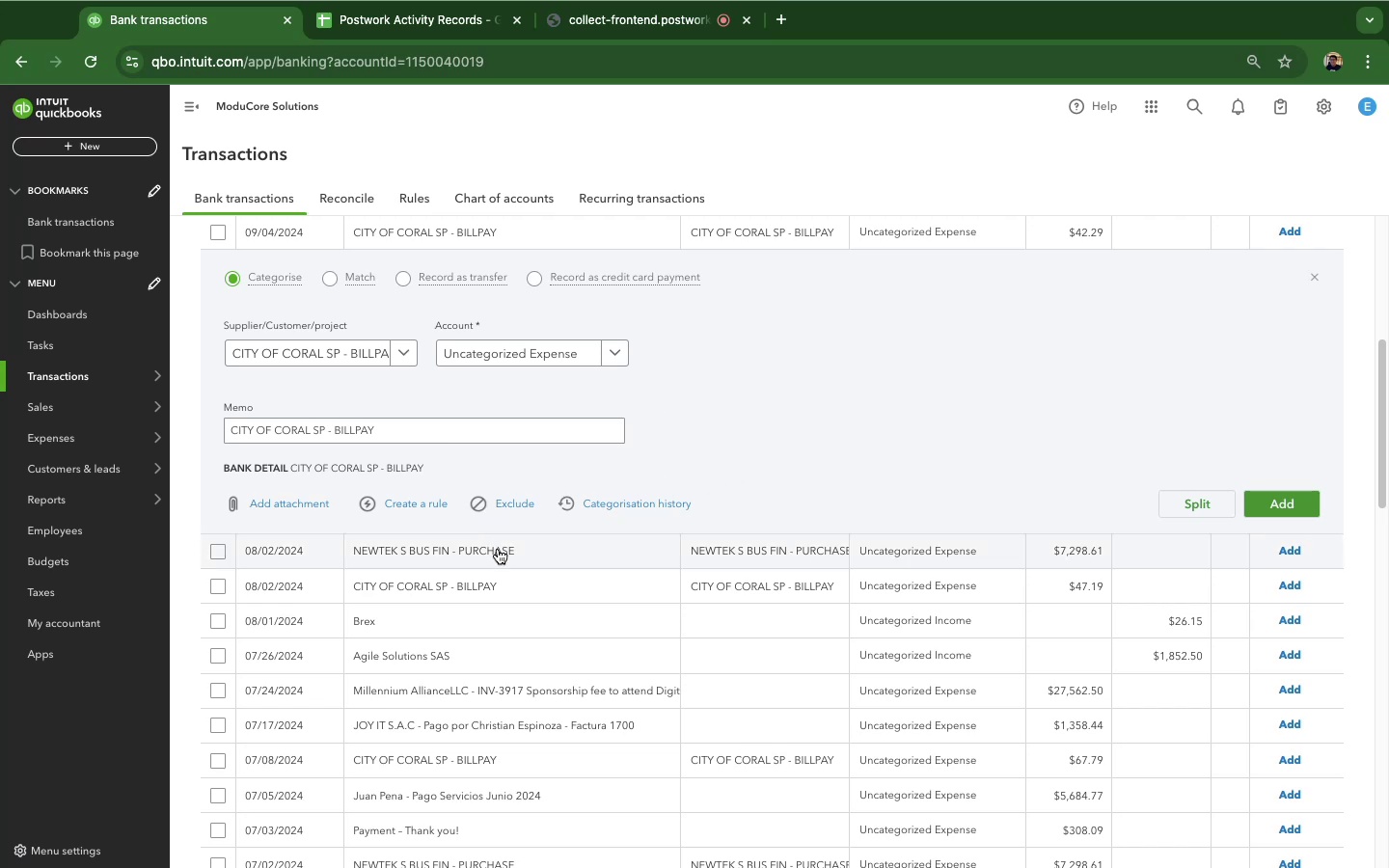 
wait(10.54)
 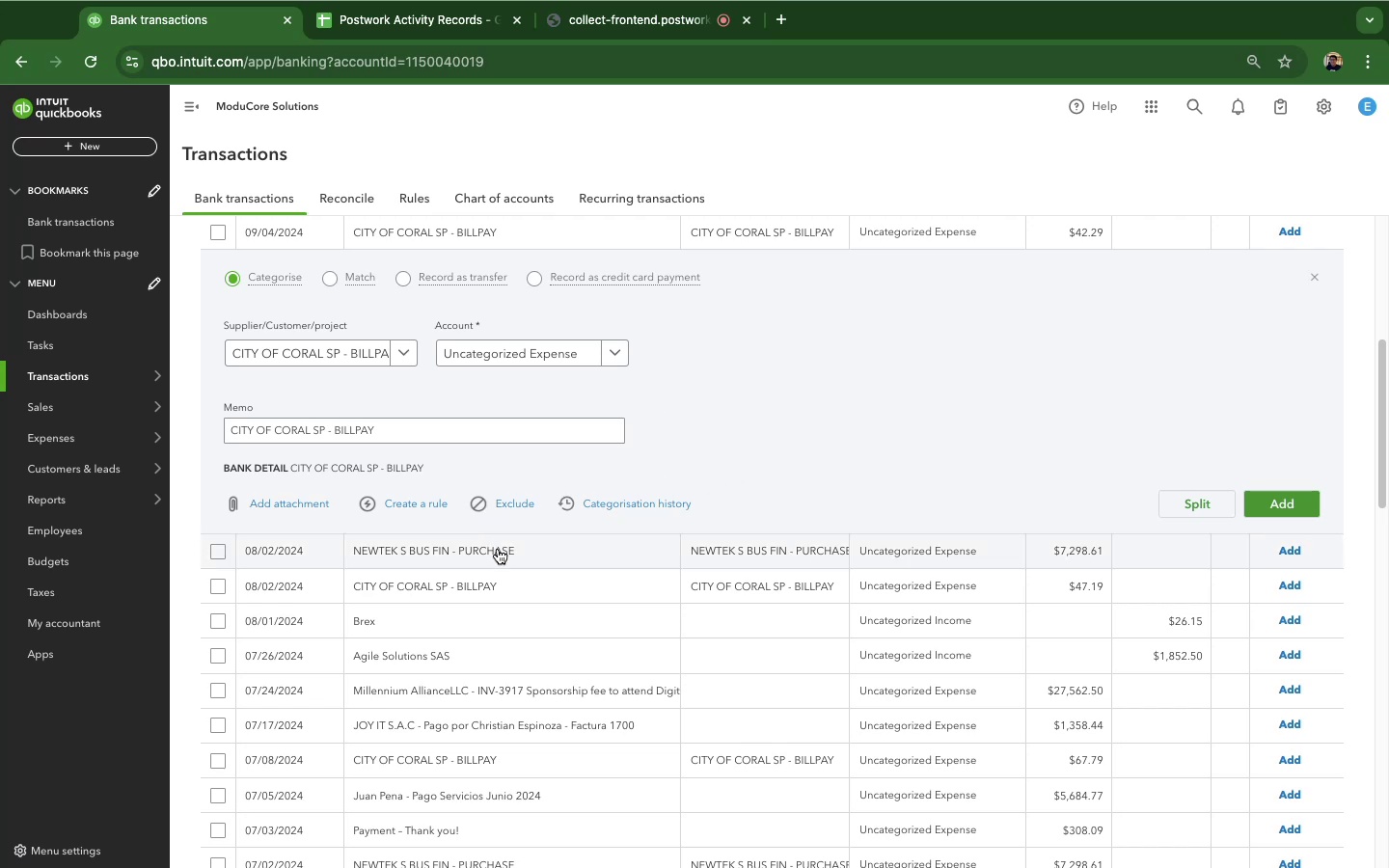 
left_click([497, 548])
 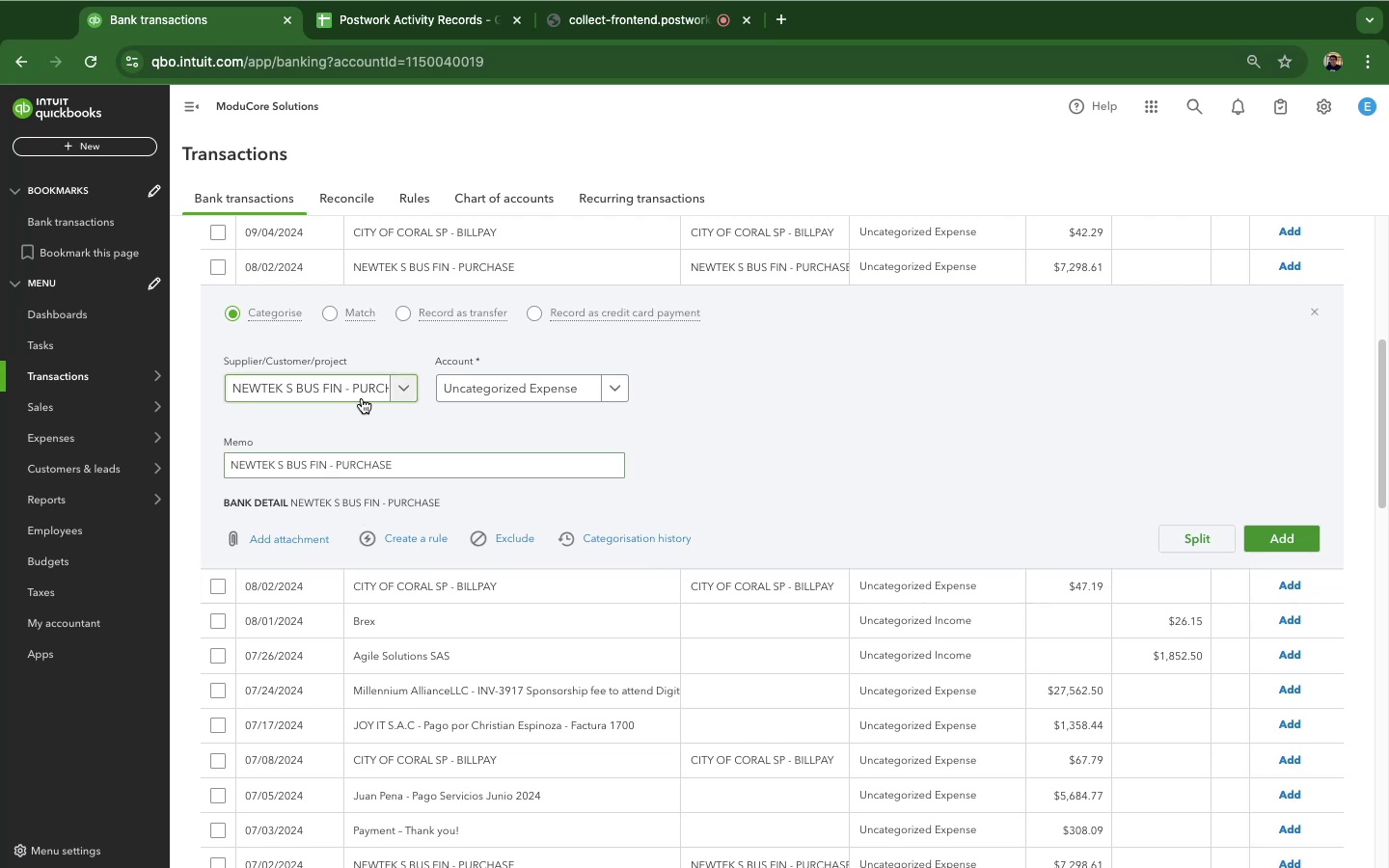 
wait(8.14)
 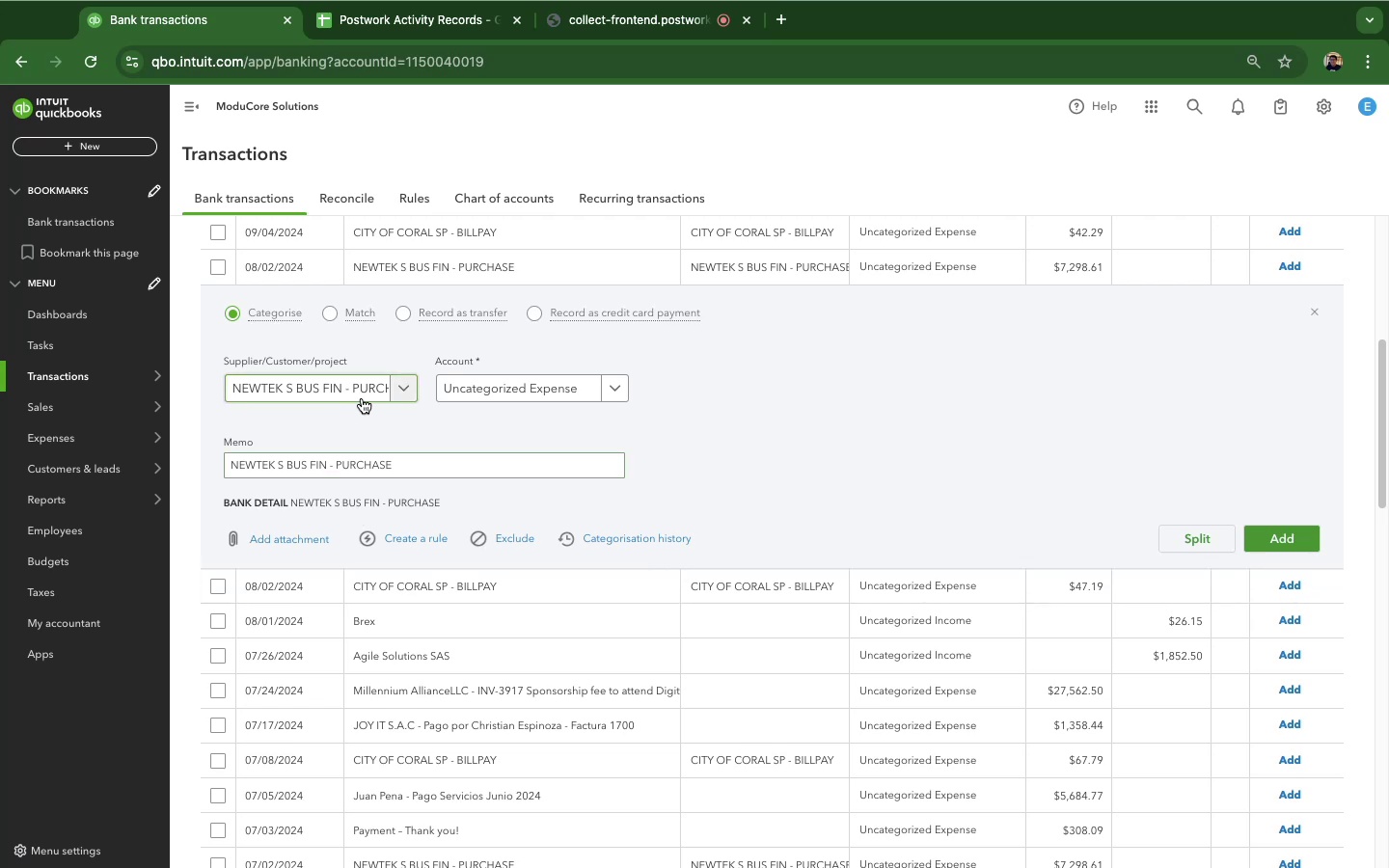 
scroll: coordinate [885, 454], scroll_direction: up, amount: 34.0
 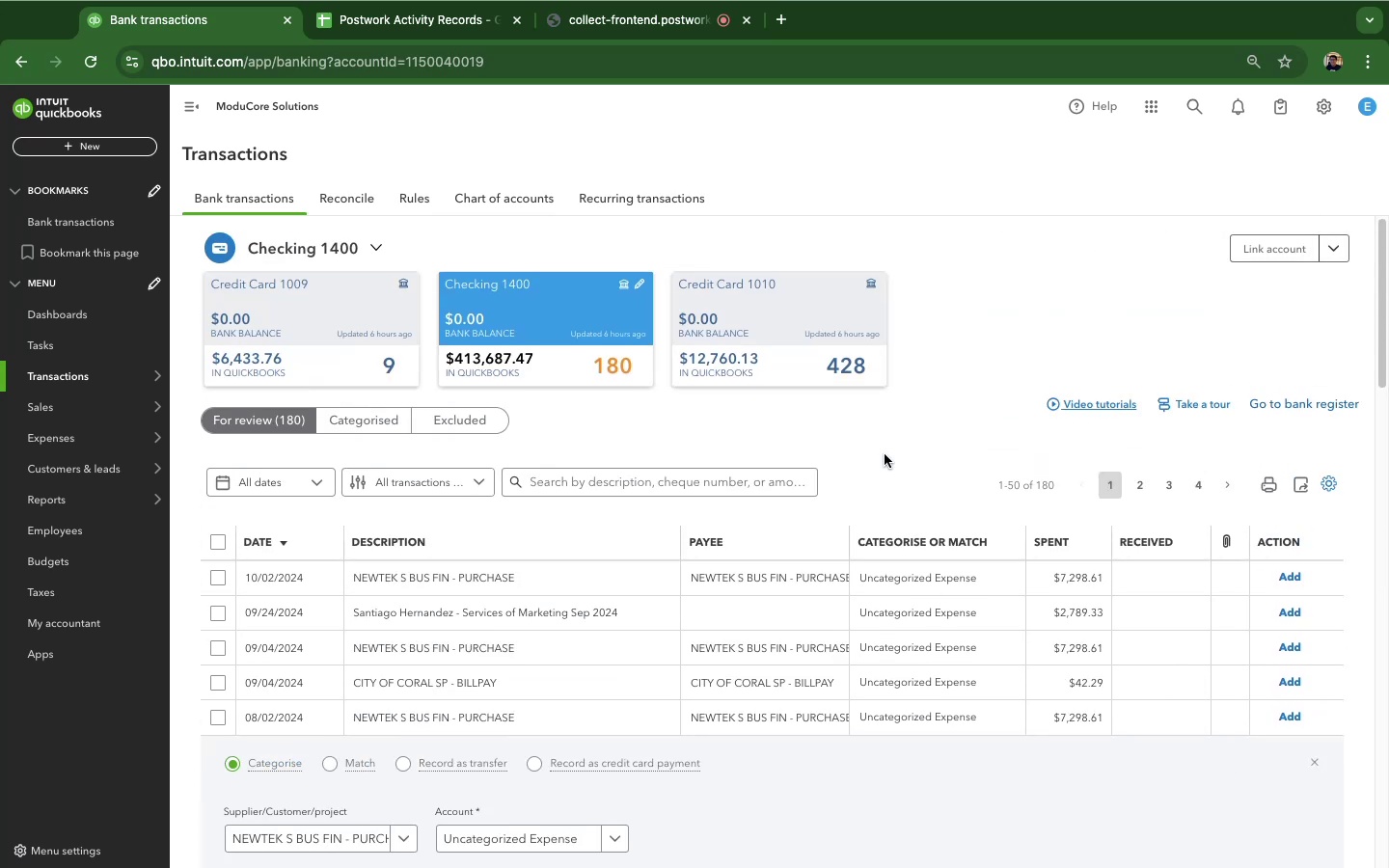 
scroll: coordinate [885, 454], scroll_direction: down, amount: 5.0
 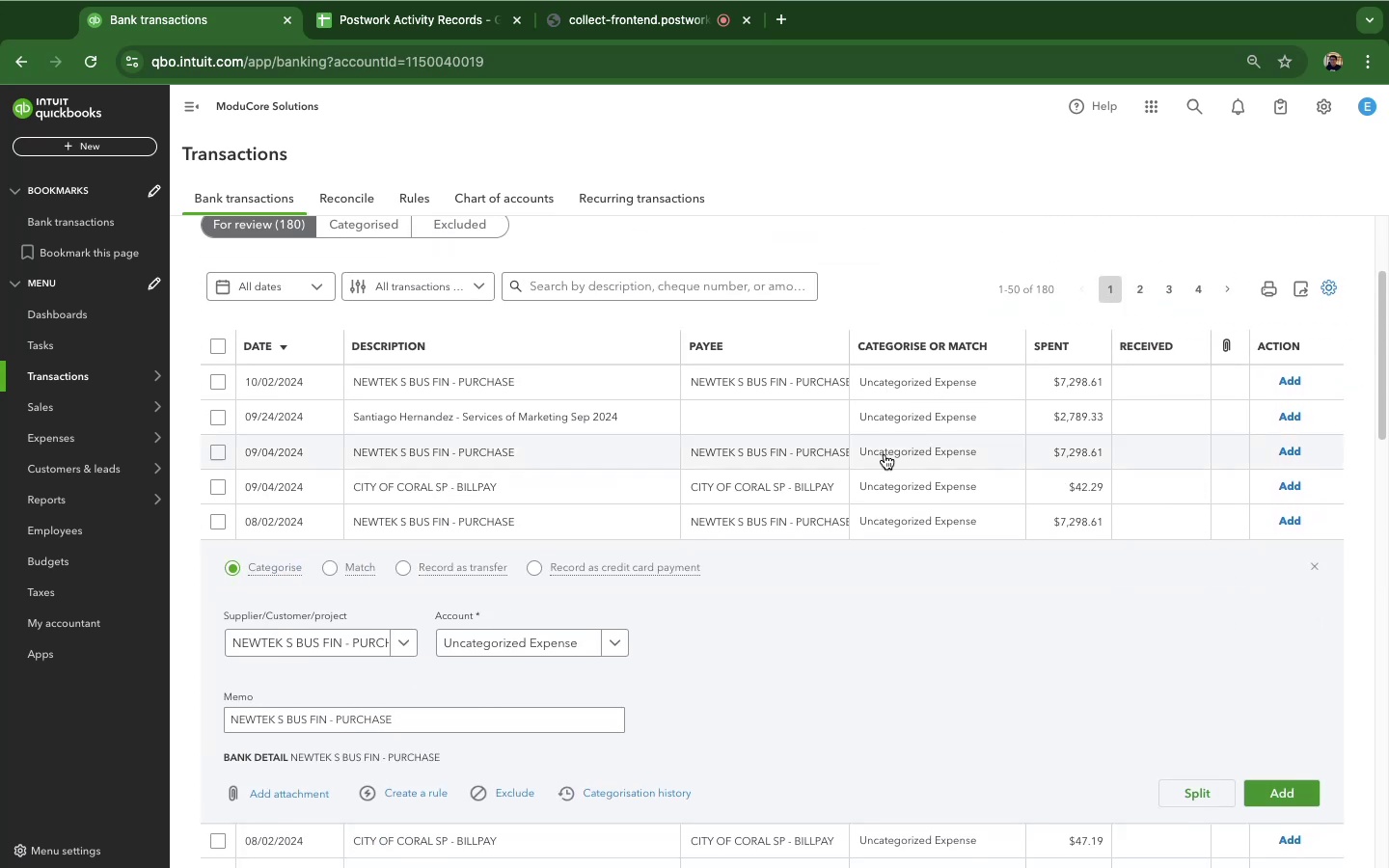 
scroll: coordinate [885, 454], scroll_direction: up, amount: 14.0
 